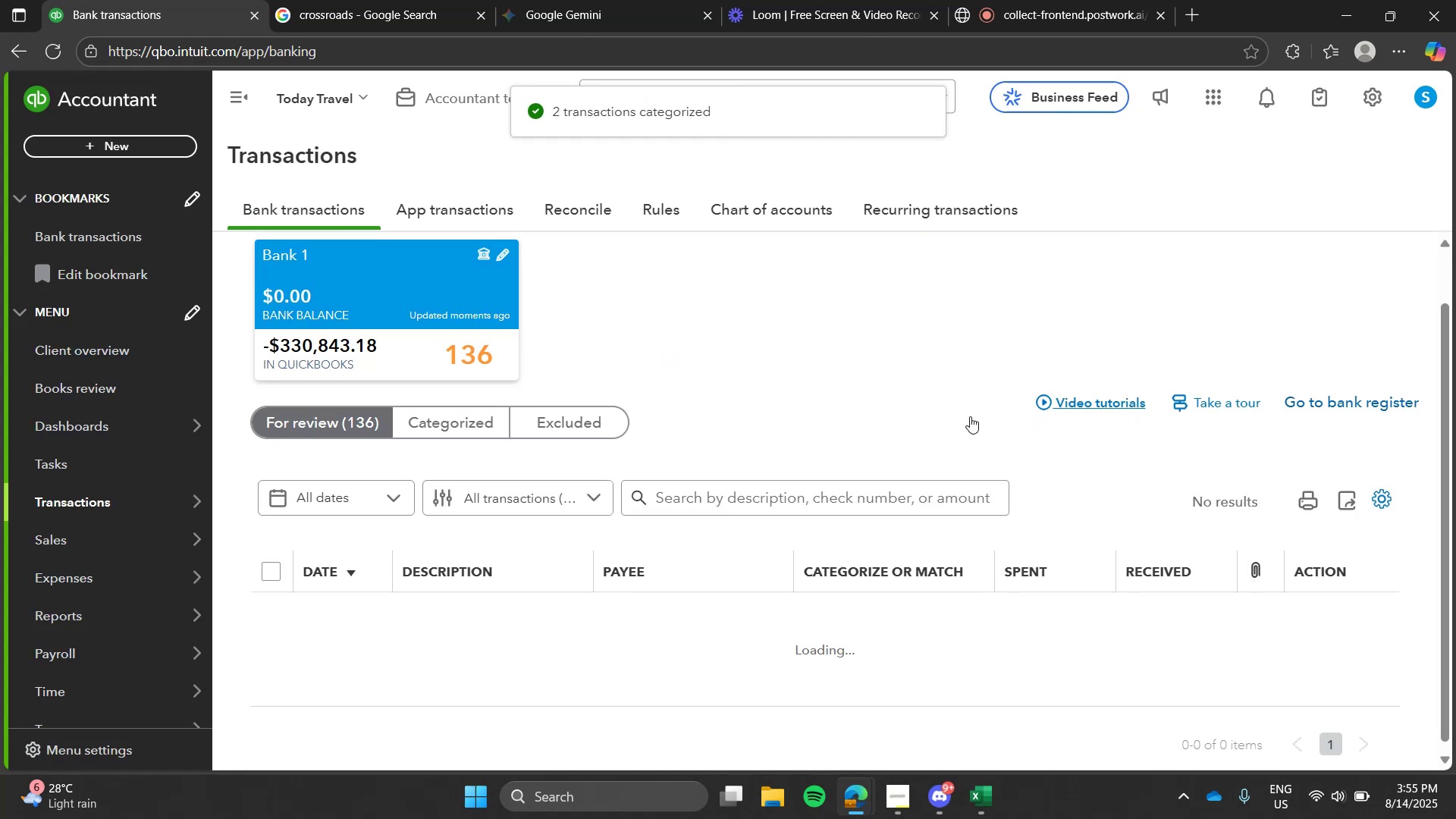 
left_click([970, 416])
 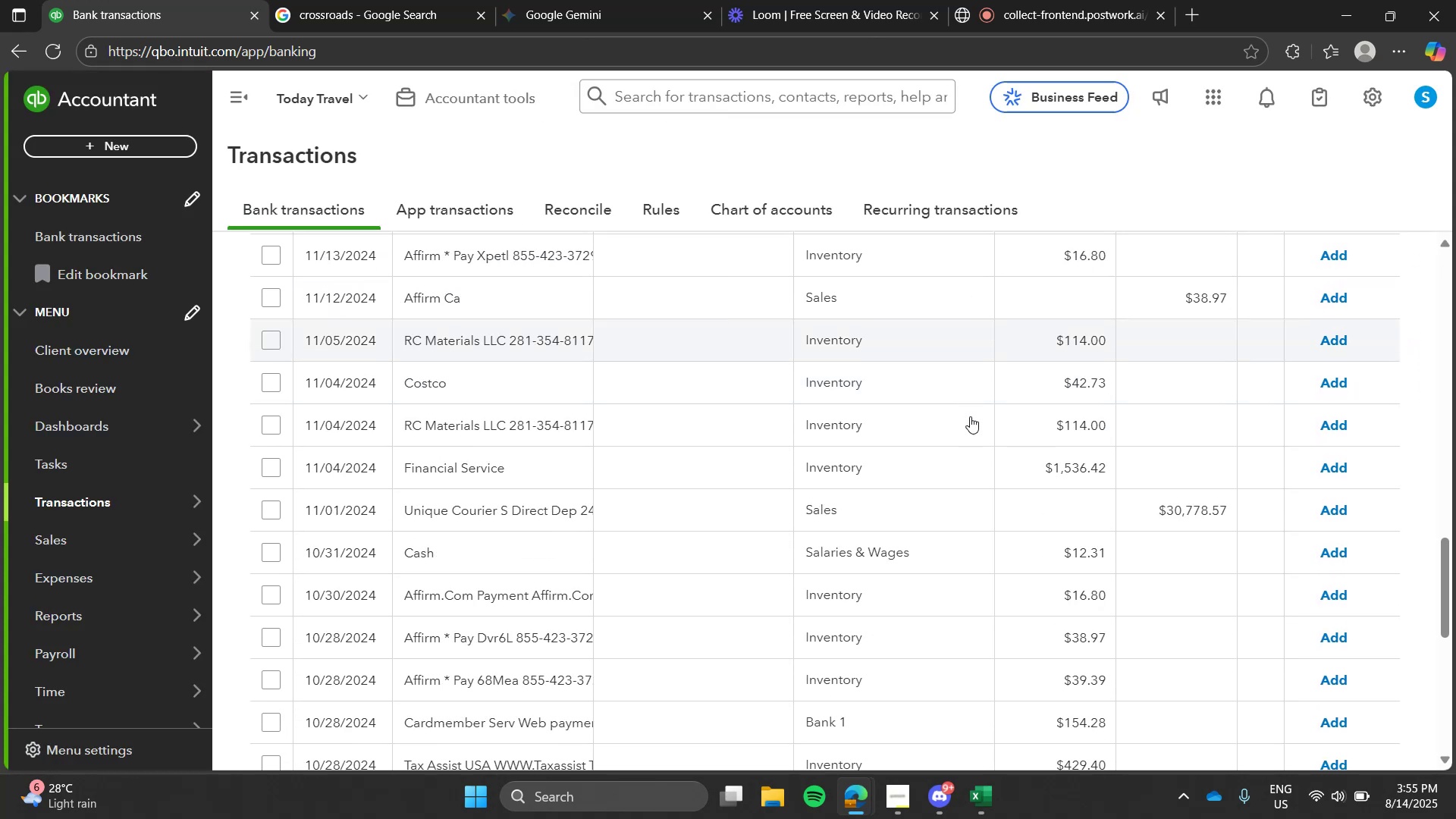 
wait(6.03)
 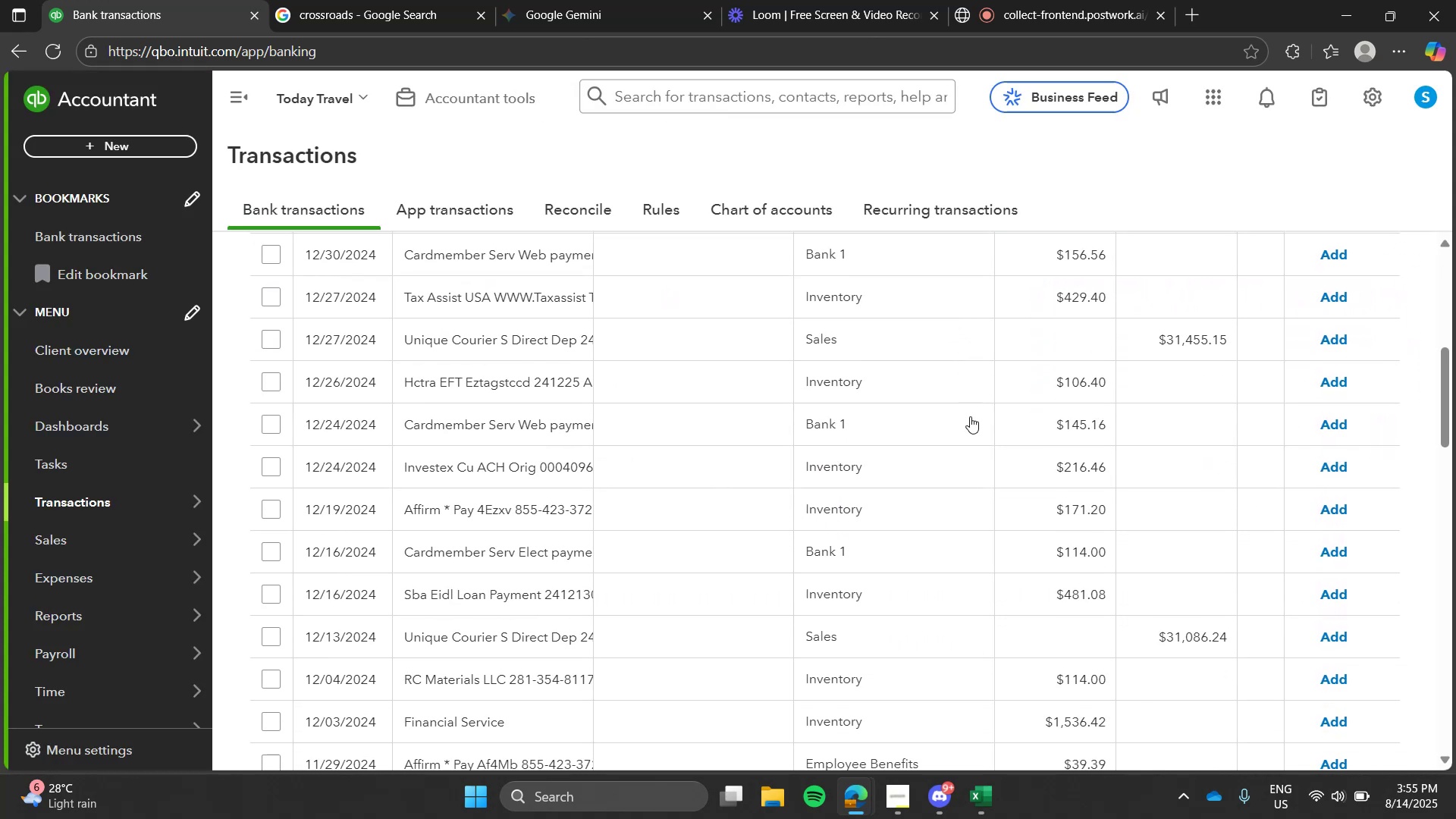 
left_click([560, 488])
 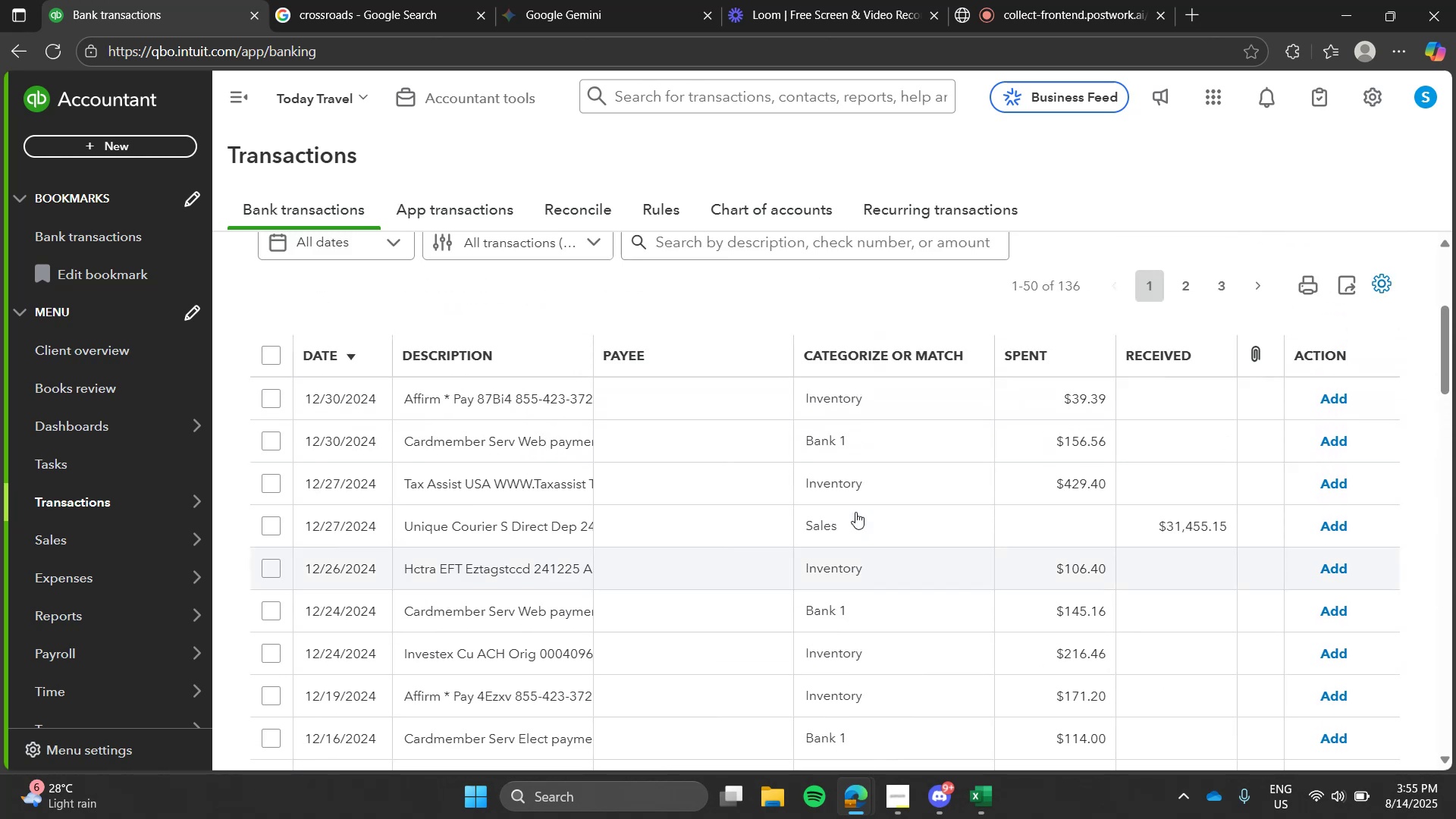 
left_click([855, 556])
 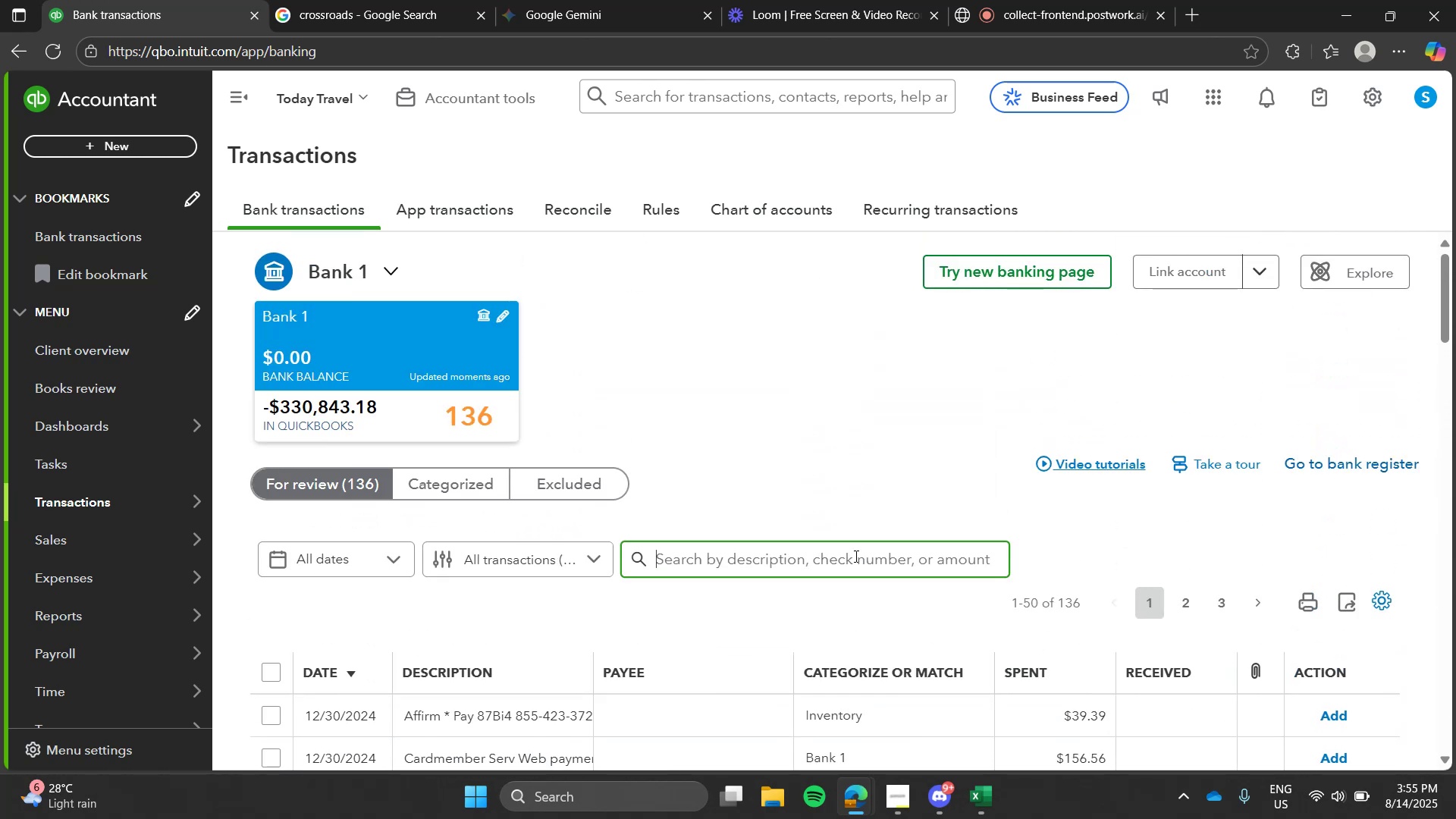 
type(cash)
 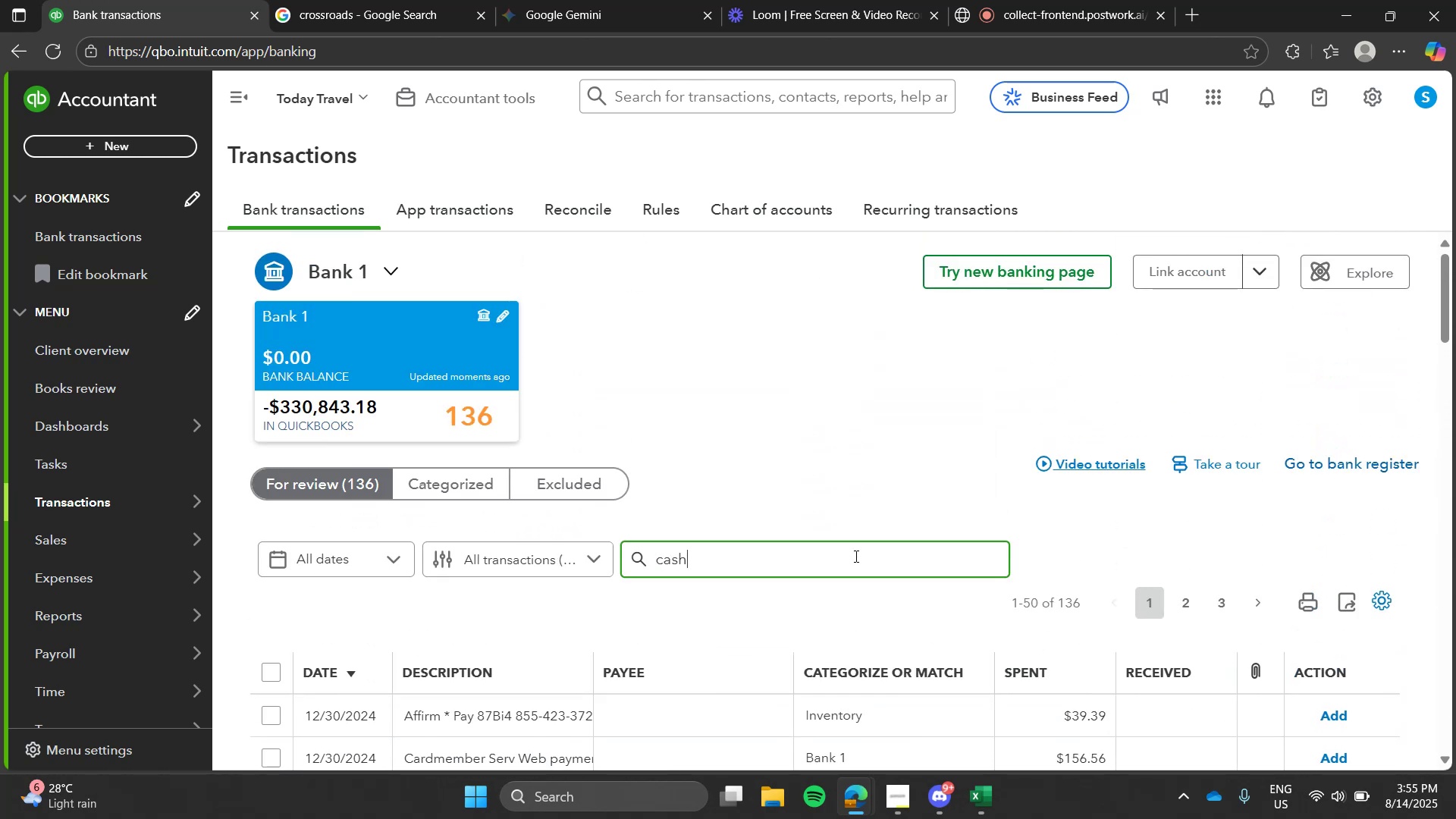 
key(Enter)
 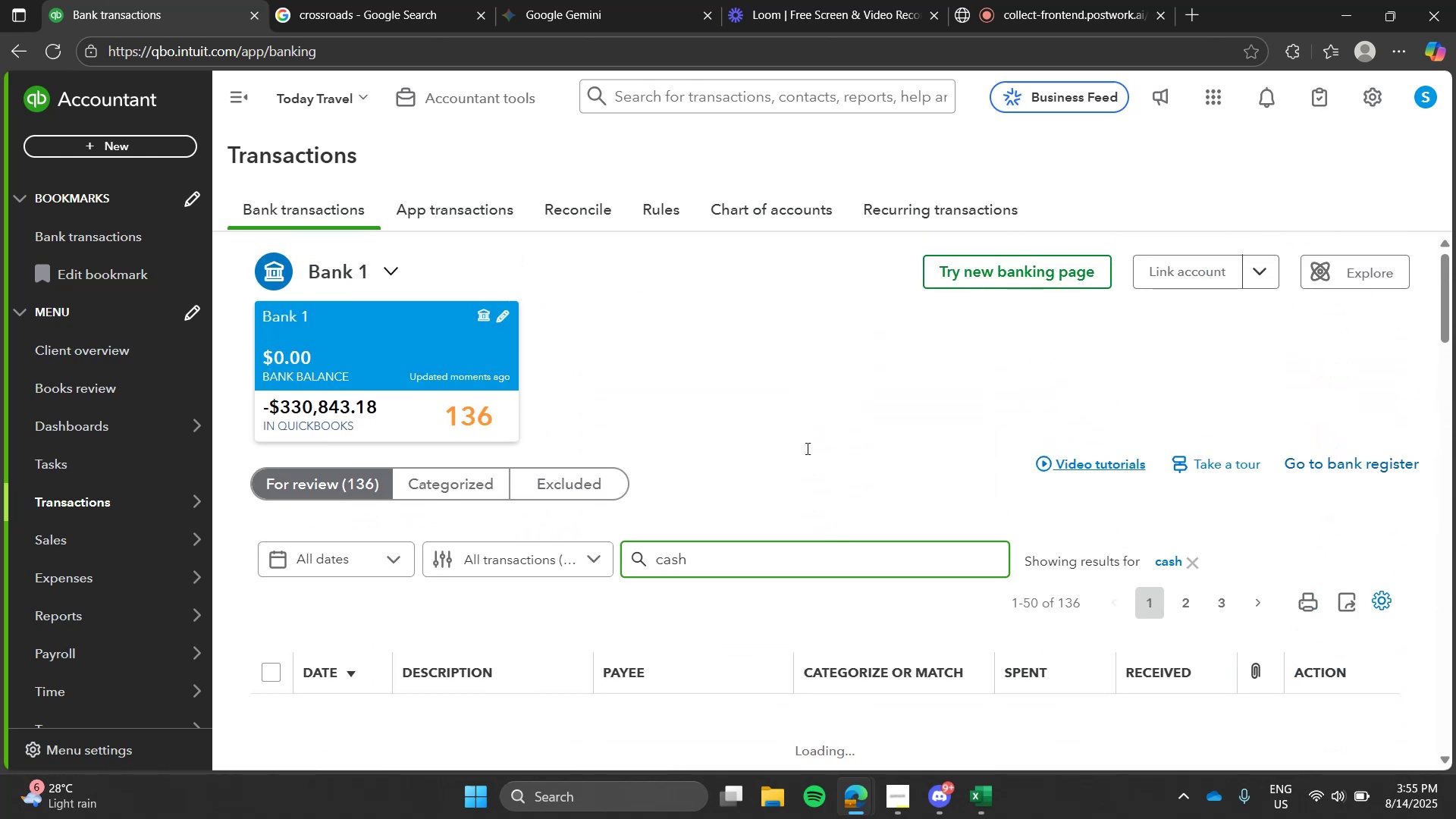 
left_click([806, 448])
 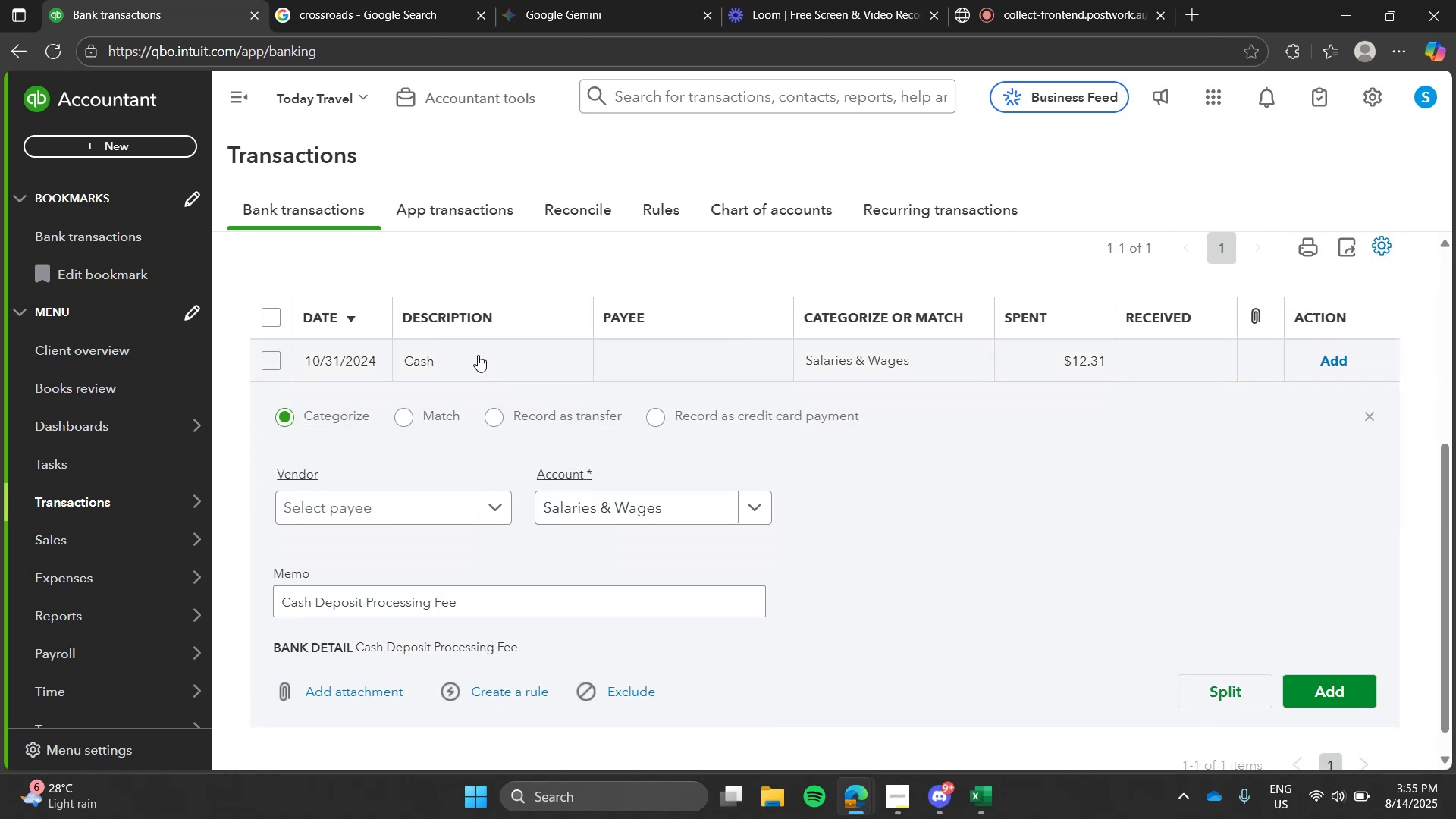 
left_click([478, 355])
 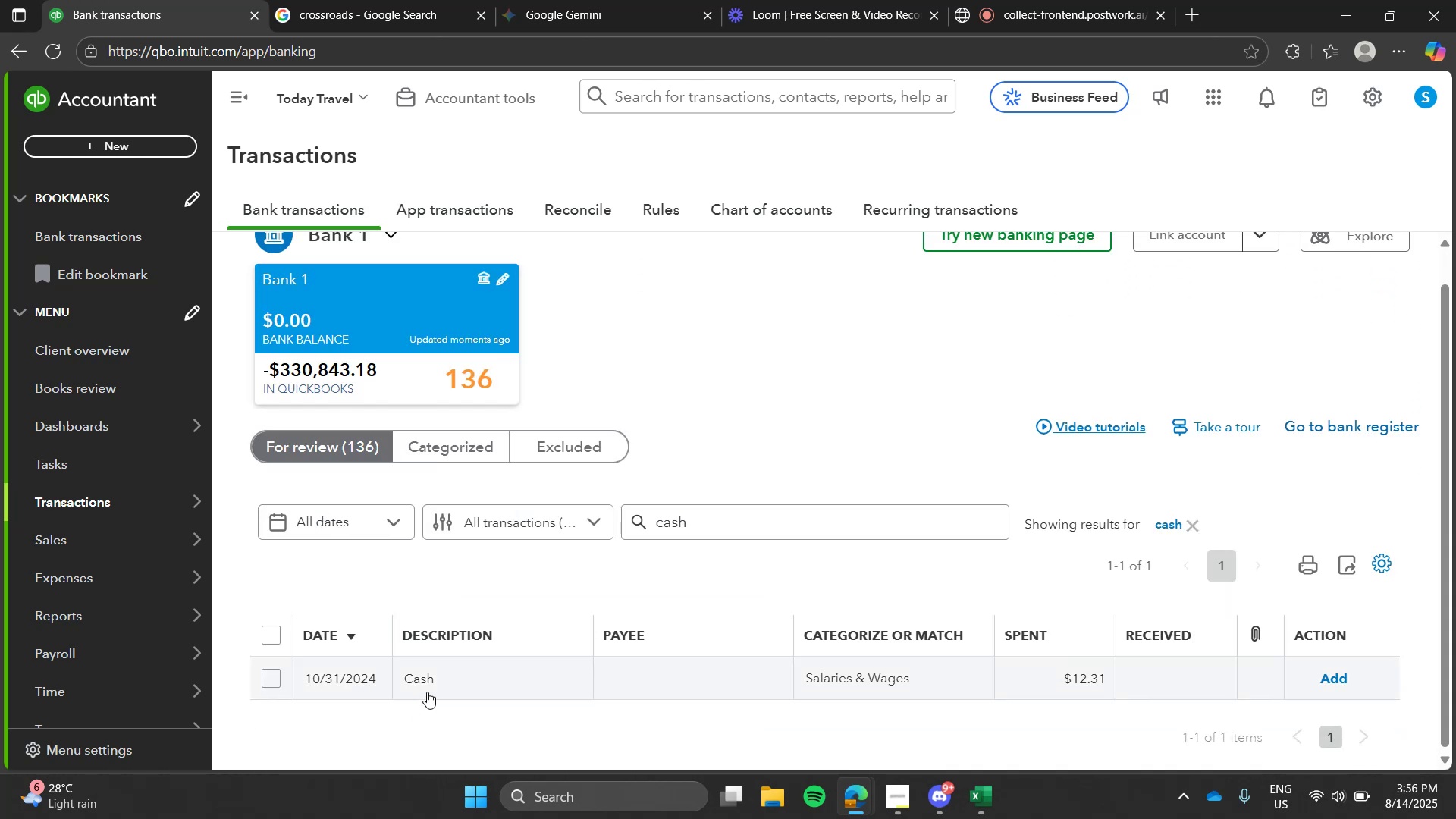 
left_click([427, 692])
 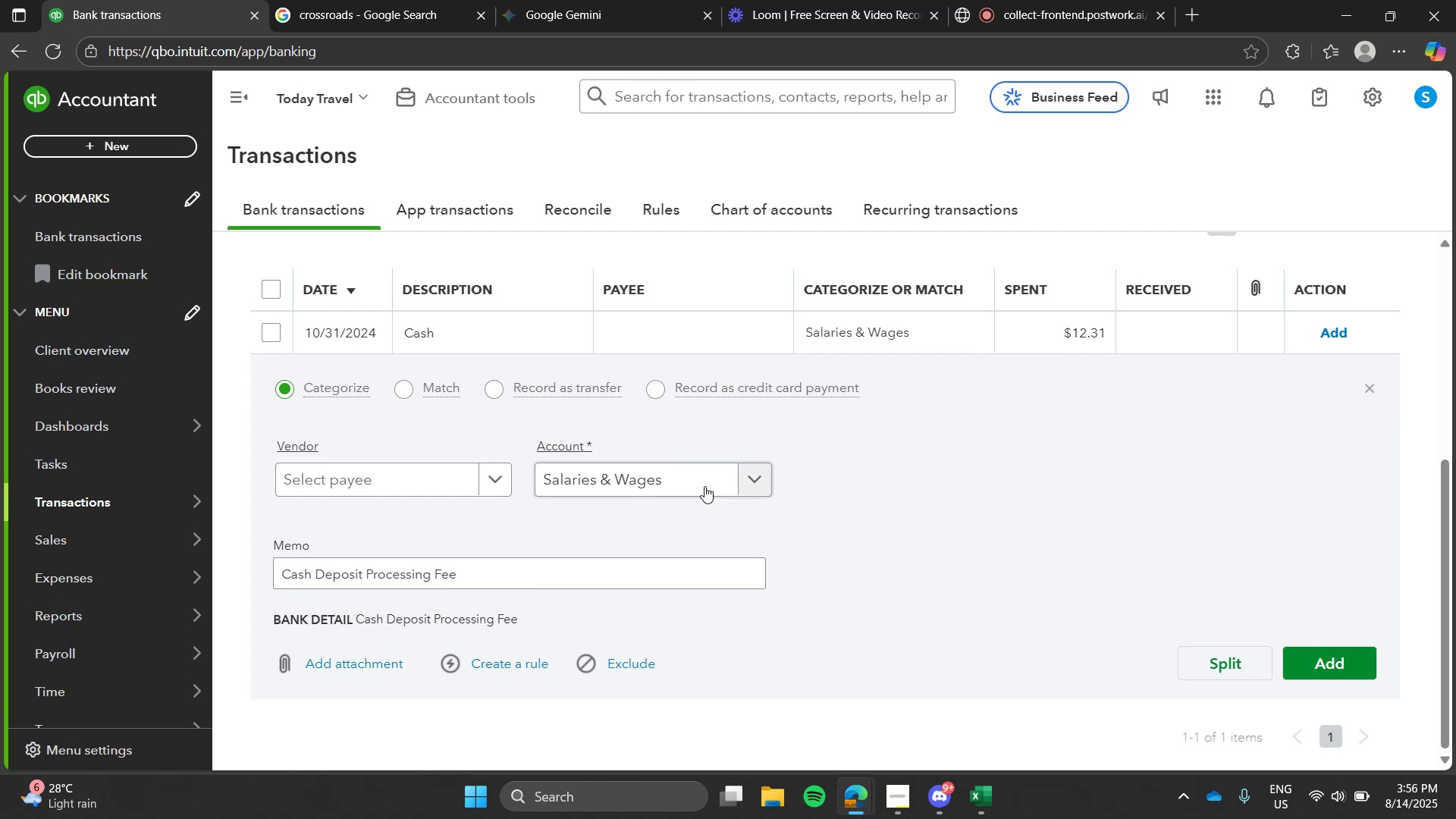 
left_click([705, 485])
 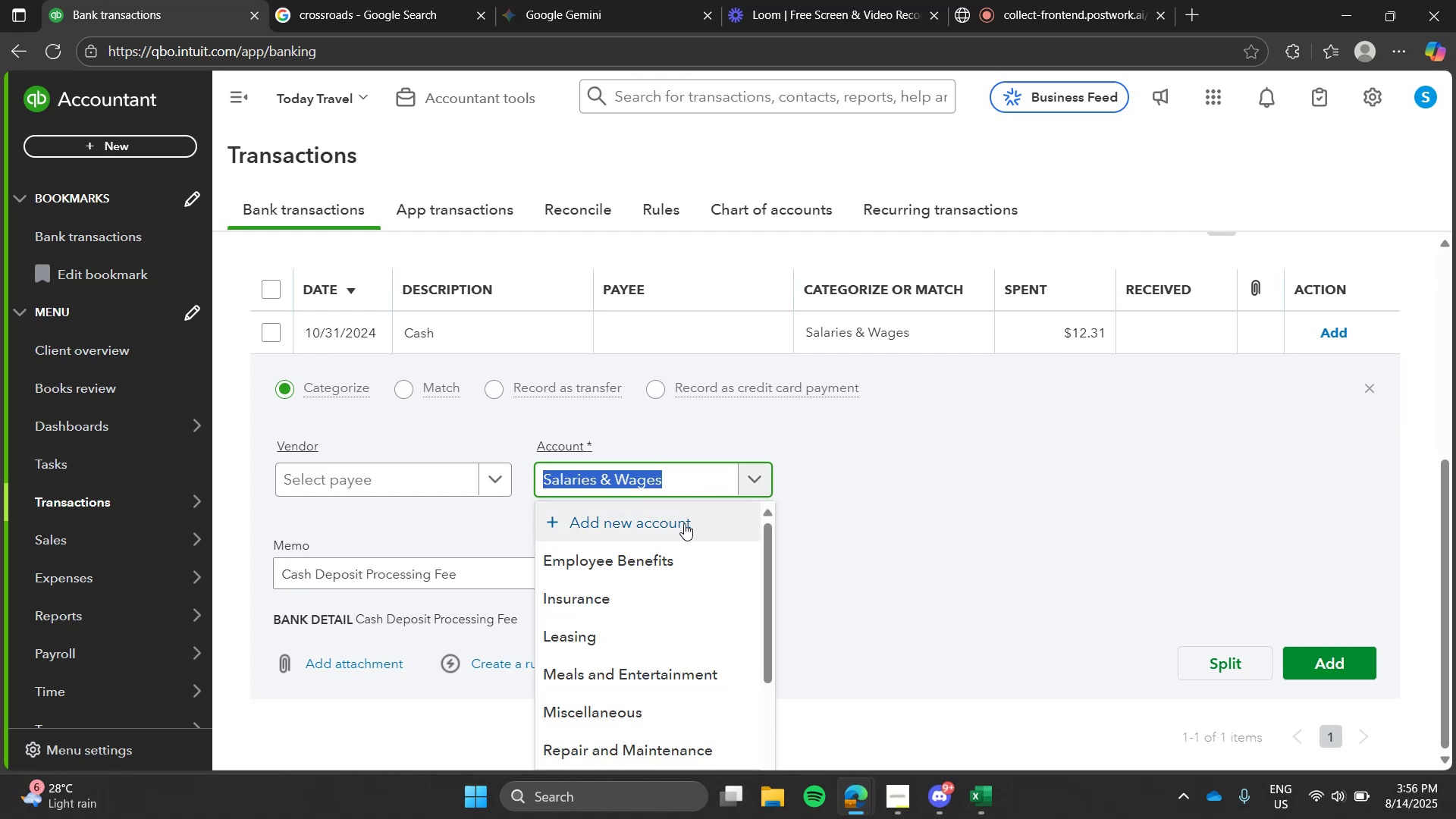 
left_click([684, 523])
 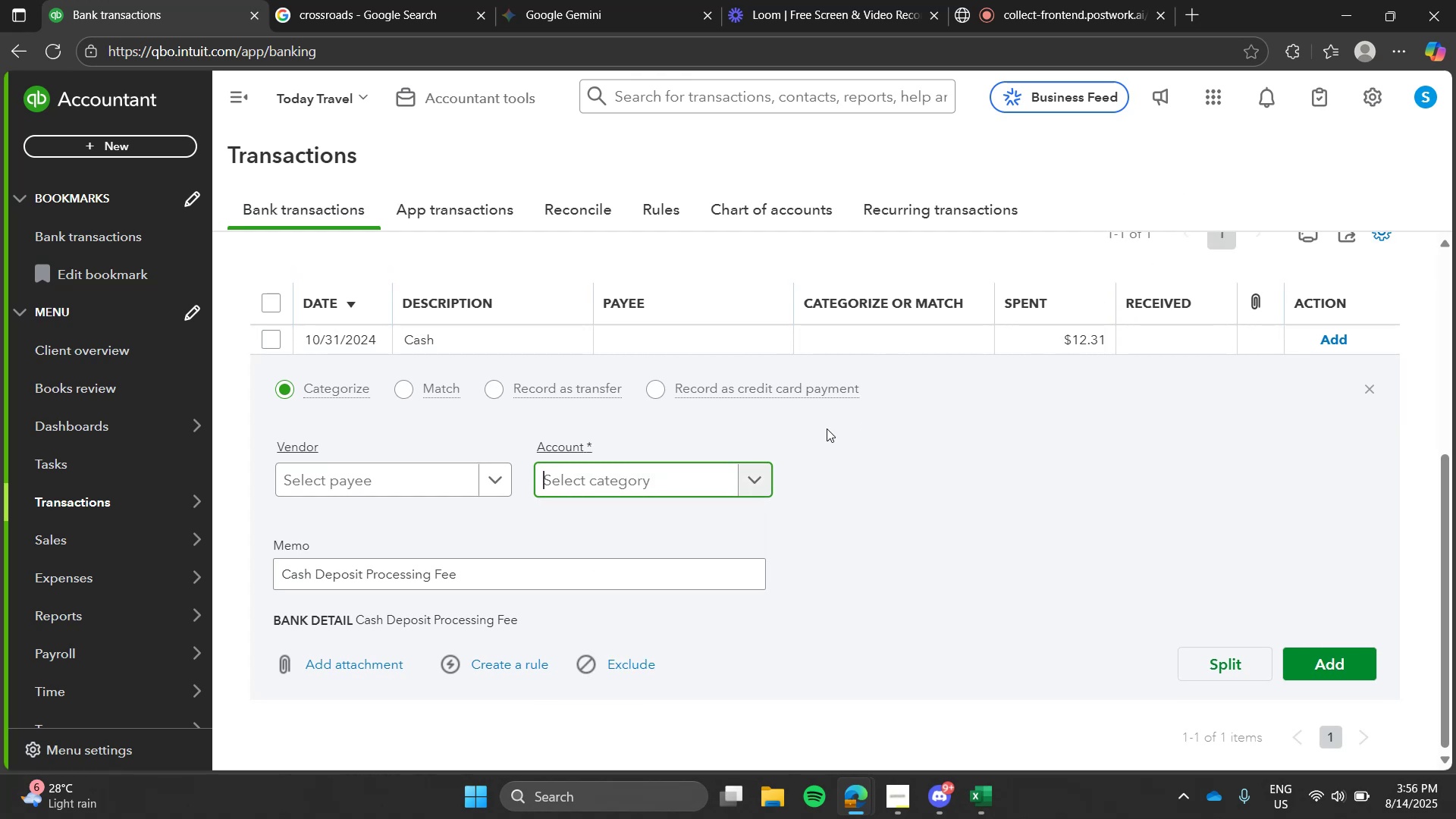 
left_click([668, 479])
 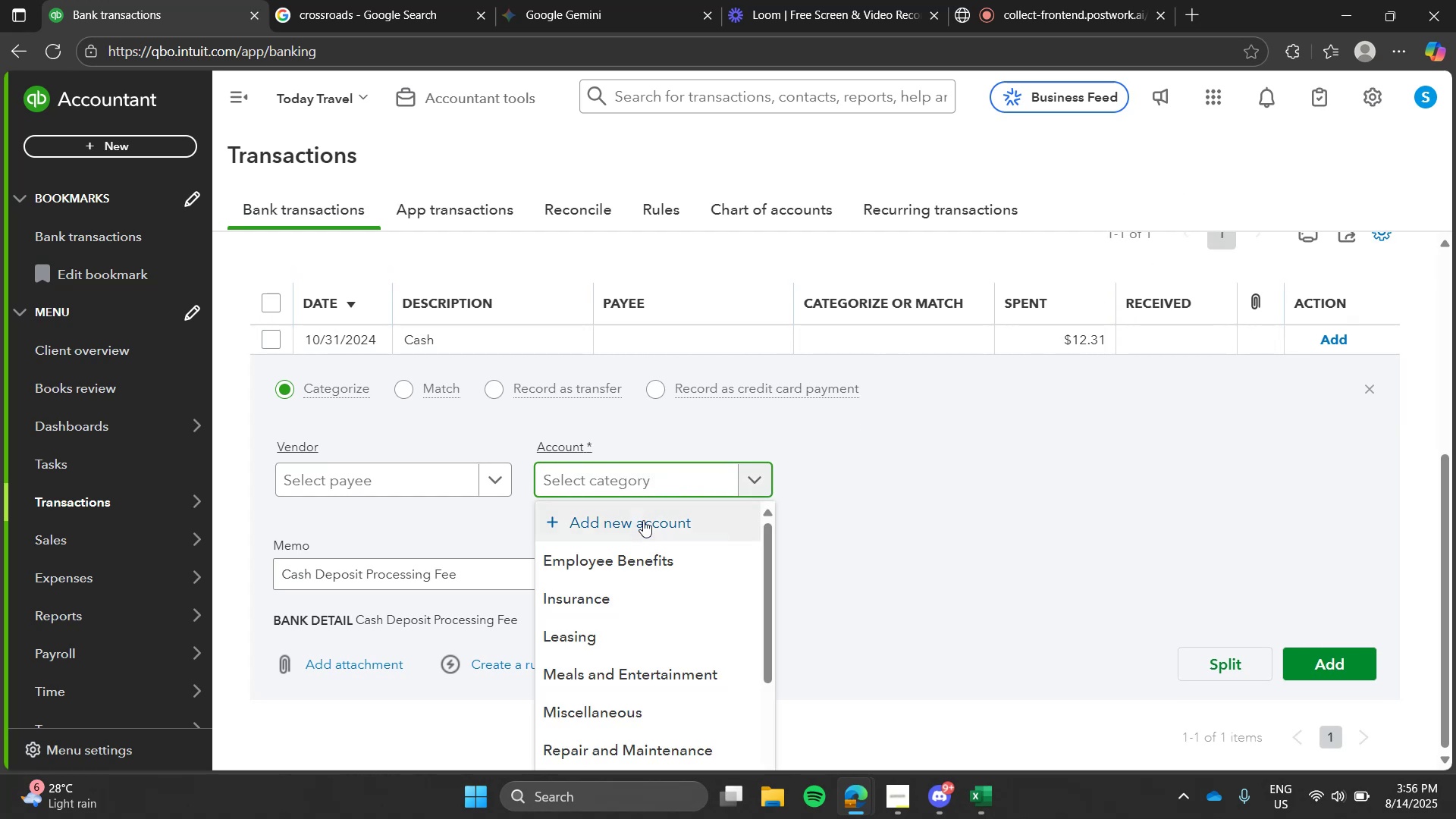 
left_click([643, 520])
 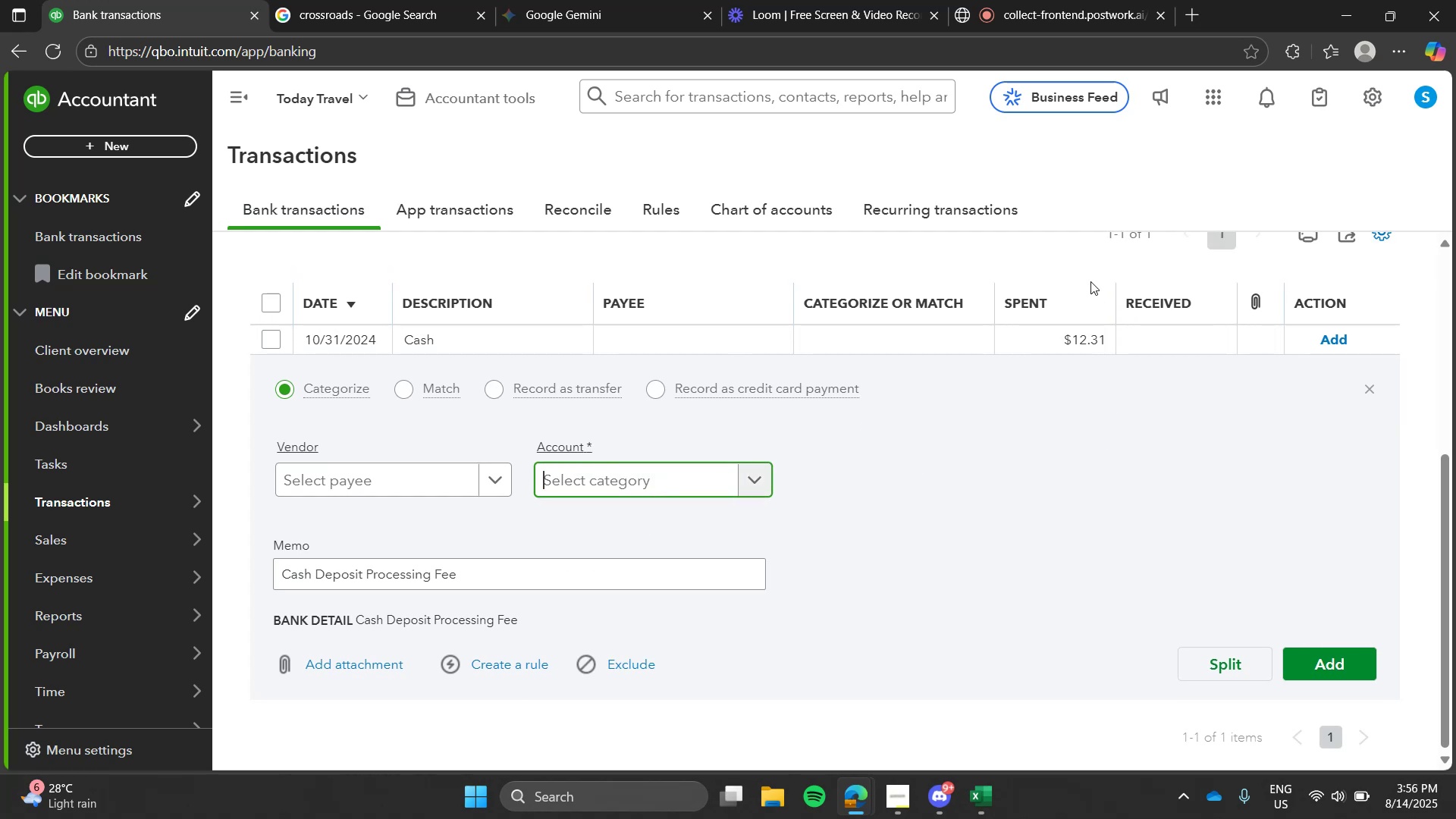 
left_click([764, 489])
 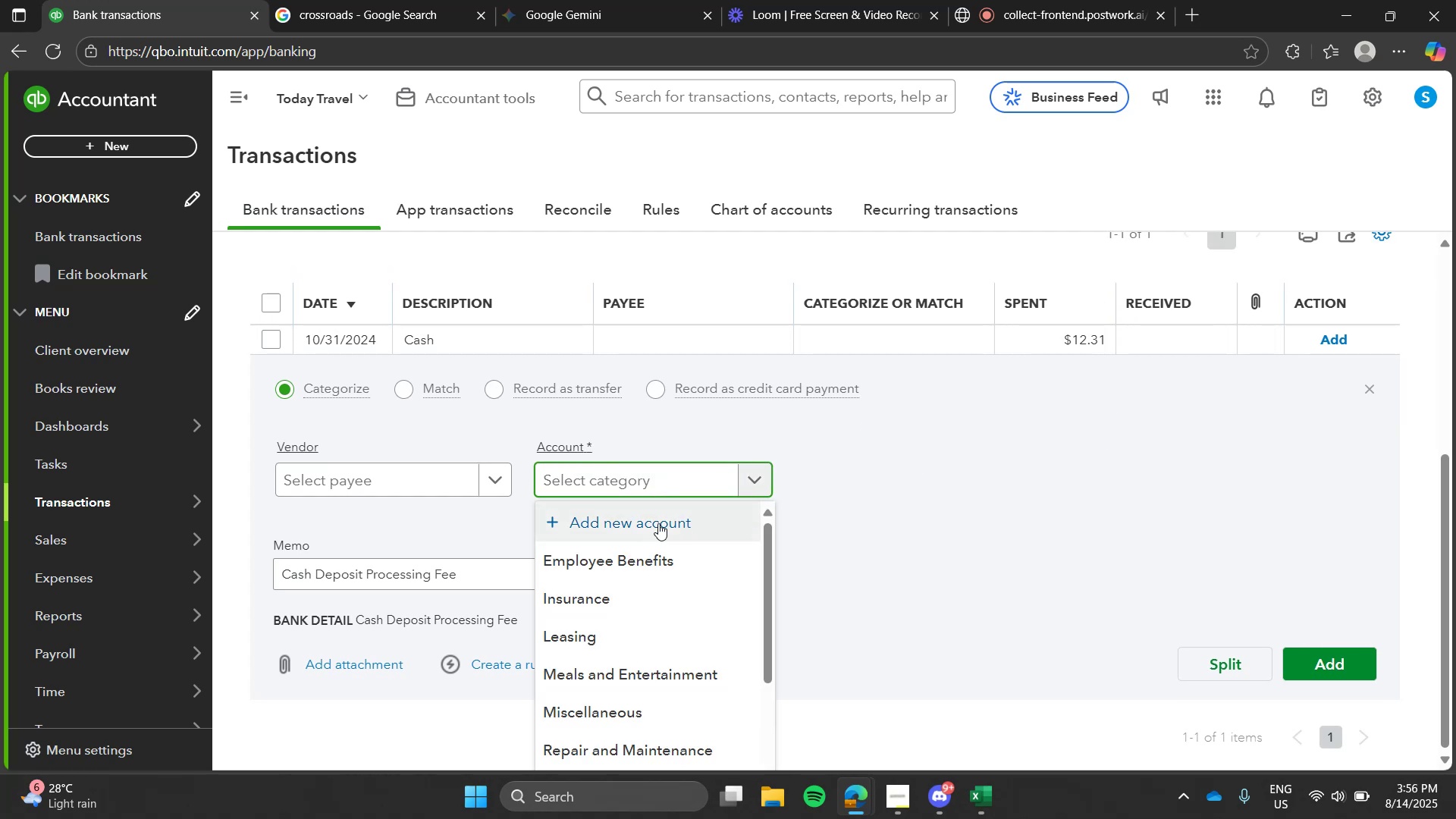 
left_click([658, 523])
 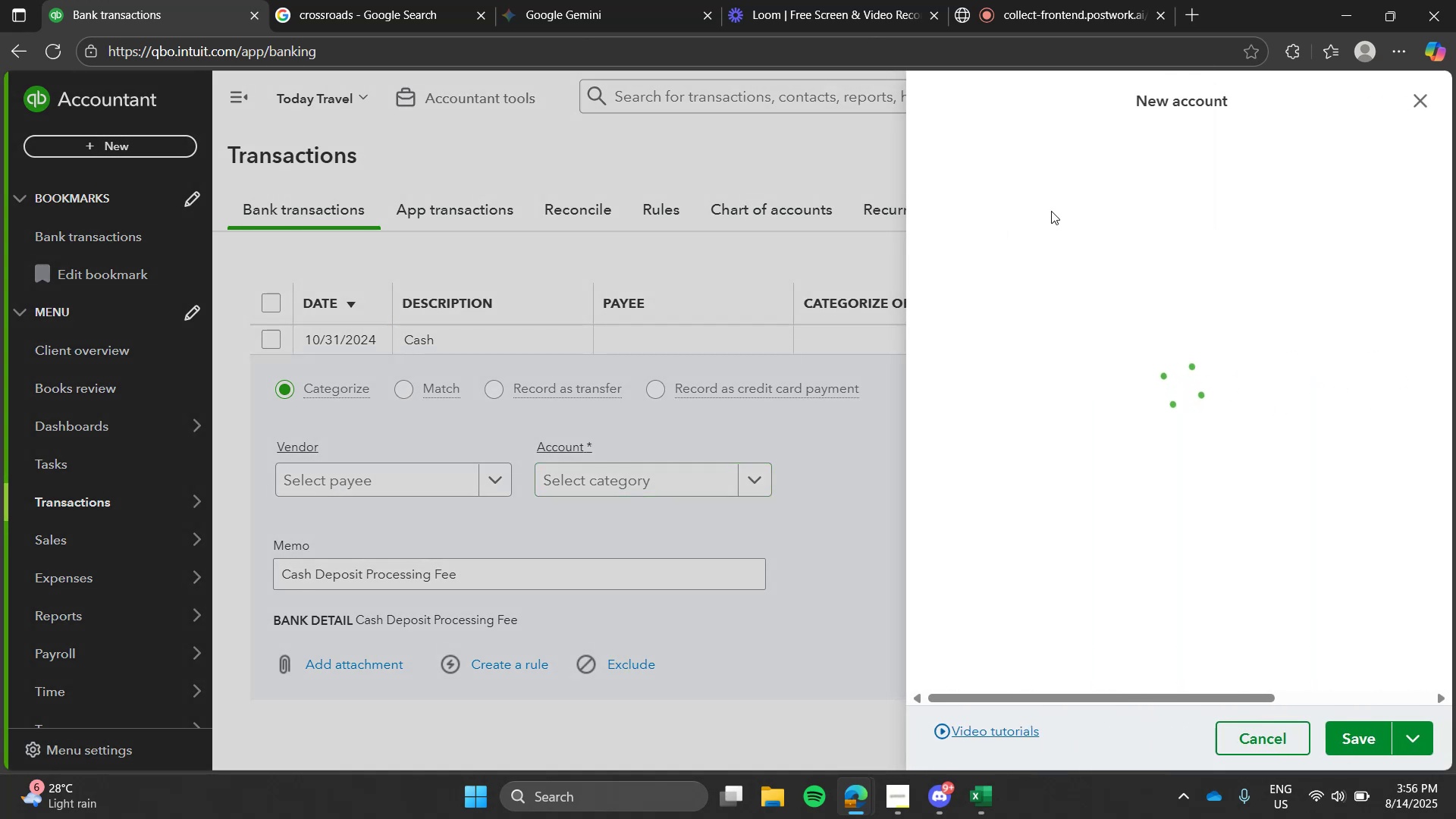 
hold_key(key=CapsLock, duration=1.6)
 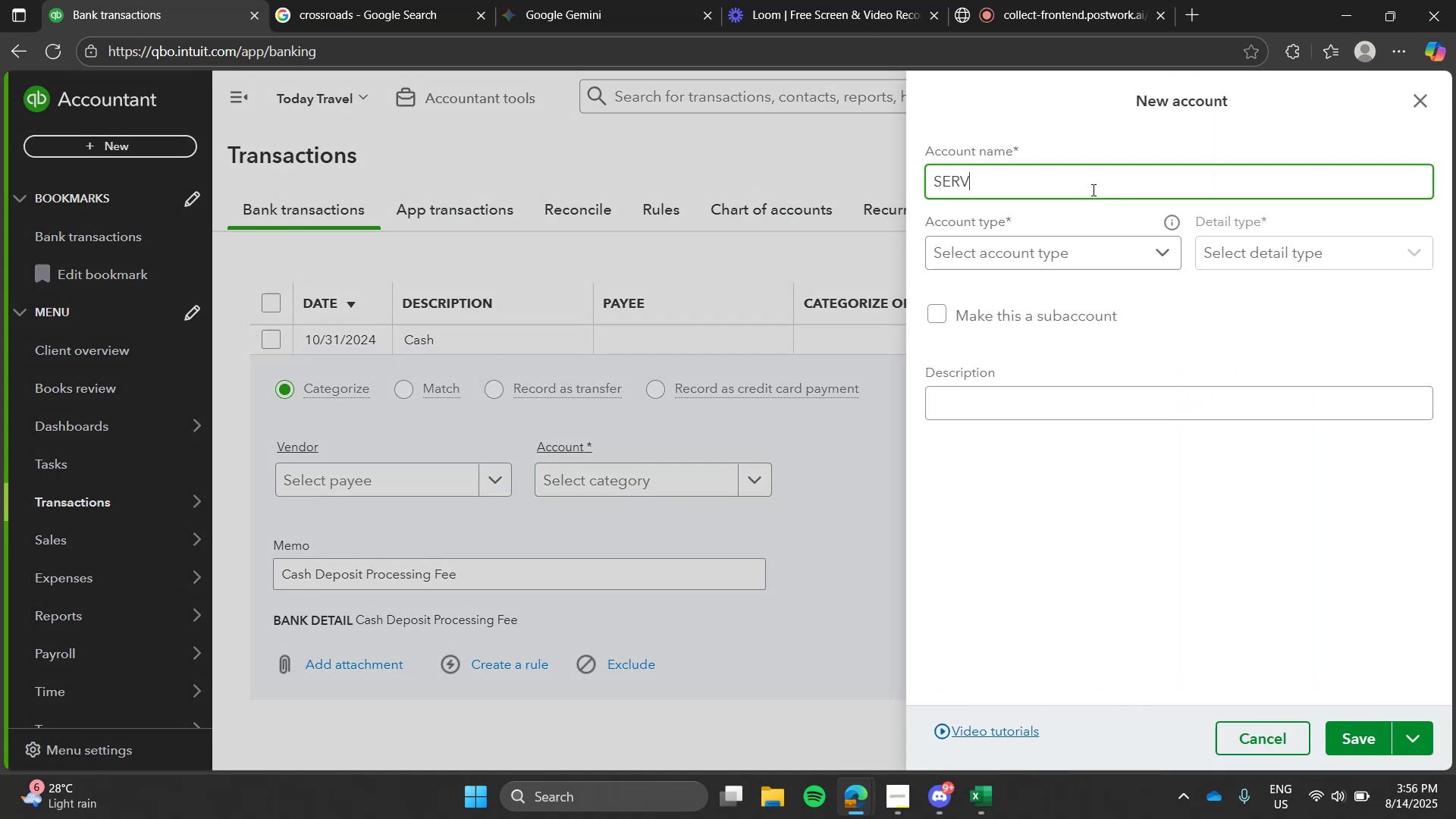 
left_click([1092, 190])
 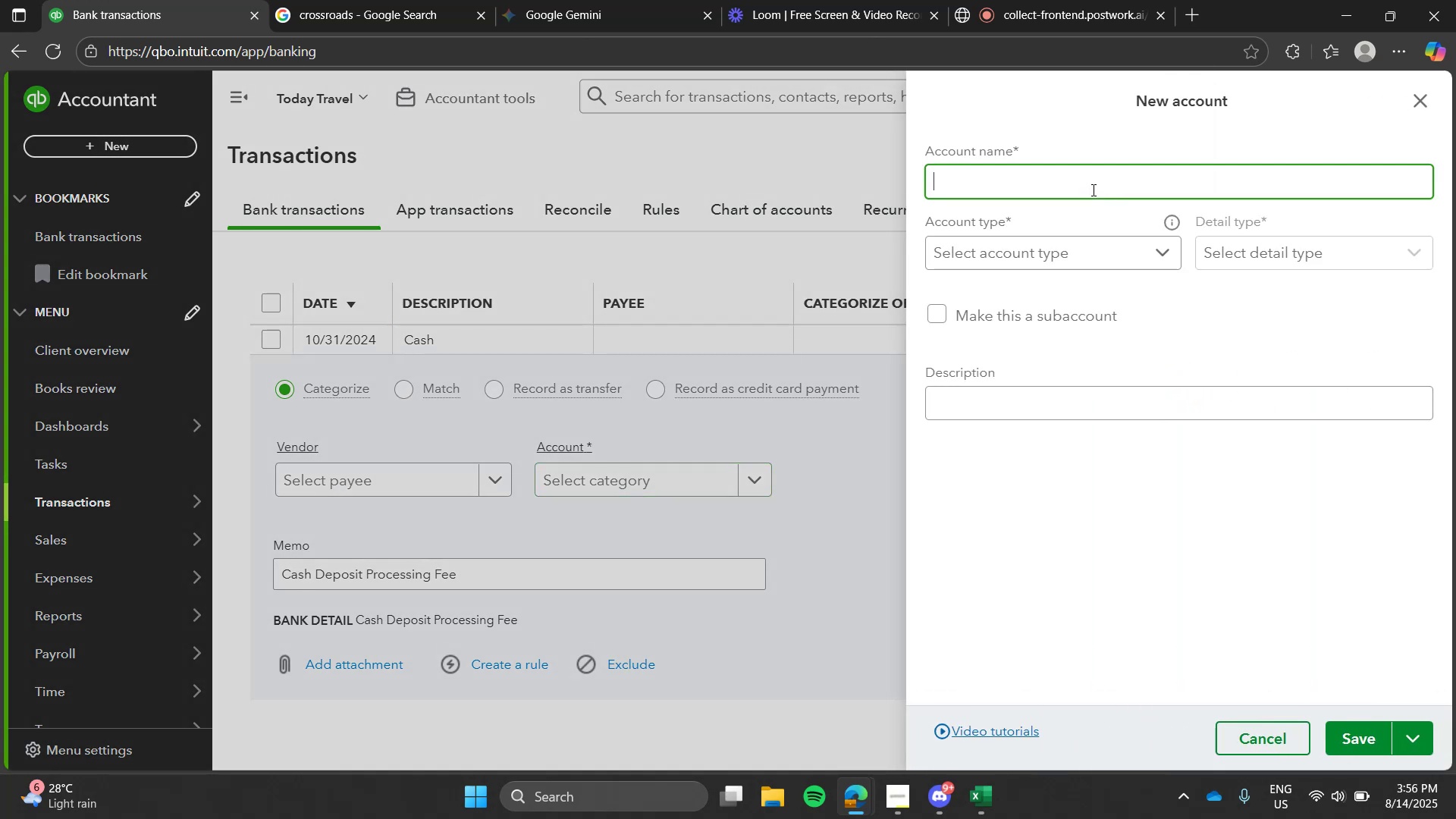 
type(w)
key(Backspace)
type(servi)
key(Backspace)
key(Backspace)
key(Backspace)
key(Backspace)
type(ERVICE Feee)
key(Backspace)
 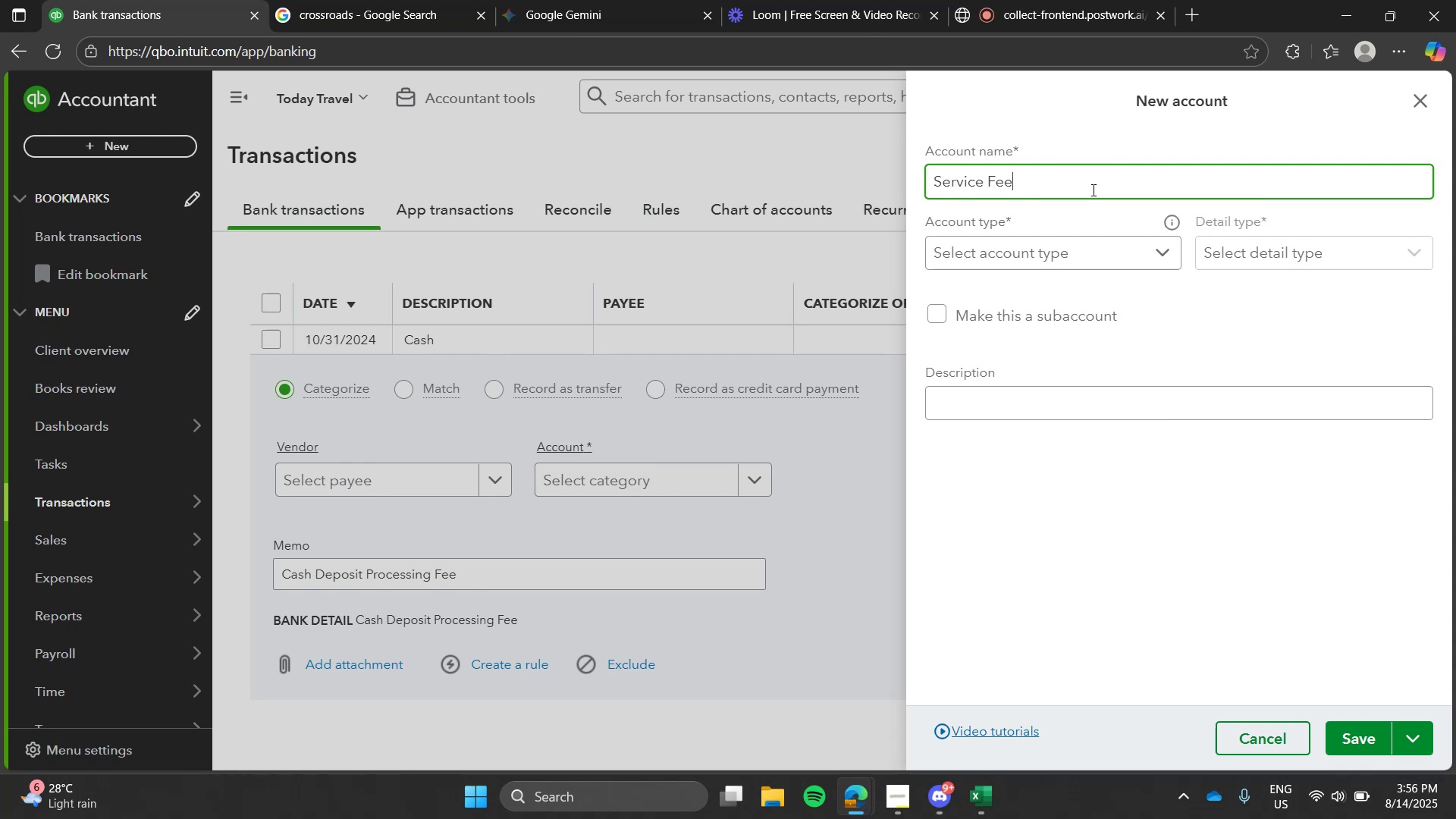 
hold_key(key=CapsLock, duration=0.5)
 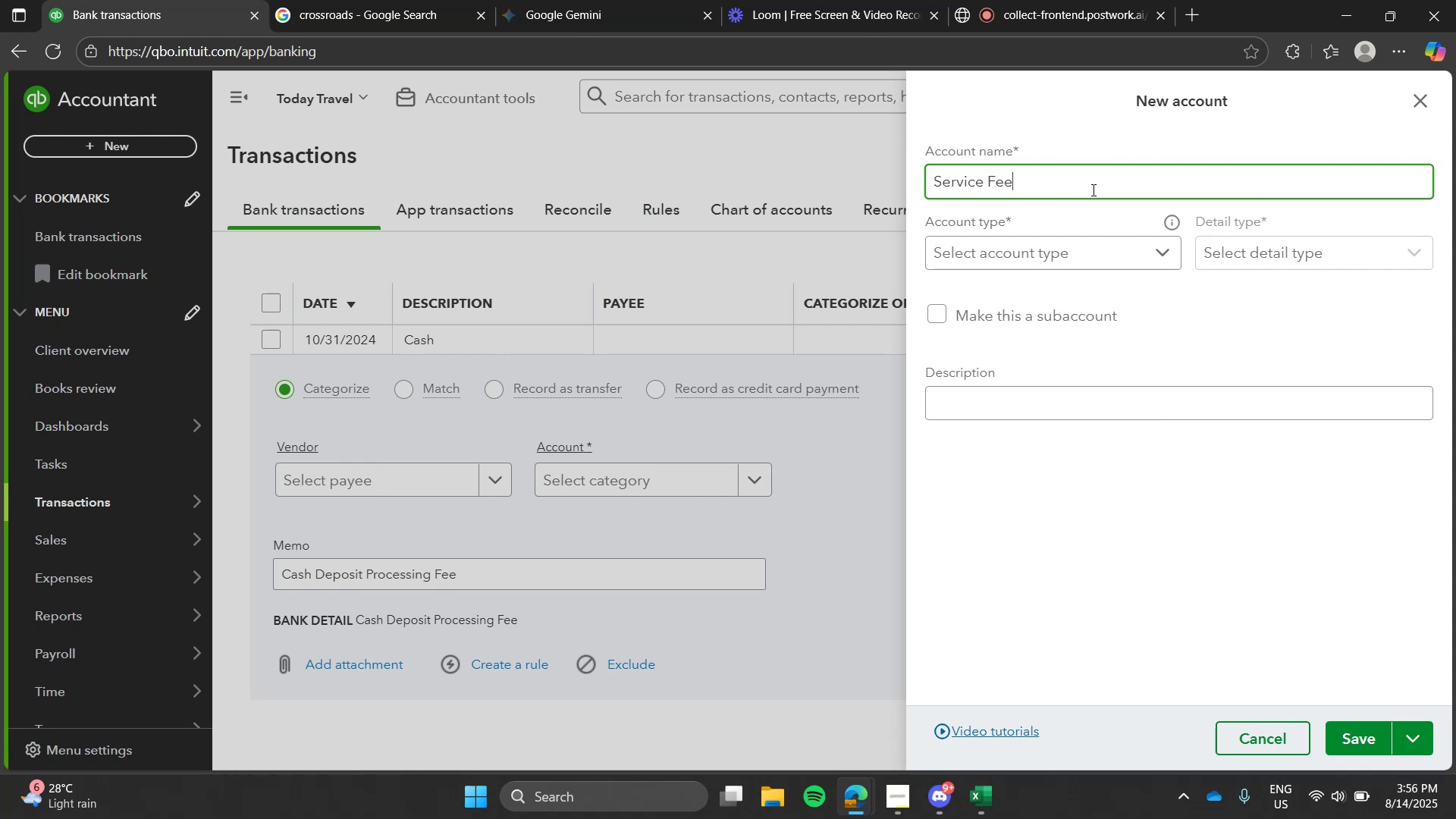 
left_click([1171, 262])
 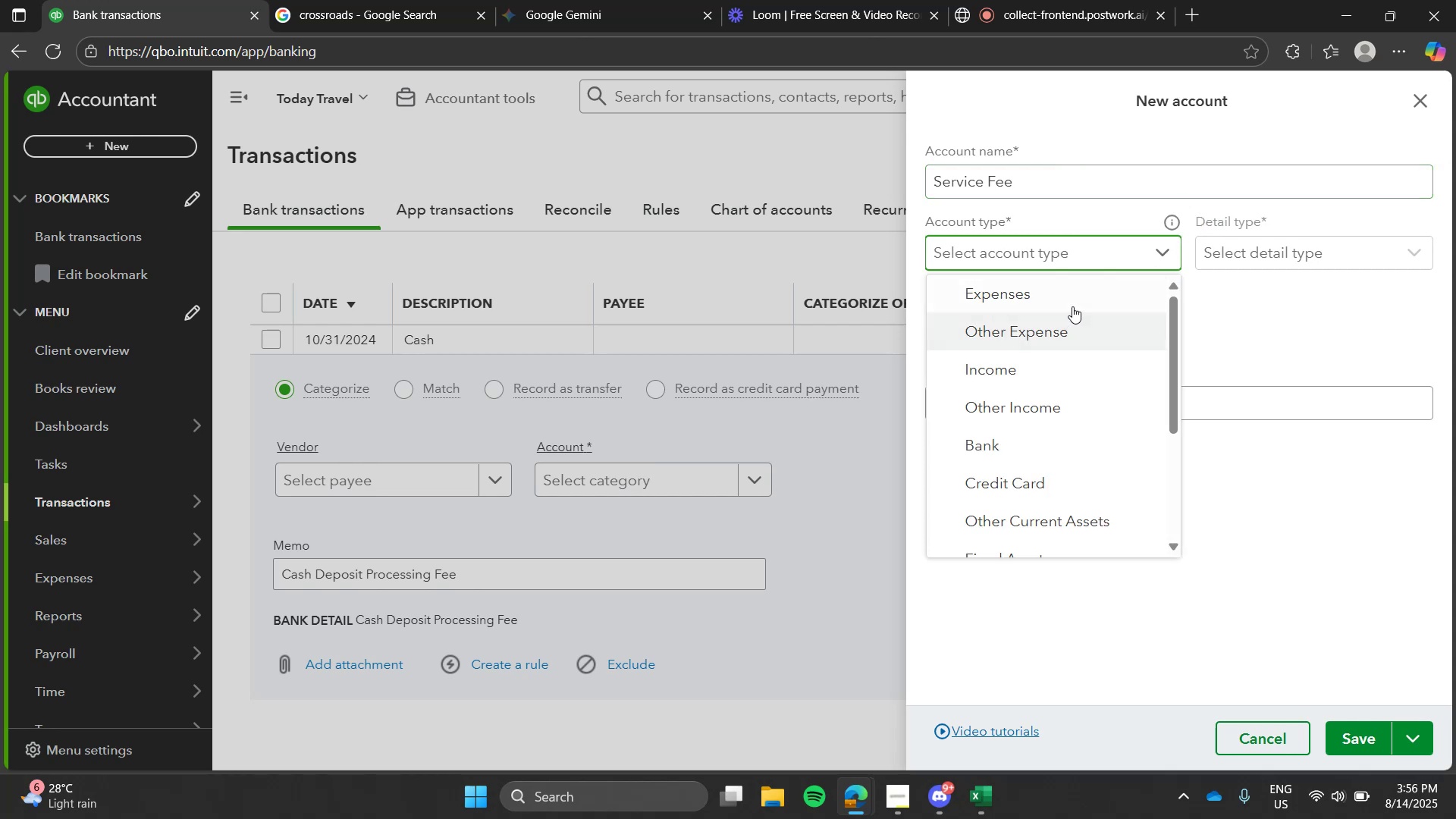 
left_click([1075, 306])
 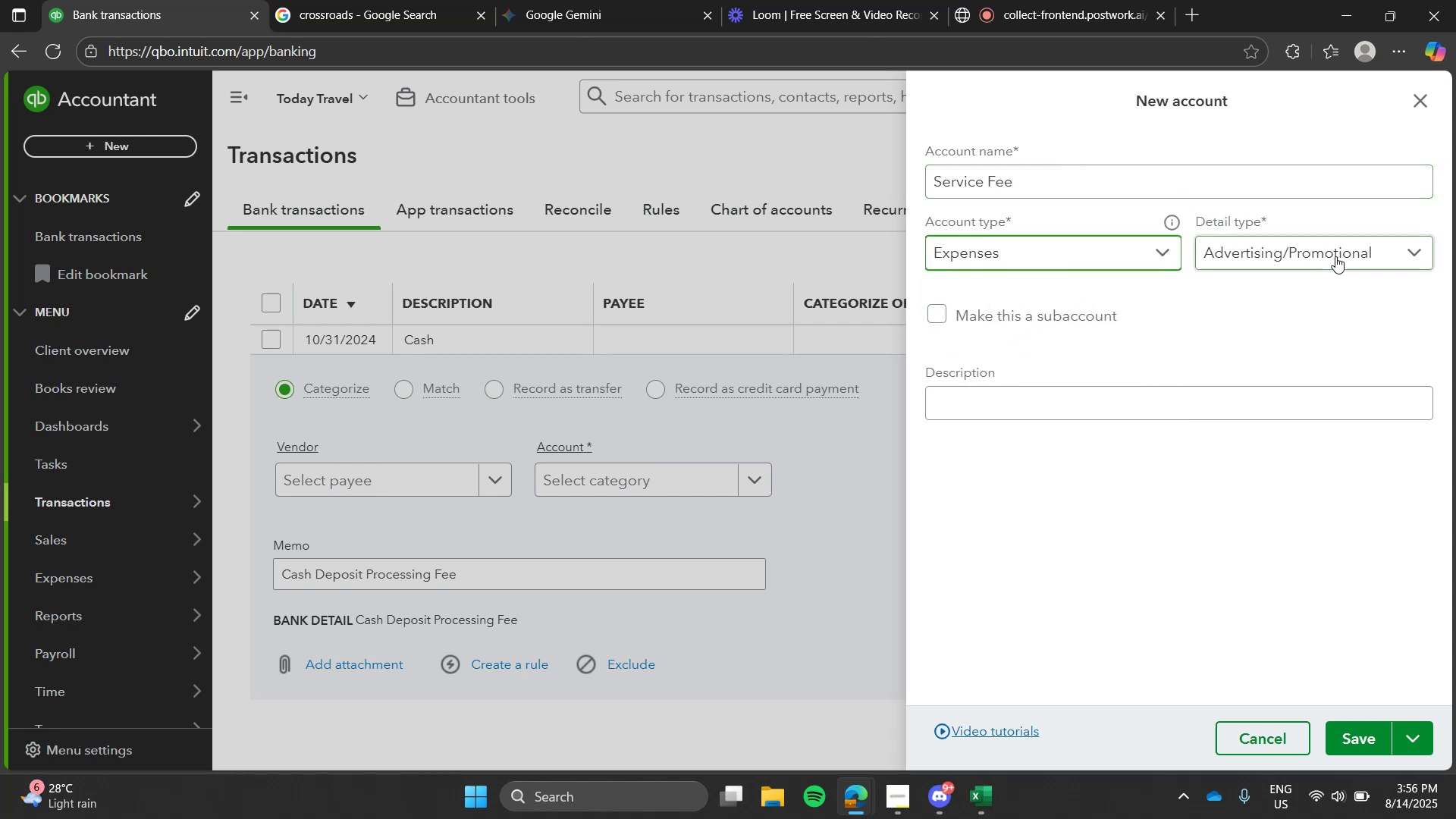 
left_click([1335, 256])
 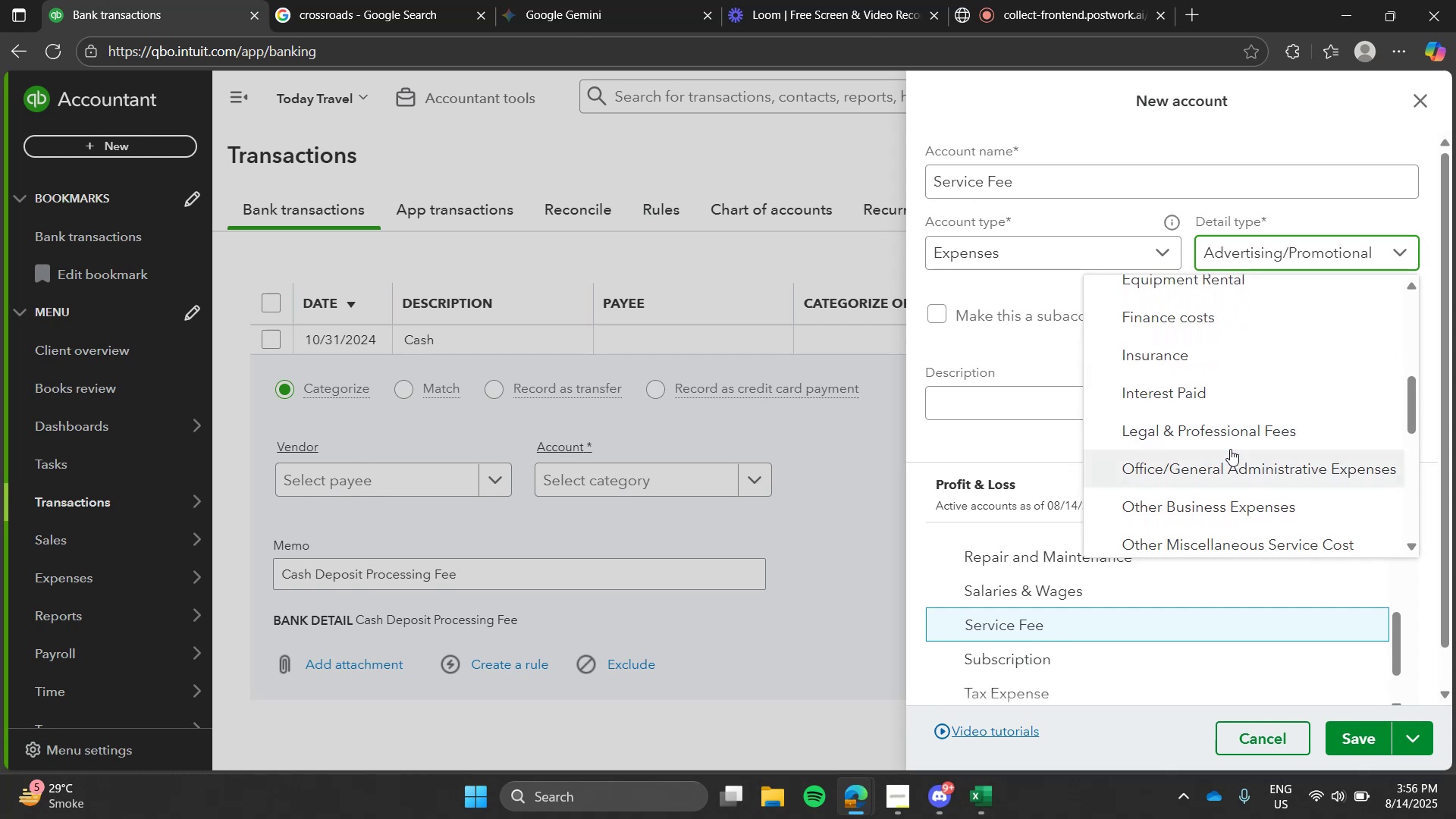 
wait(24.2)
 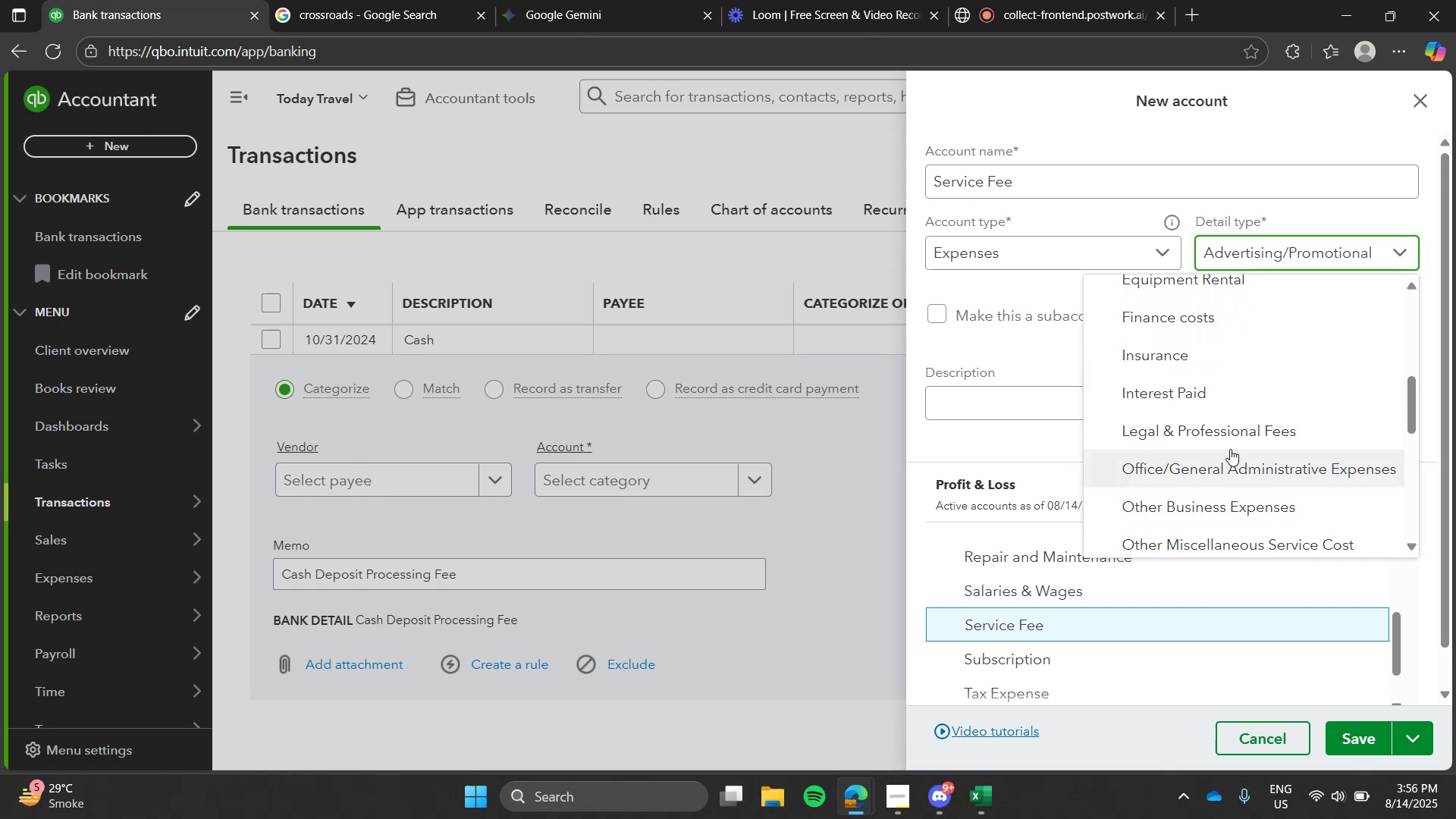 
left_click([1159, 251])
 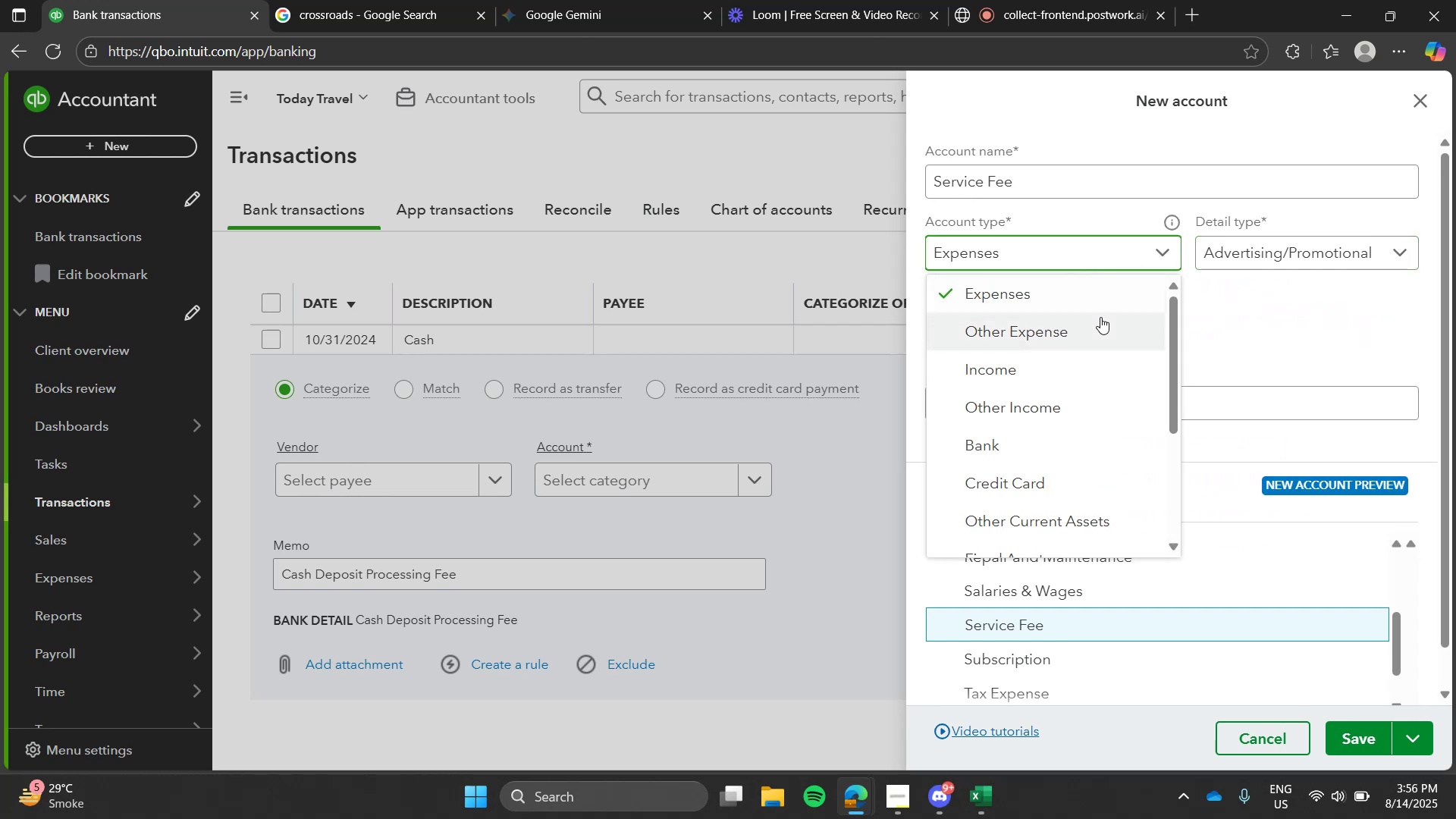 
left_click([1100, 317])
 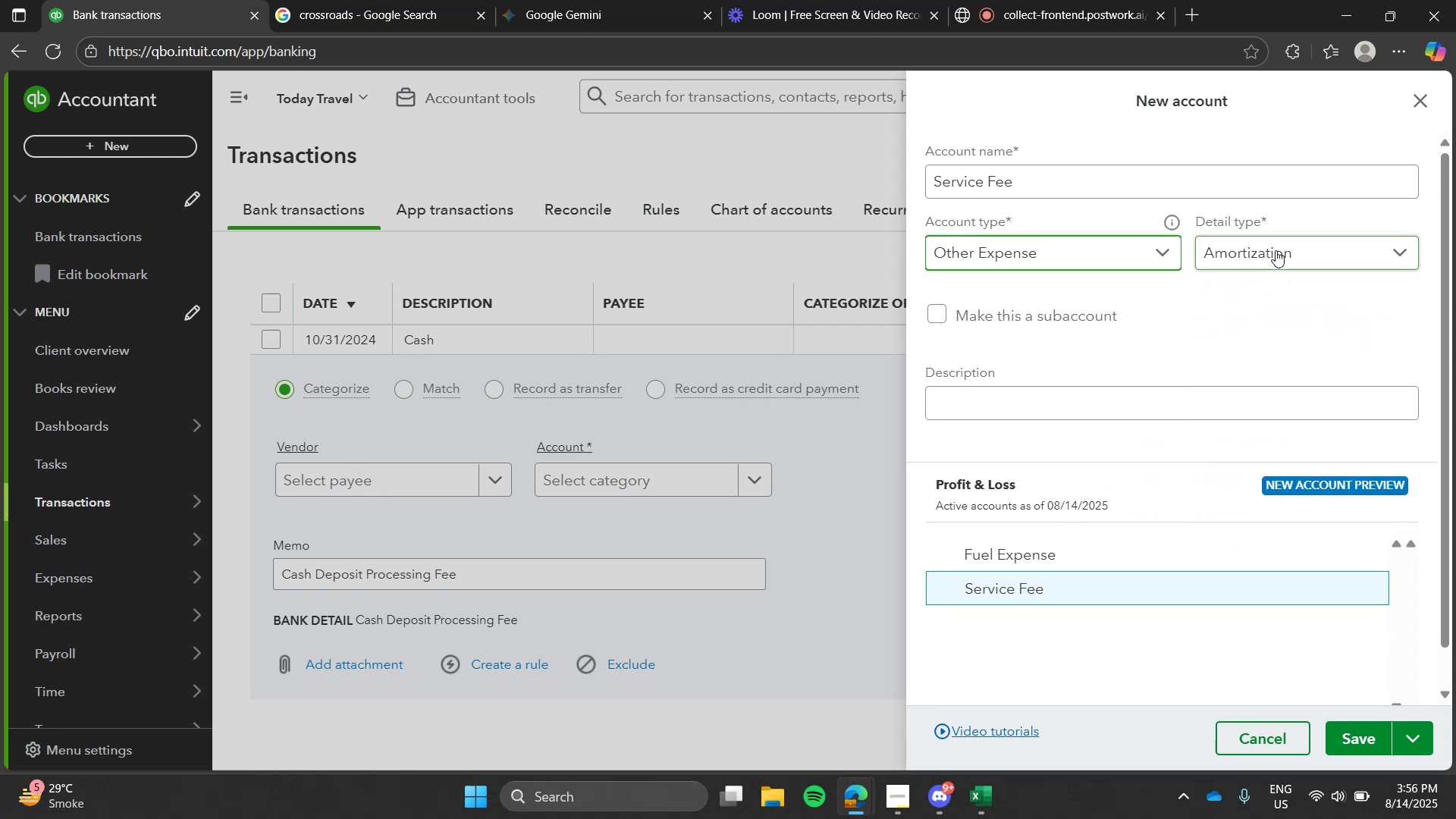 
left_click([1276, 250])
 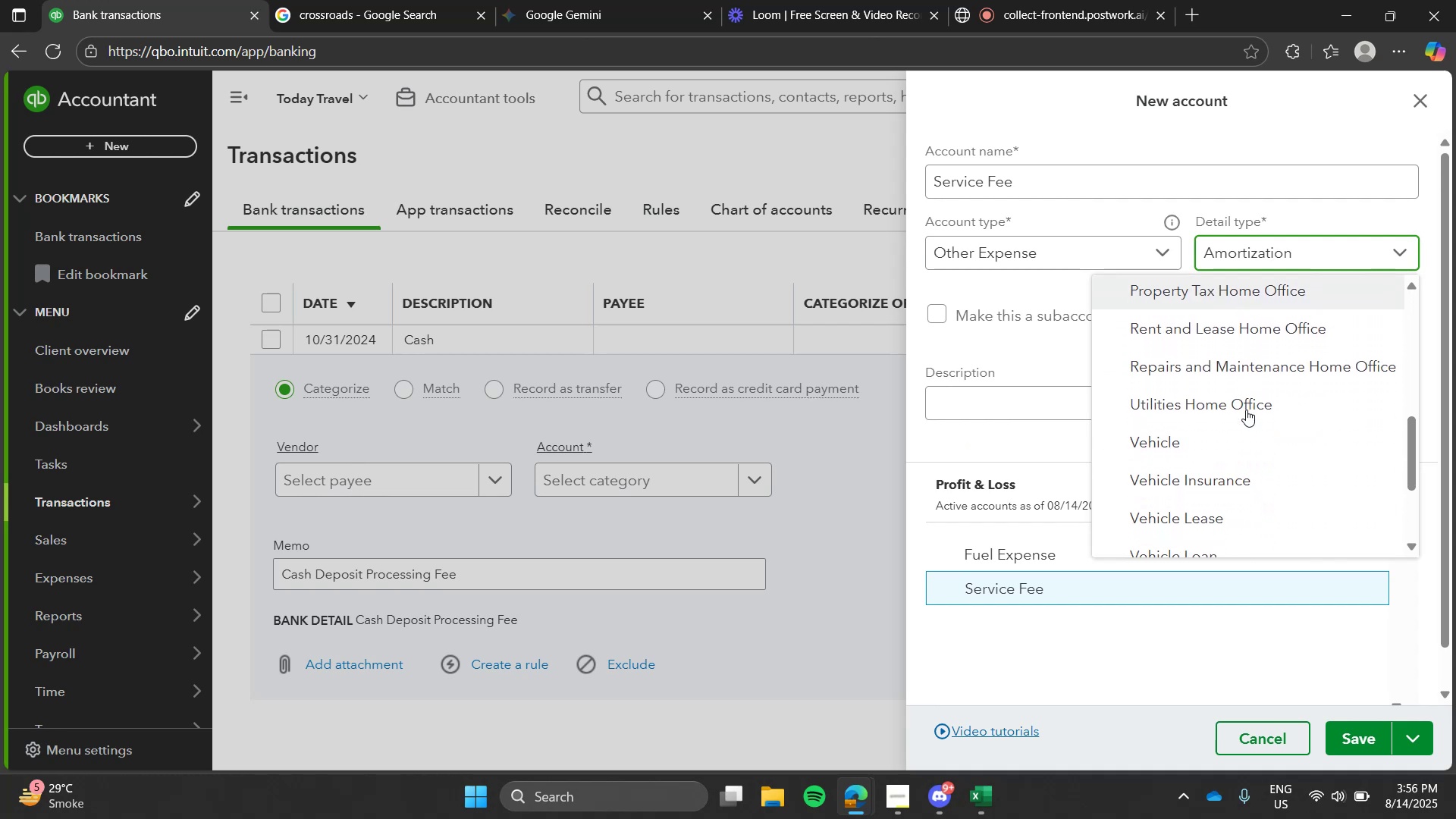 
wait(5.49)
 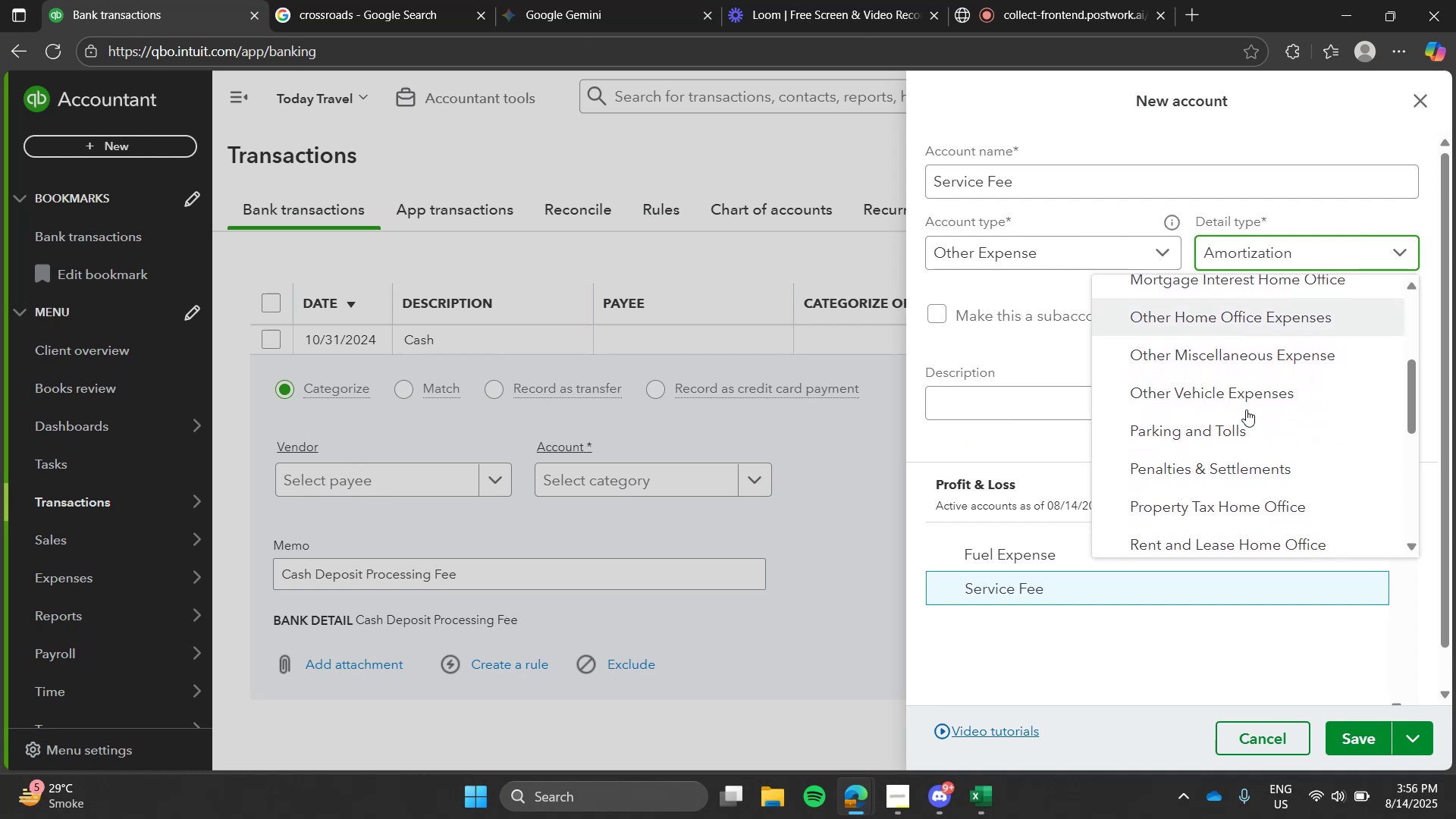 
left_click([1146, 252])
 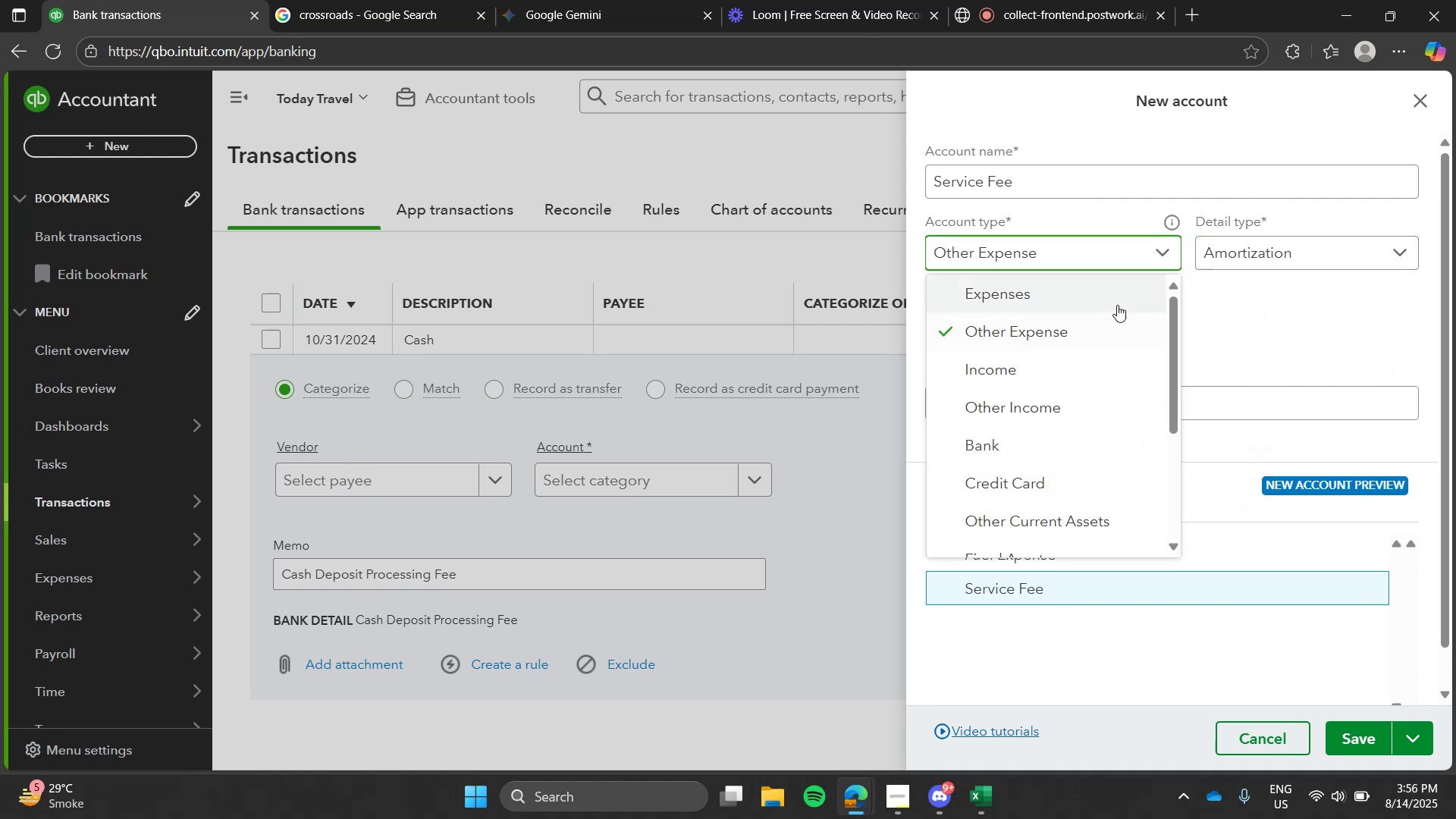 
left_click([1117, 305])
 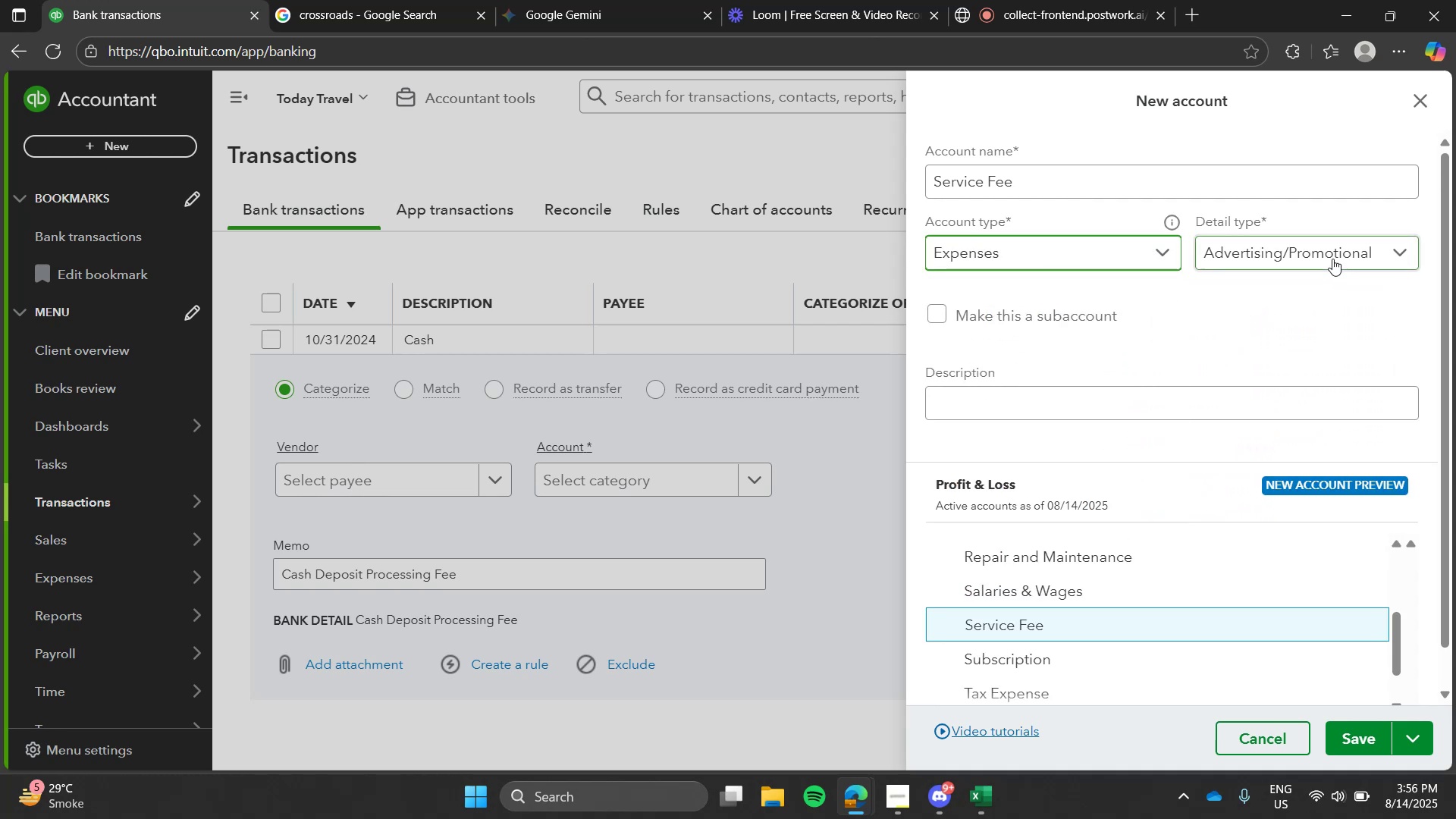 
left_click([1332, 259])
 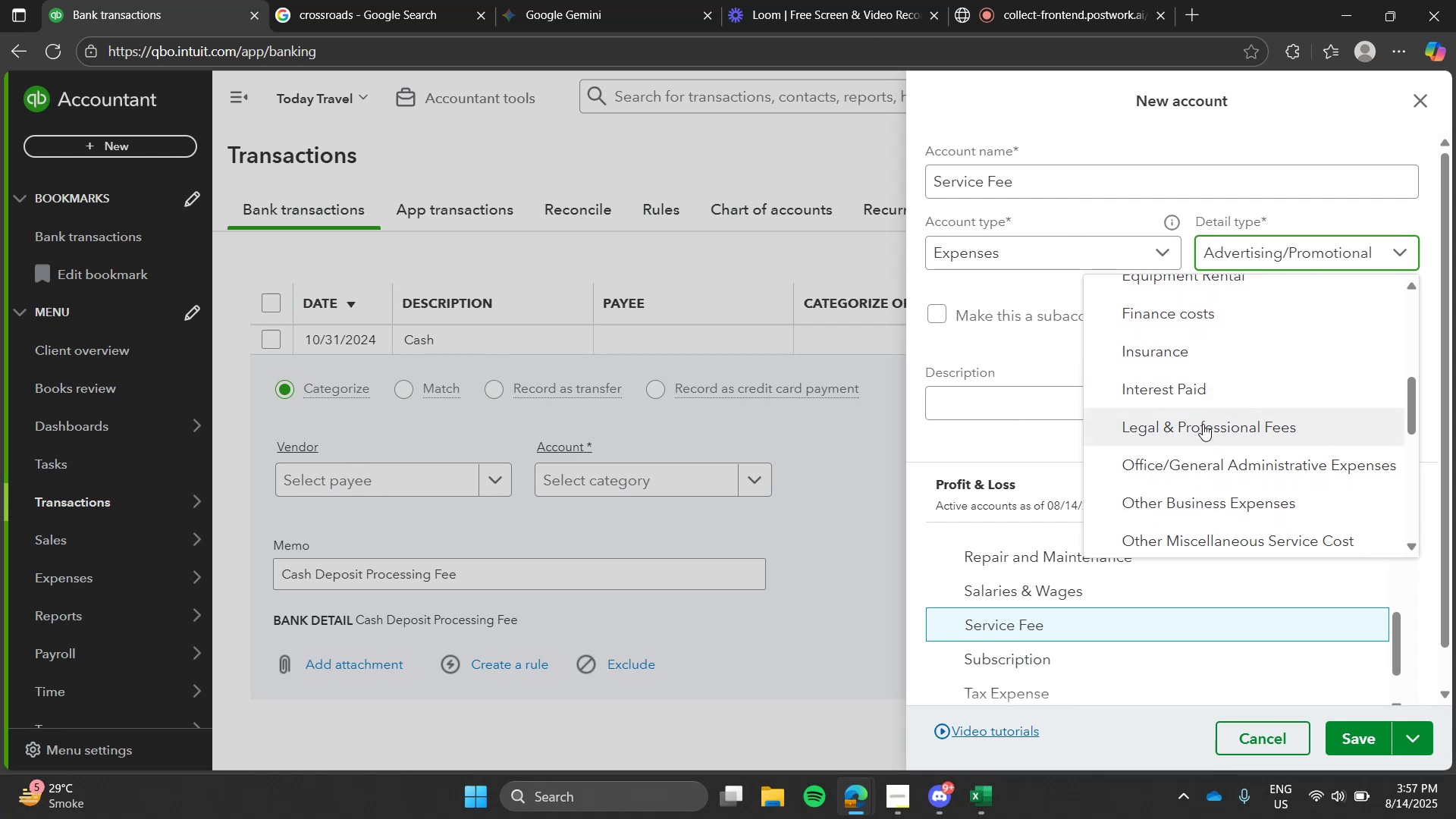 
wait(5.24)
 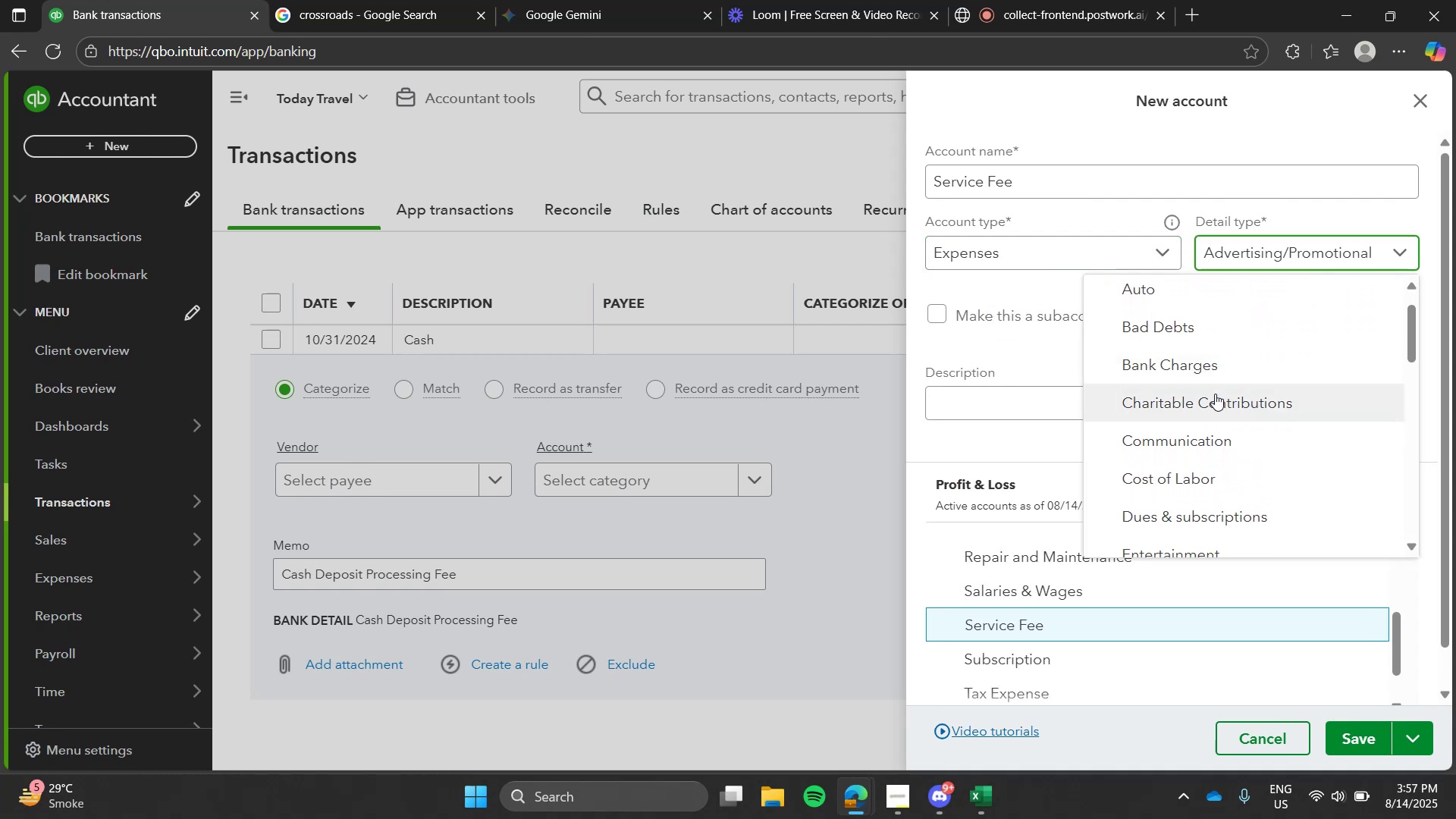 
left_click([1203, 424])
 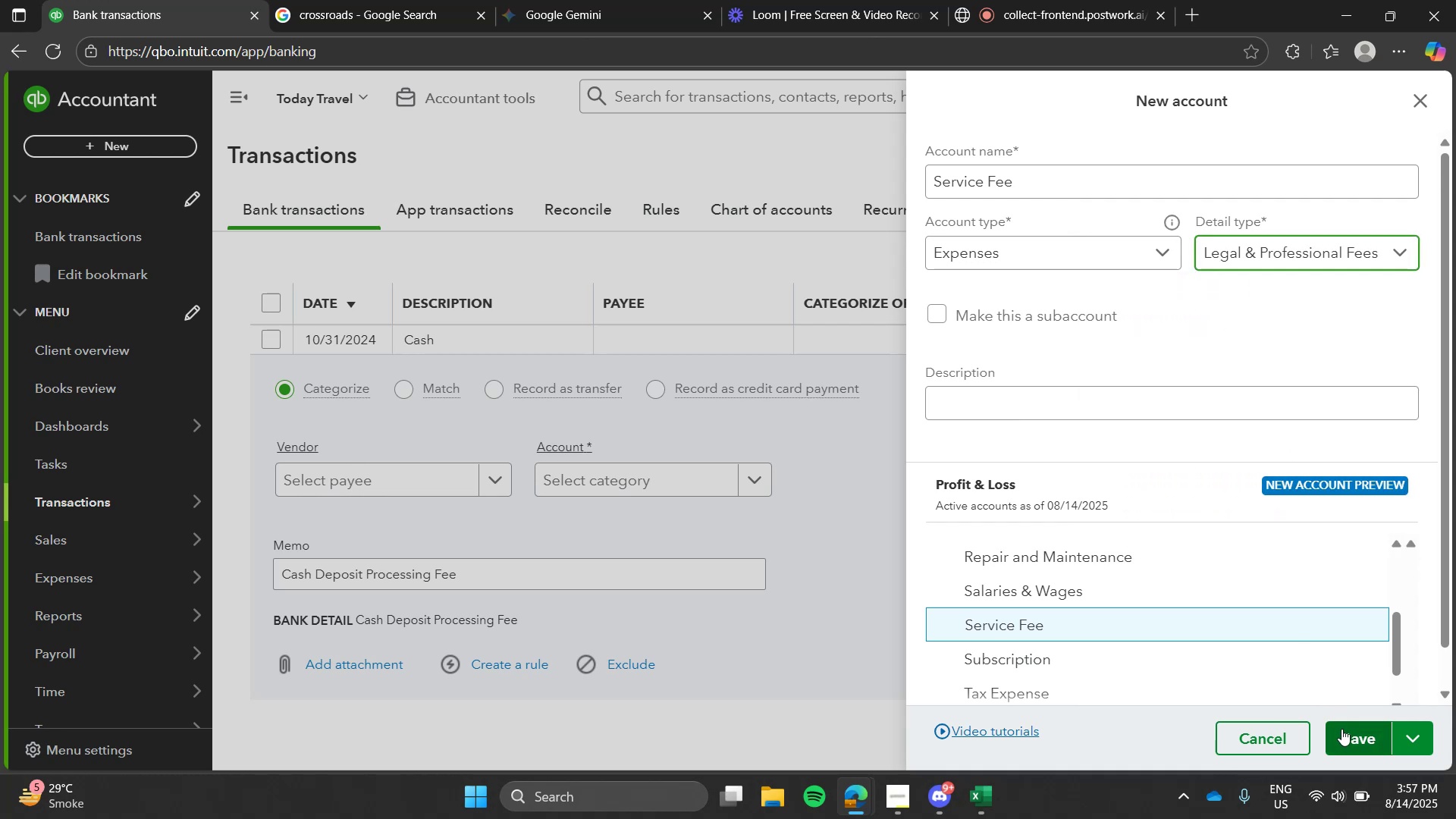 
left_click([1341, 729])
 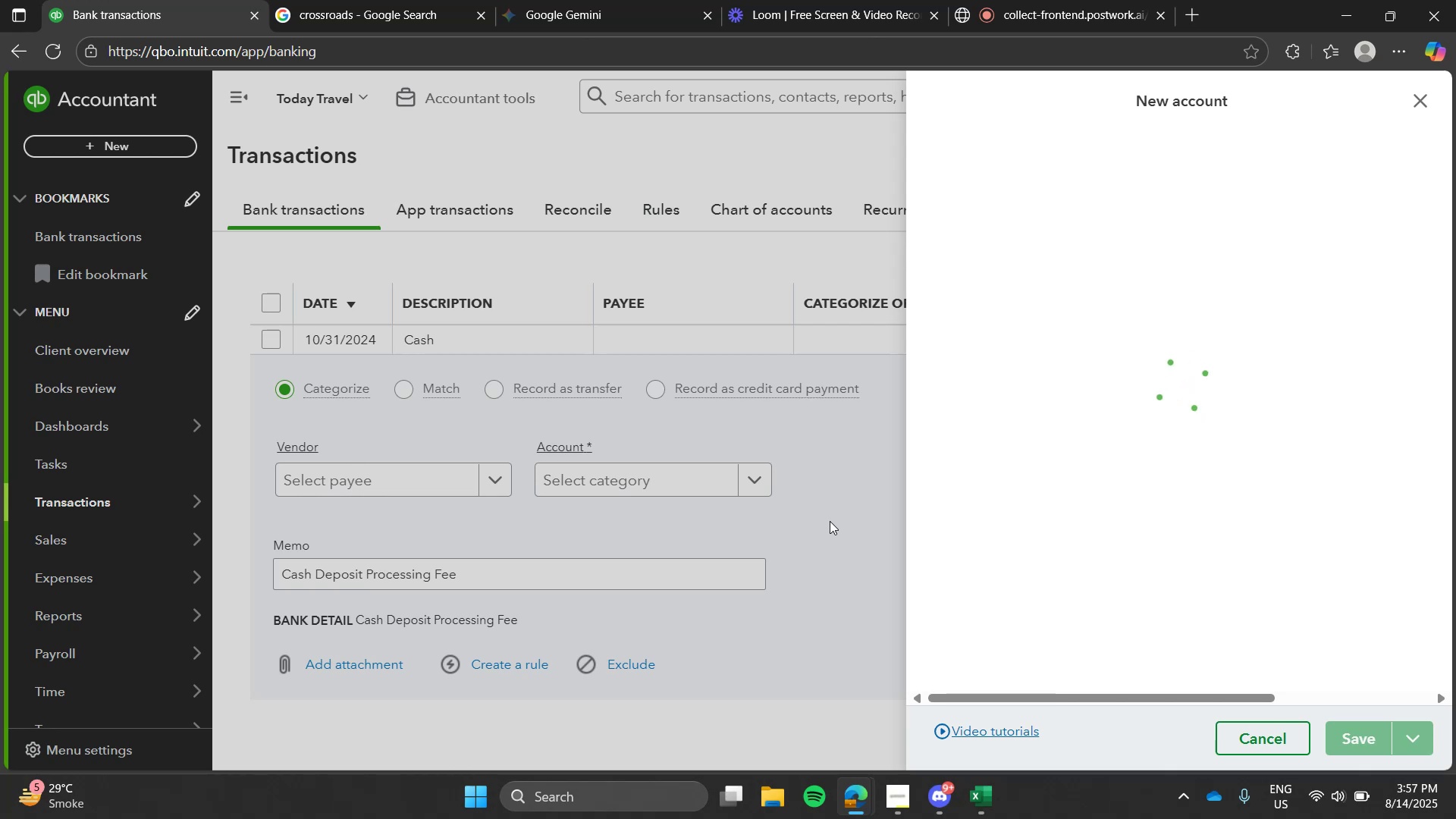 
wait(25.92)
 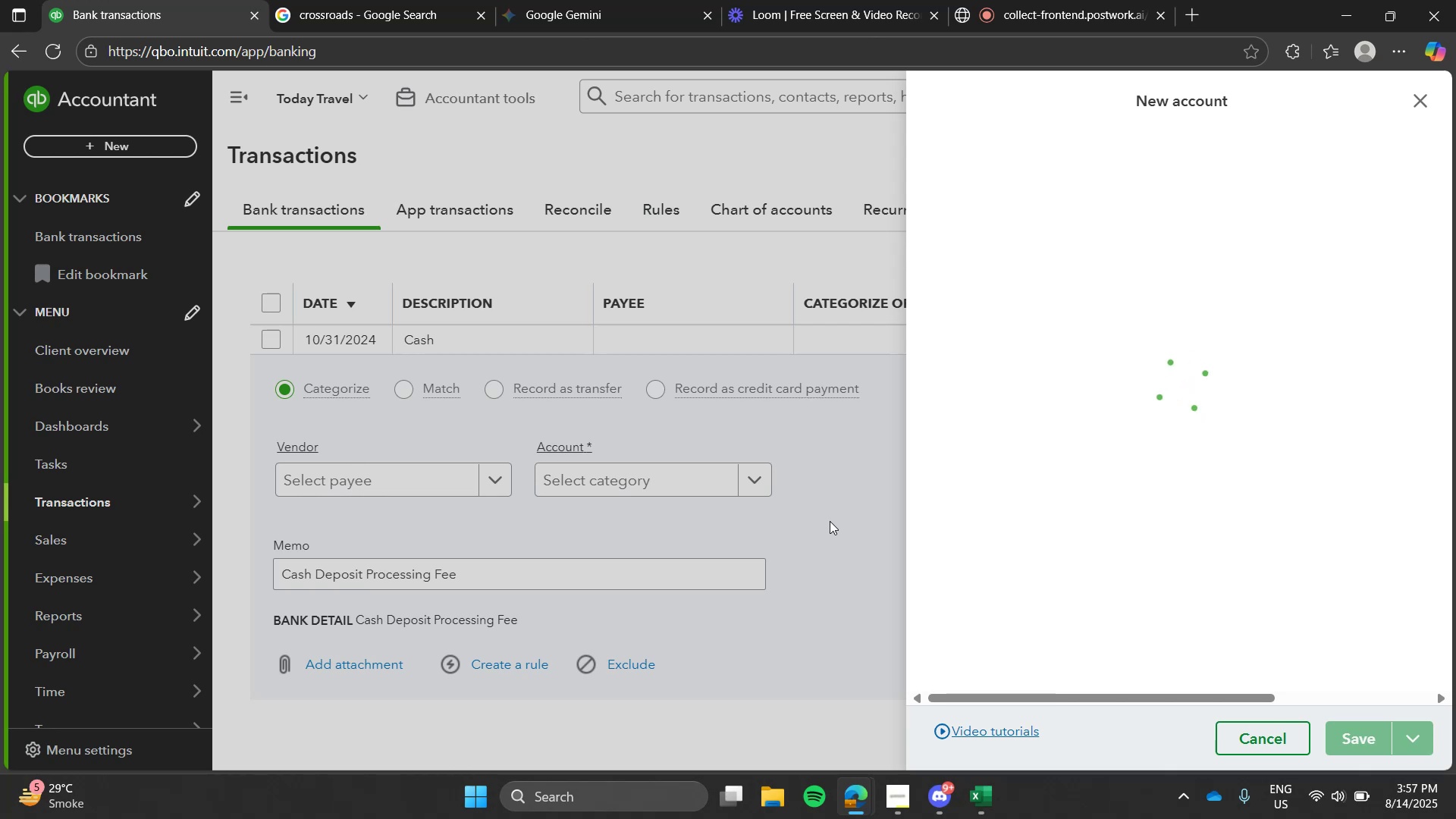 
left_click([1298, 662])
 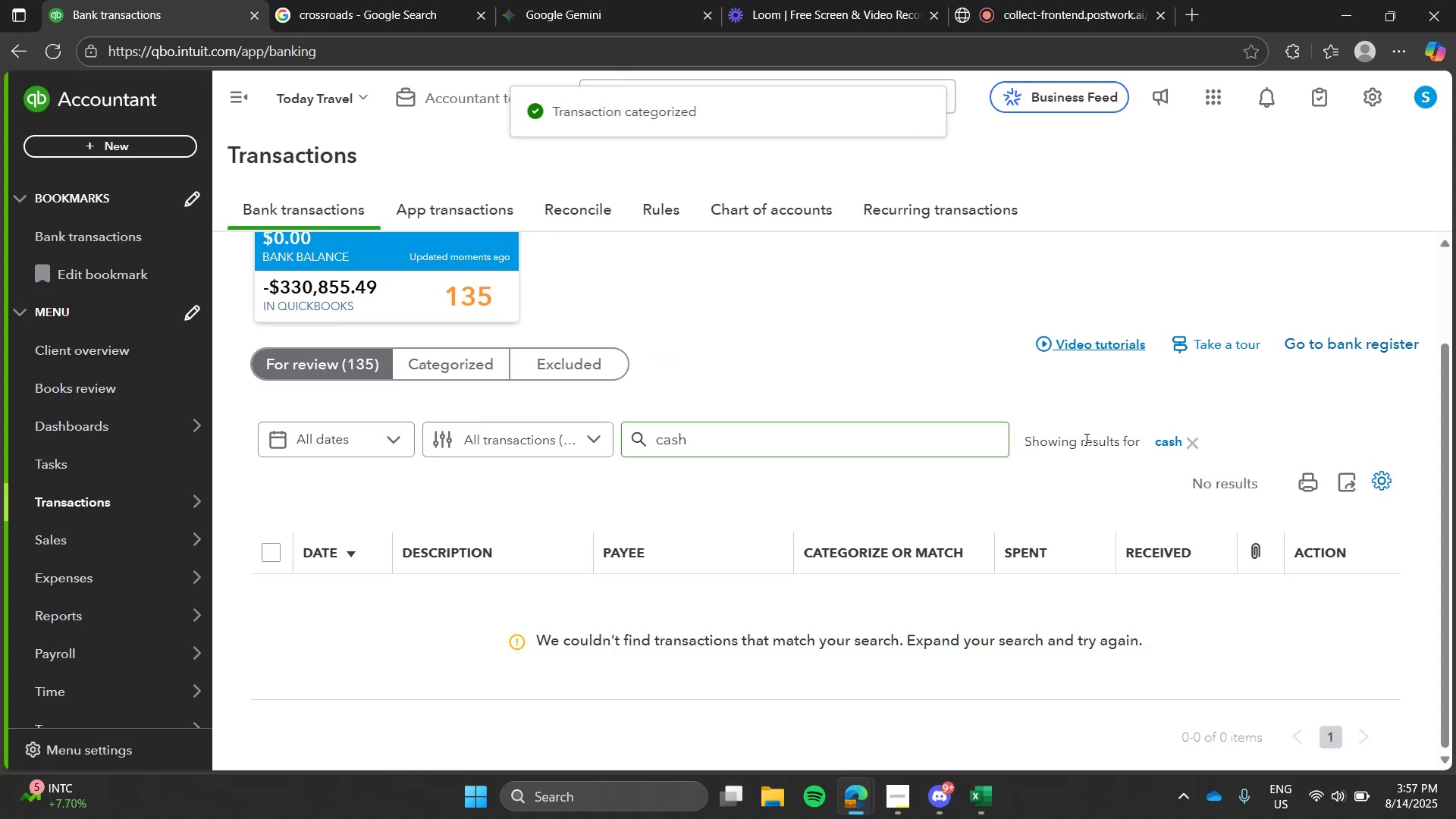 
left_click([1181, 441])
 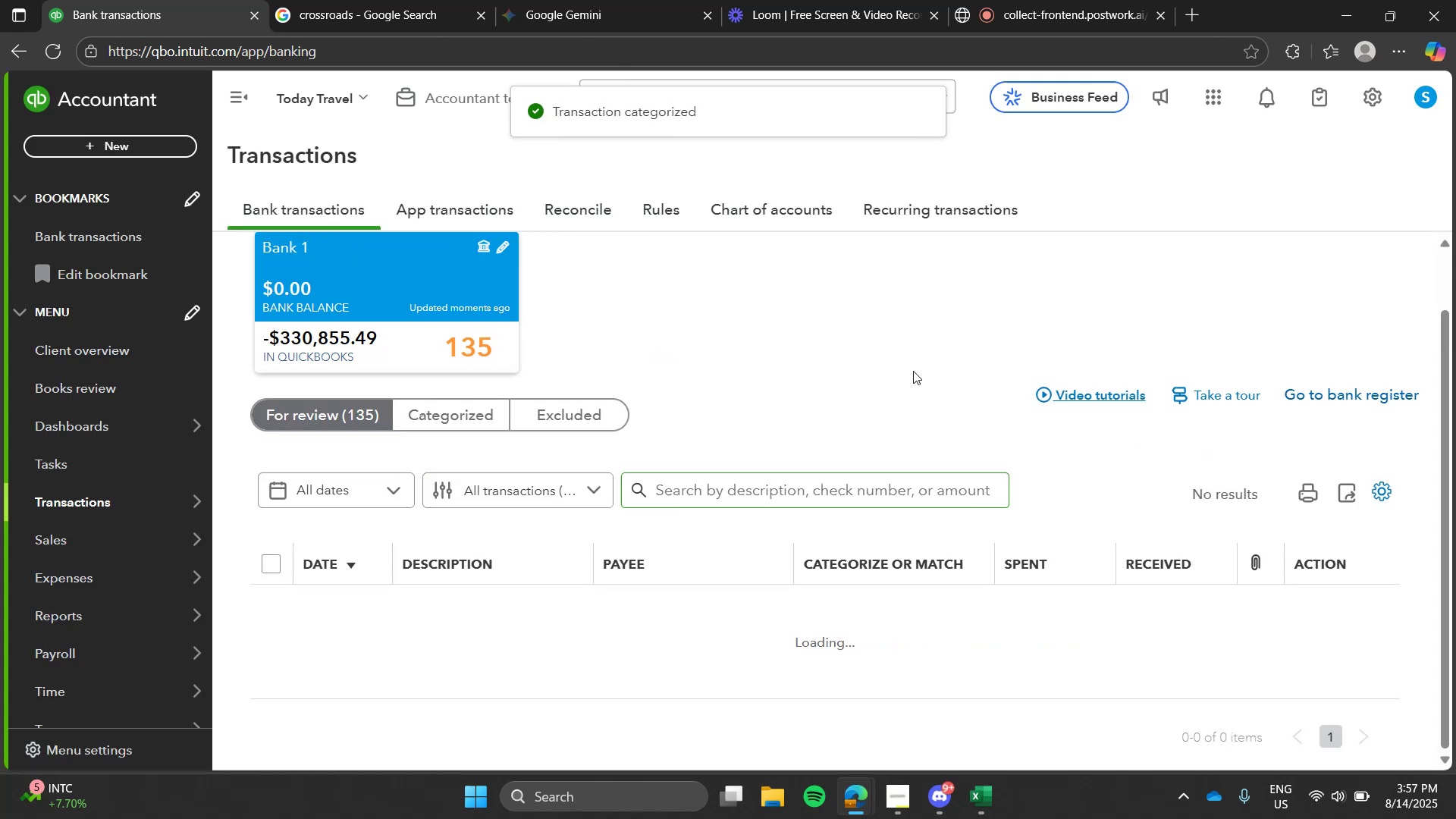 
left_click([913, 371])
 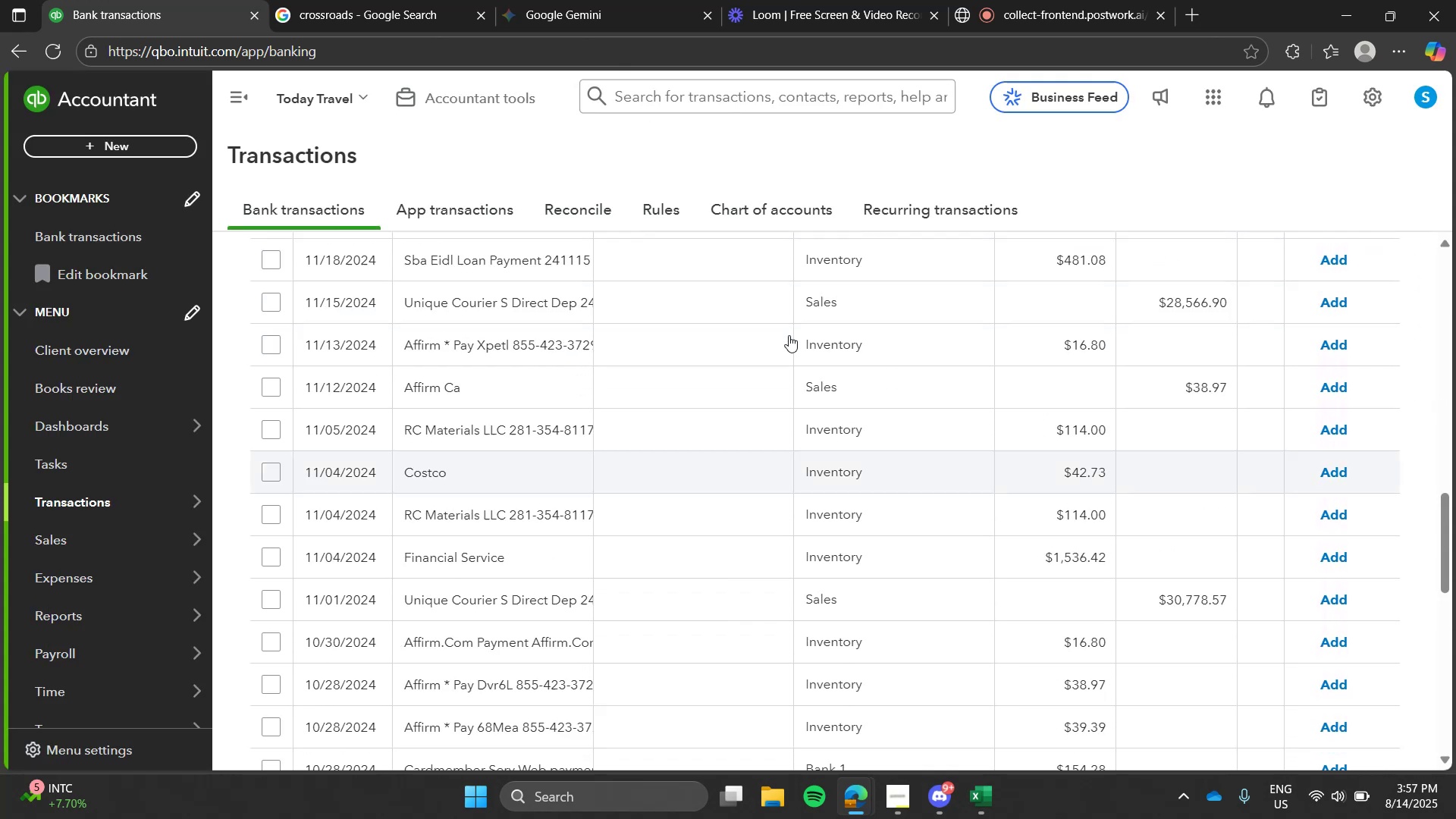 
wait(5.88)
 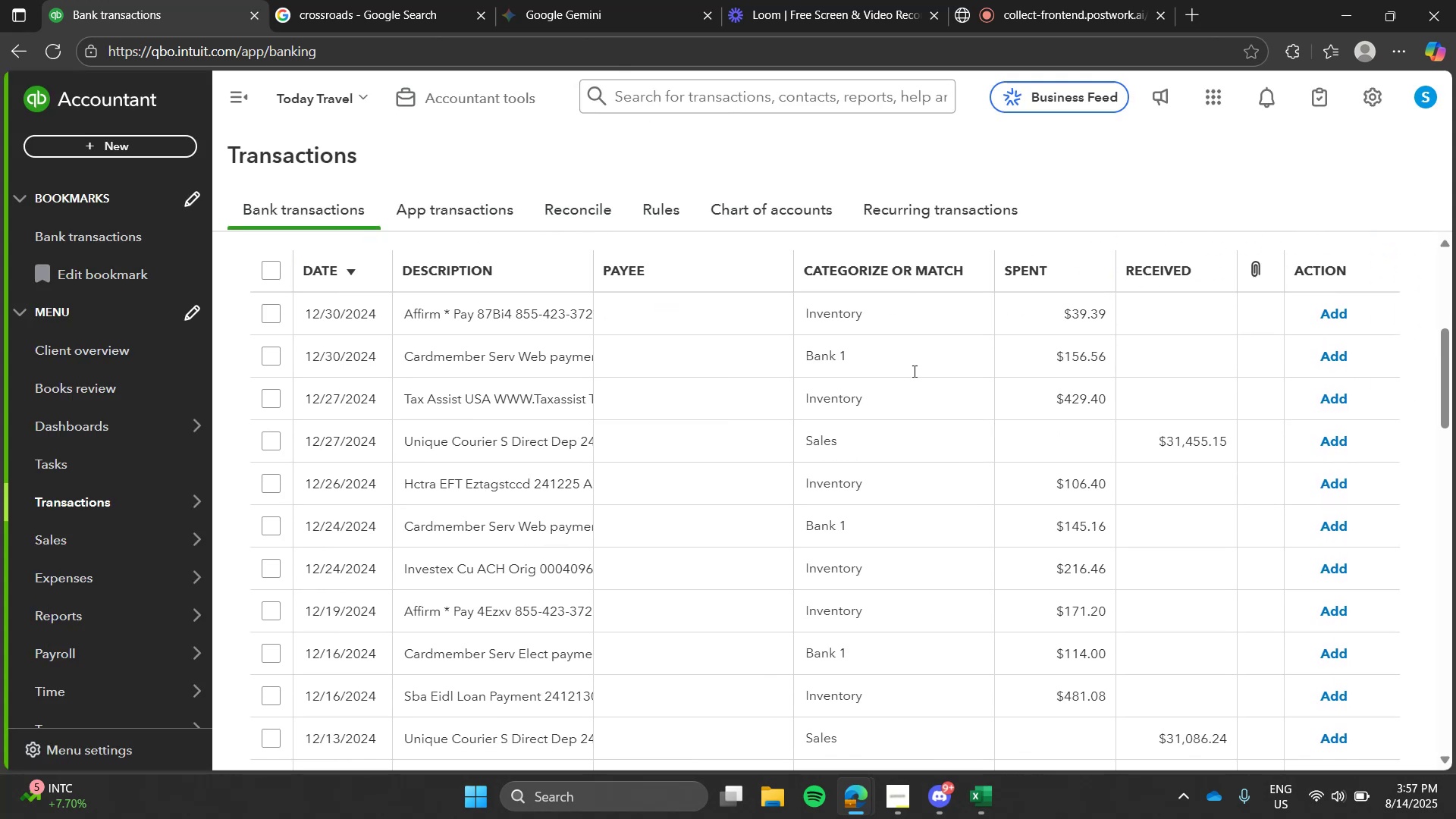 
left_click([740, 562])
 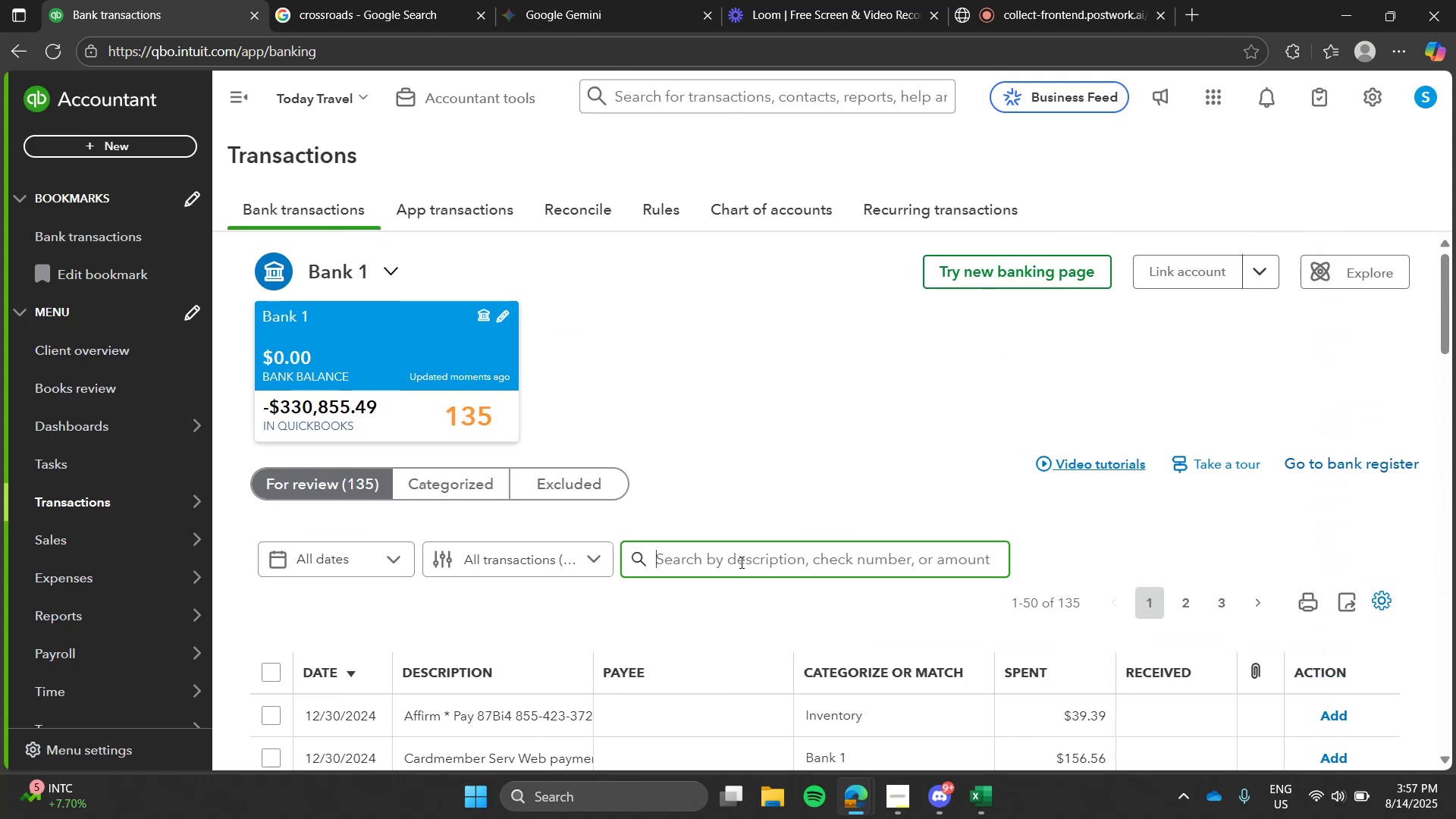 
type(COST)
 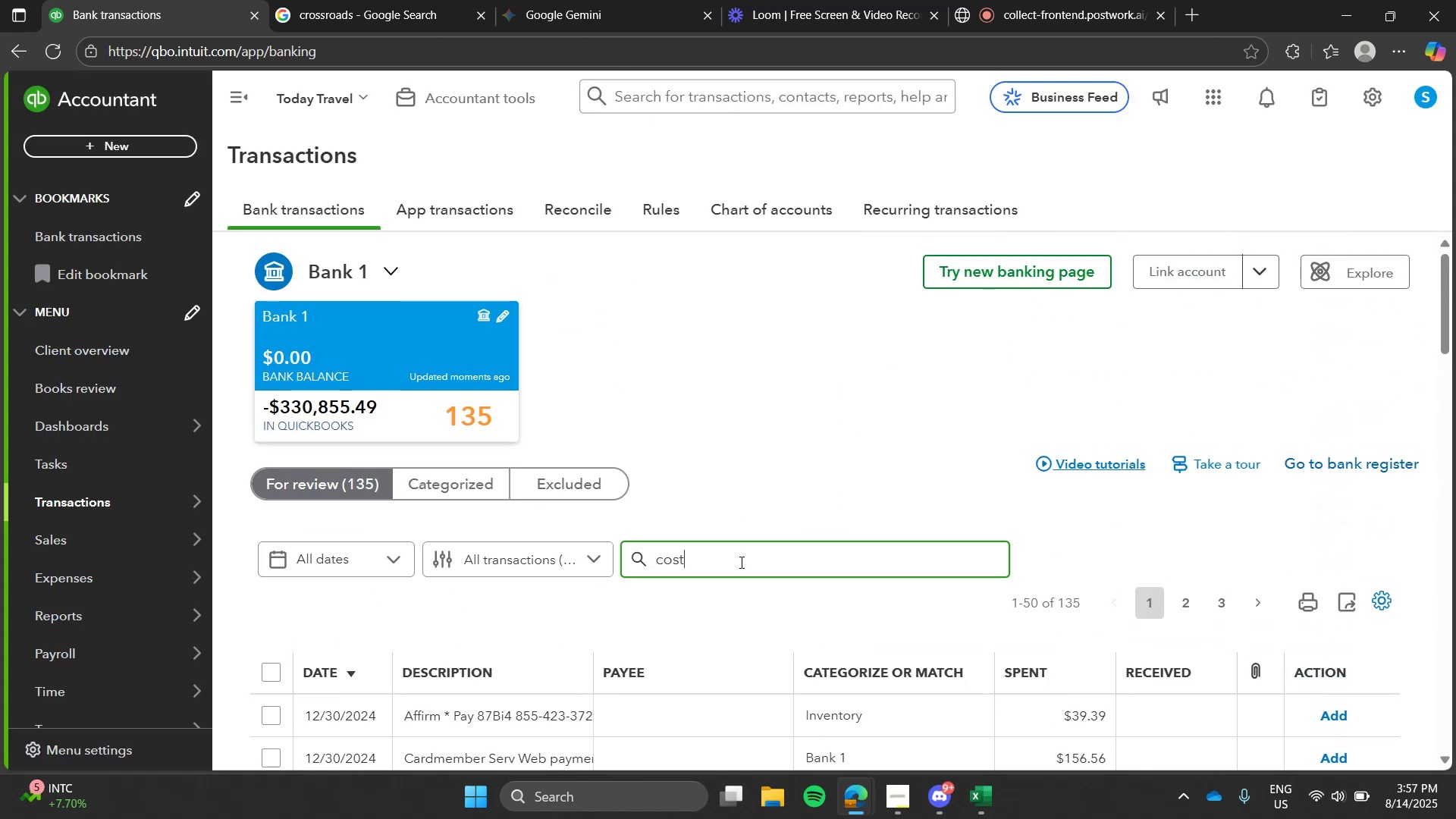 
key(Enter)
 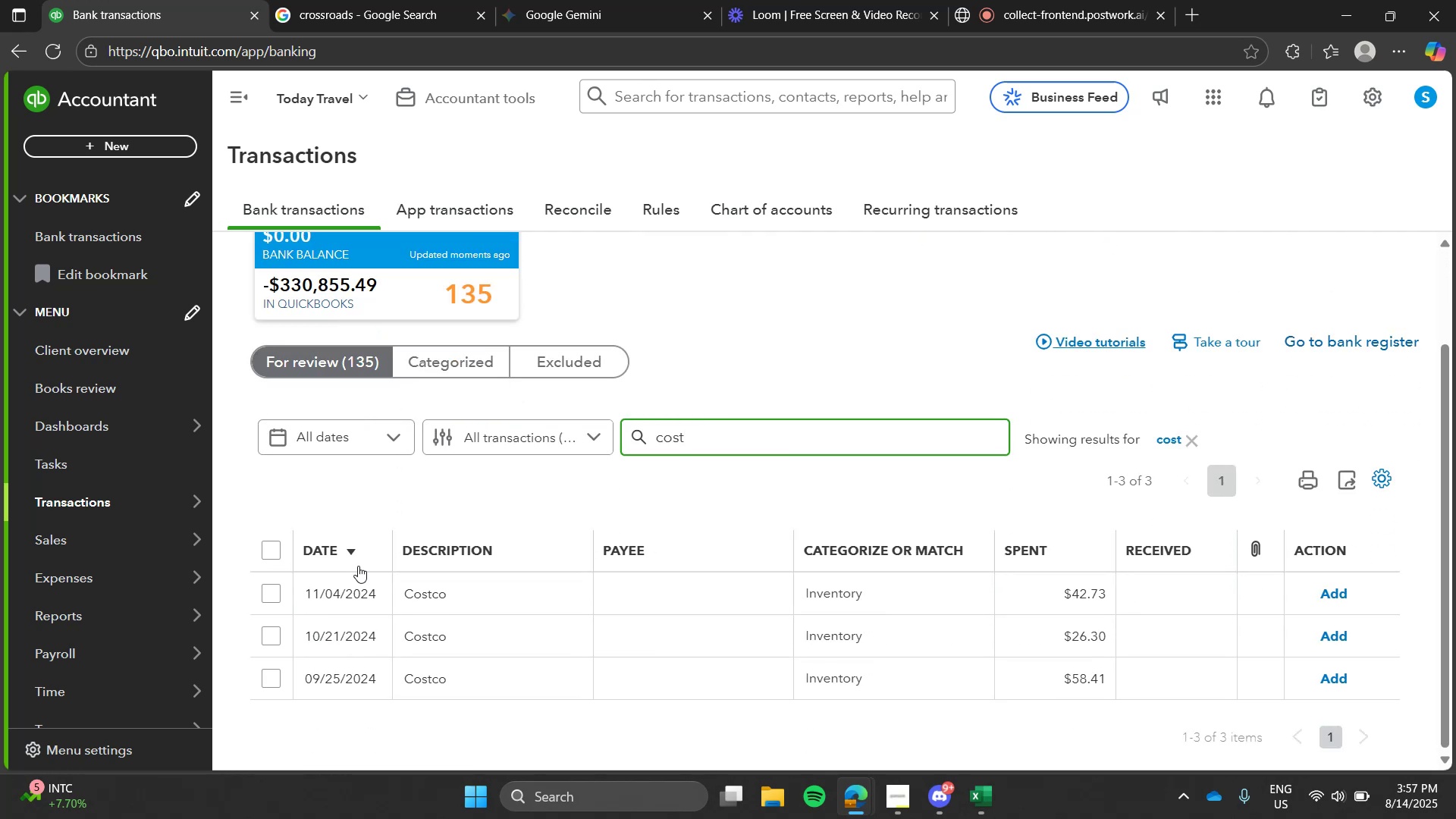 
left_click([273, 545])
 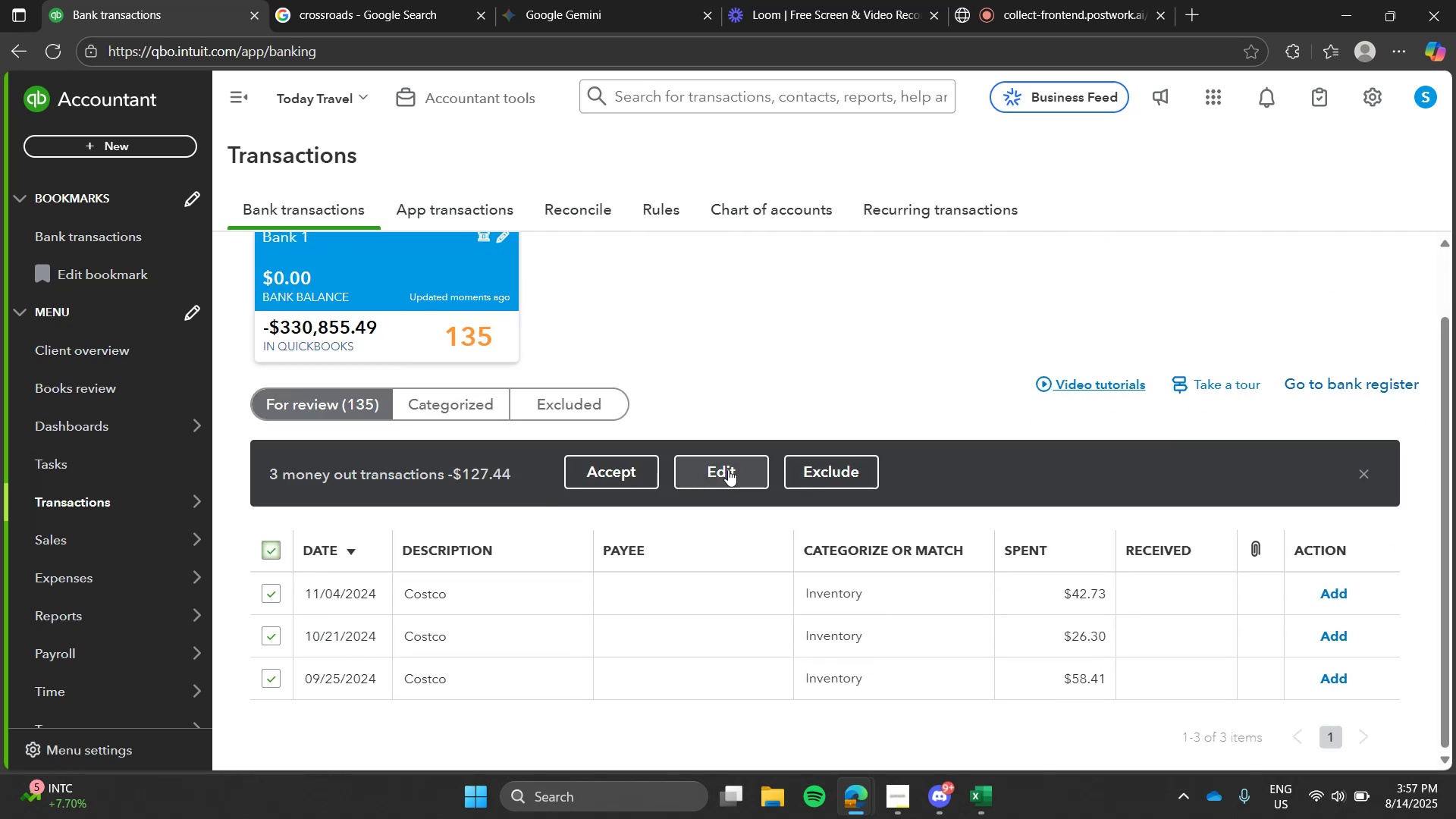 
left_click([728, 469])
 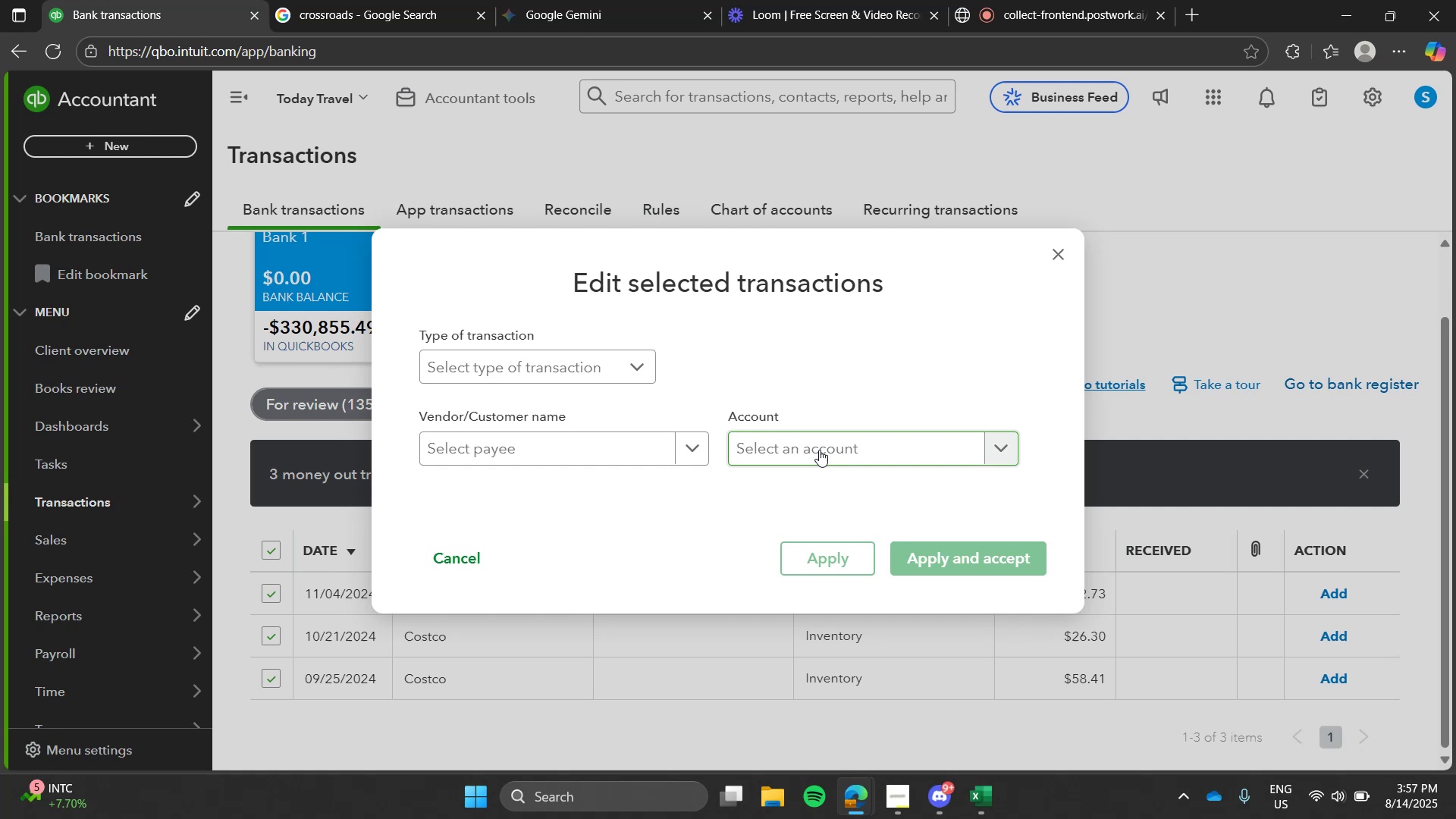 
left_click([819, 450])
 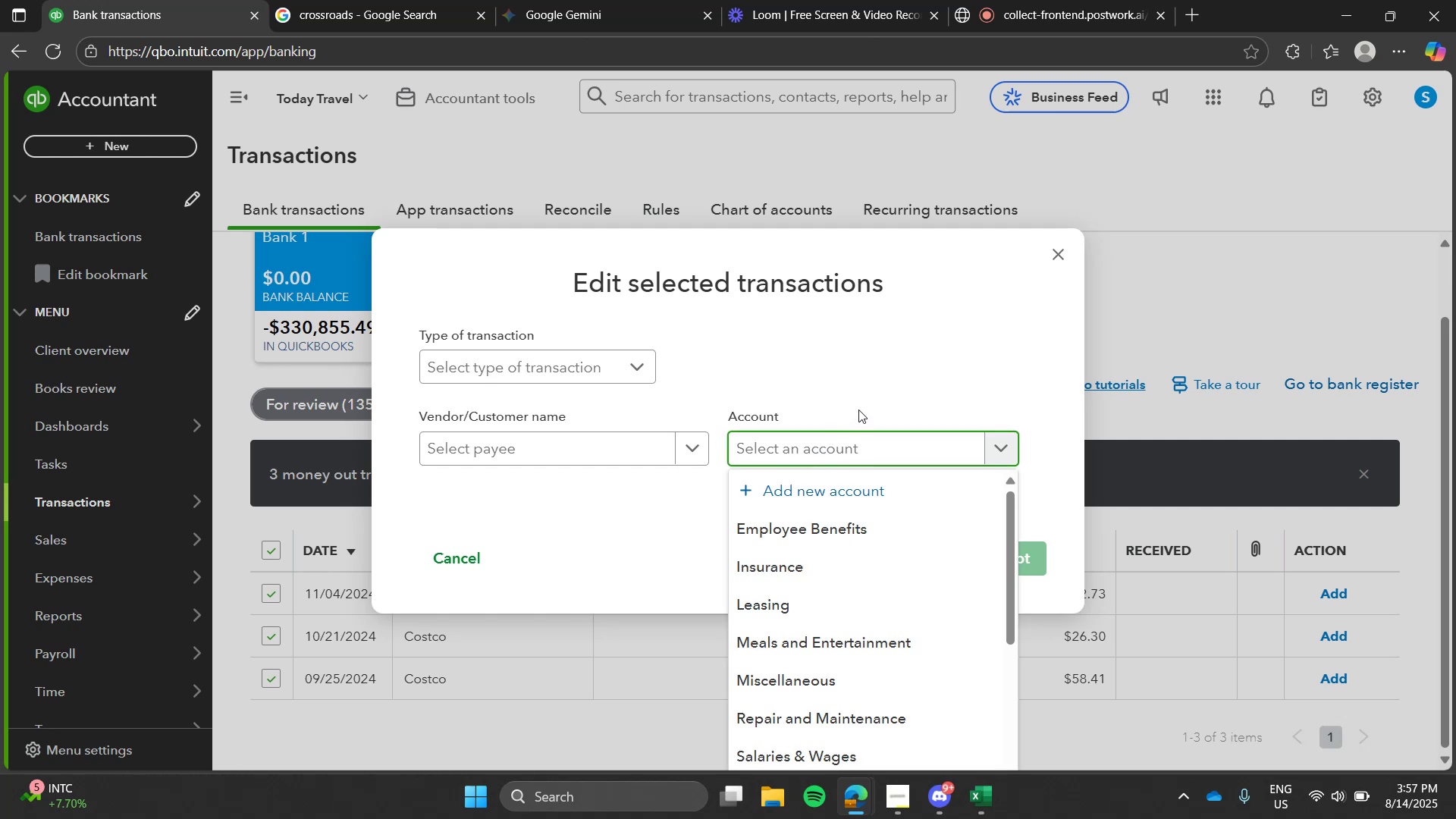 
wait(6.41)
 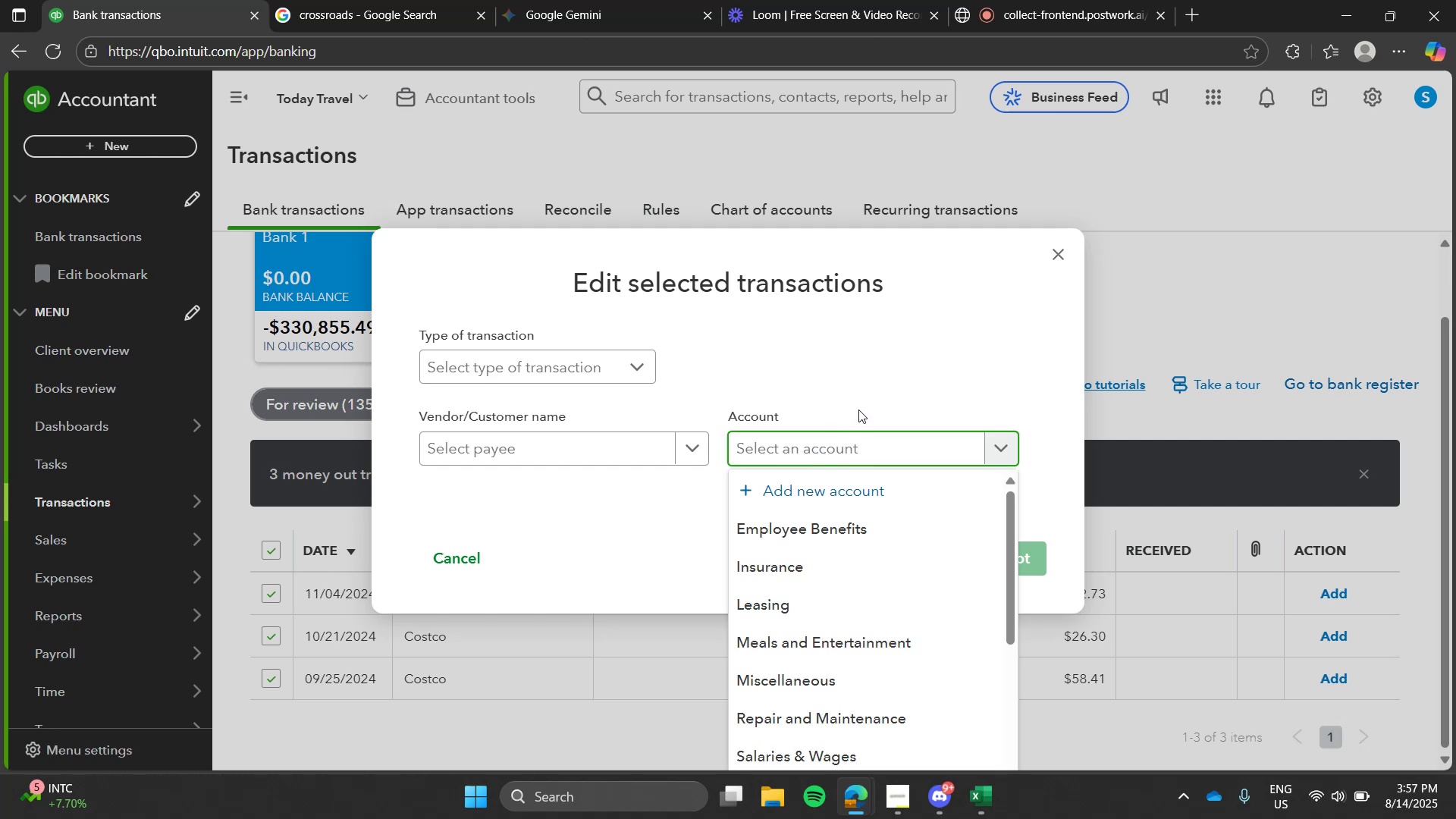 
type(BUSI)
key(Backspace)
key(Backspace)
key(Backspace)
key(Backspace)
 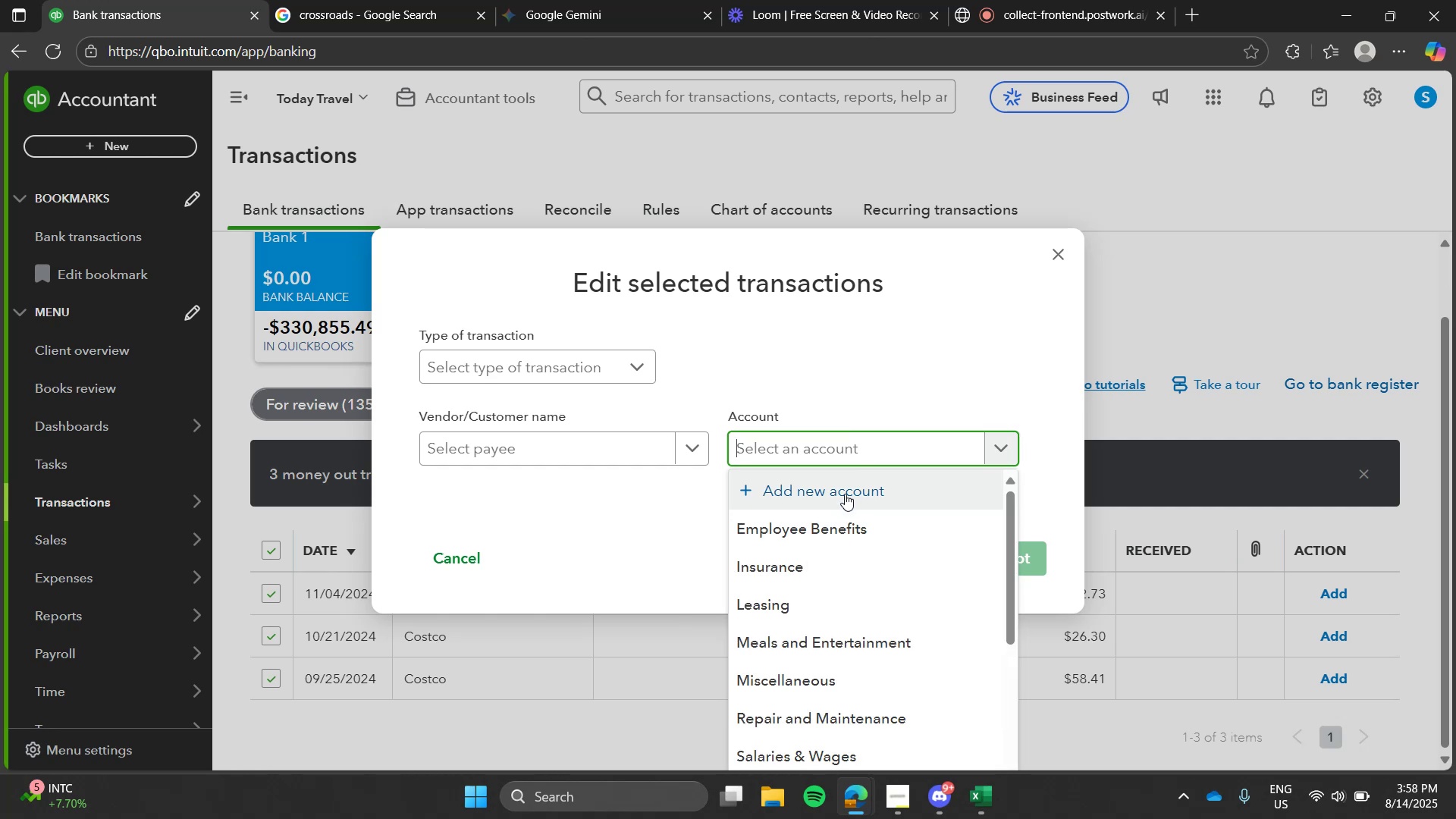 
left_click([845, 494])
 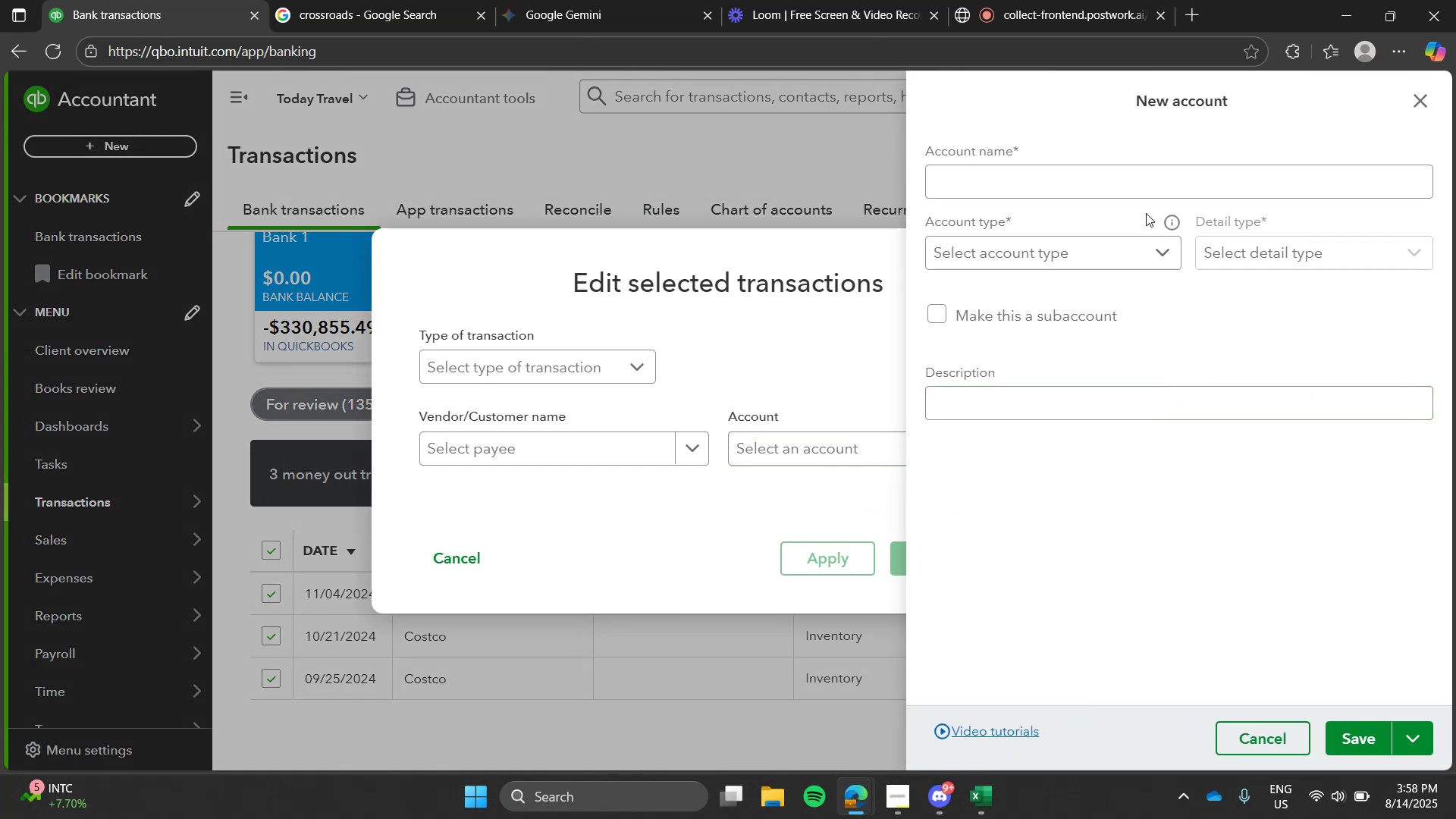 
left_click([1145, 190])
 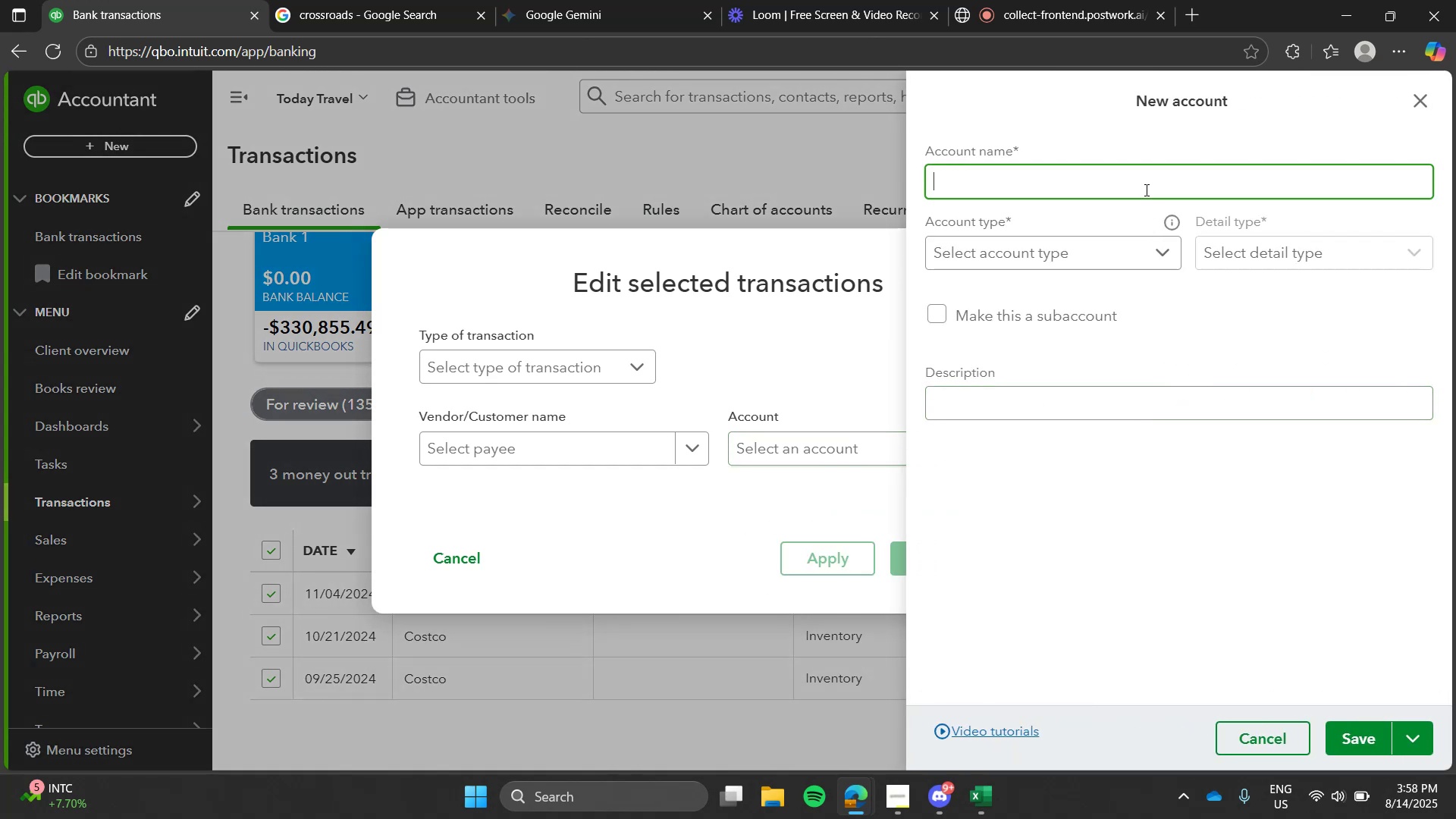 
type(Bue)
key(Backspace)
type(sie)
key(Backspace)
type(ness Expense)
 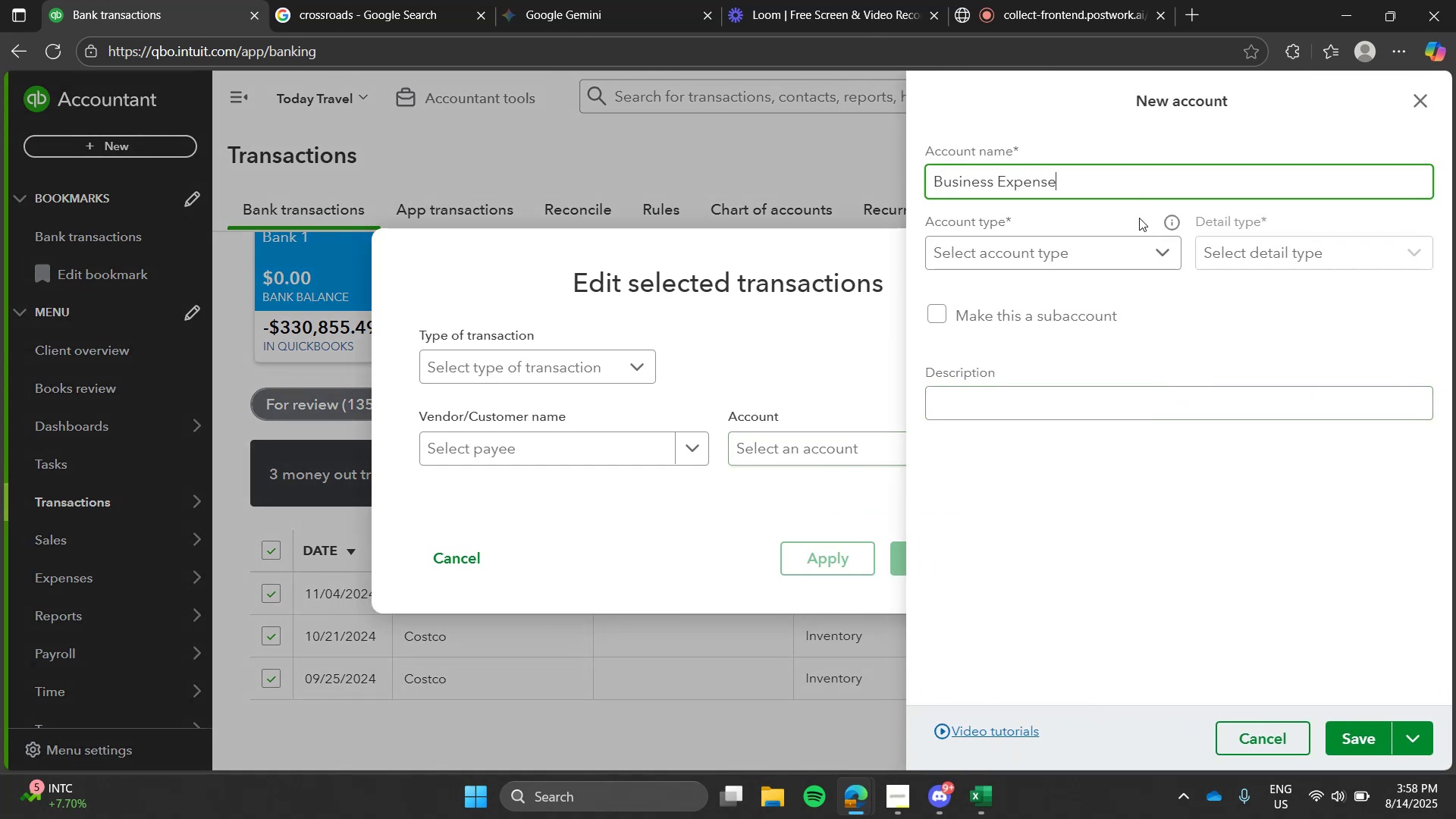 
left_click([1158, 251])
 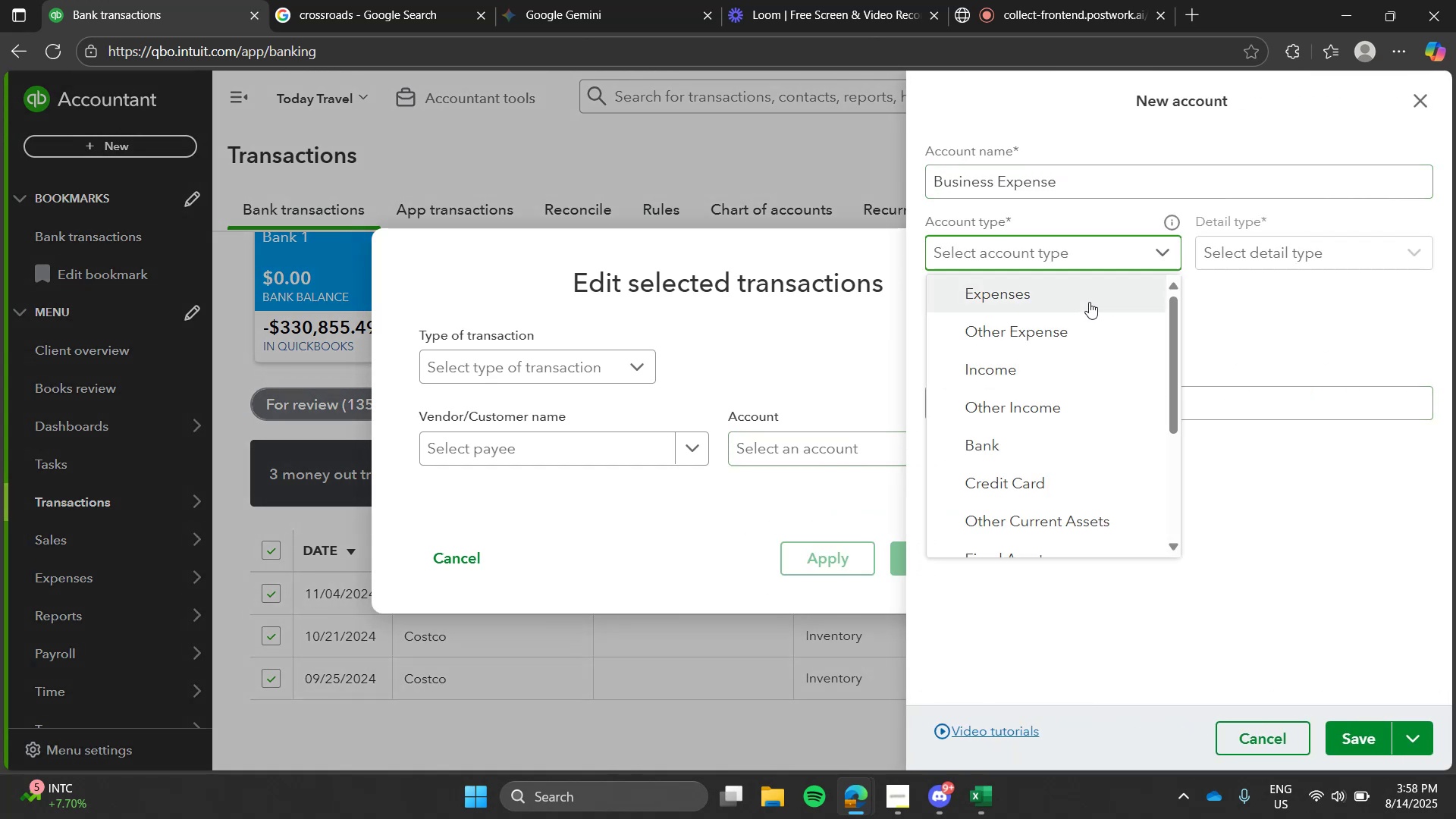 
left_click([1089, 302])
 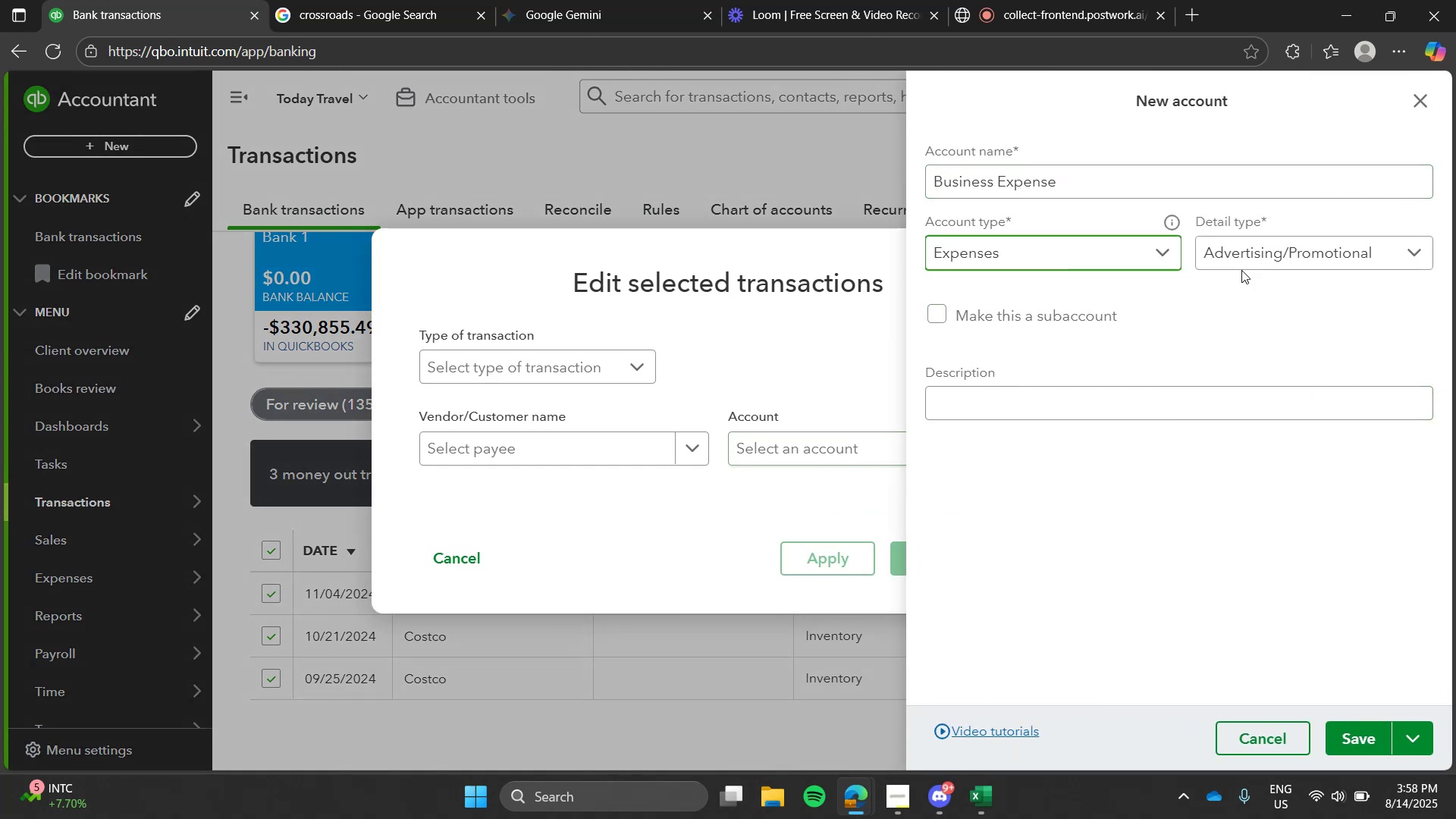 
left_click([1241, 270])
 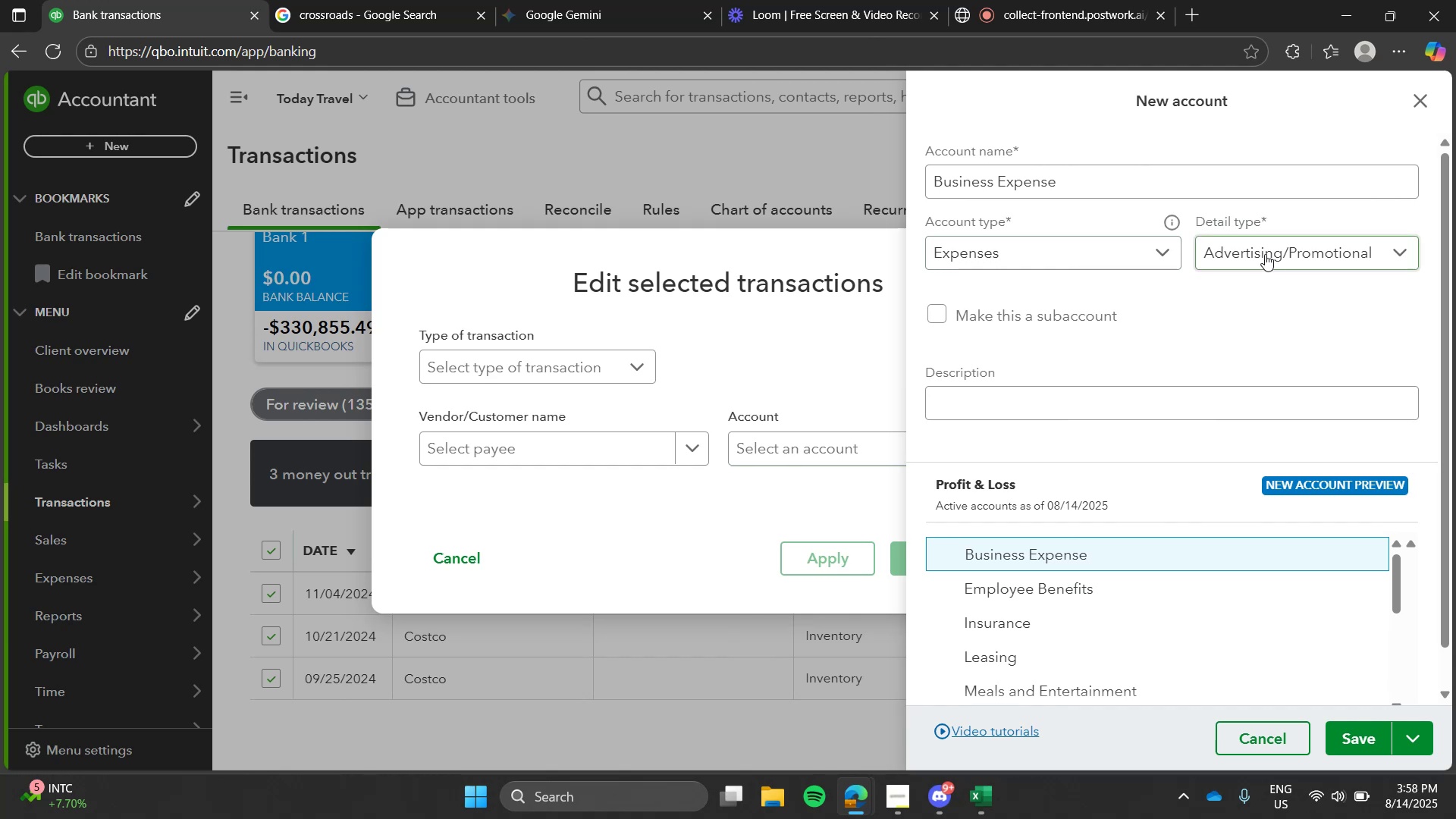 
double_click([1265, 254])
 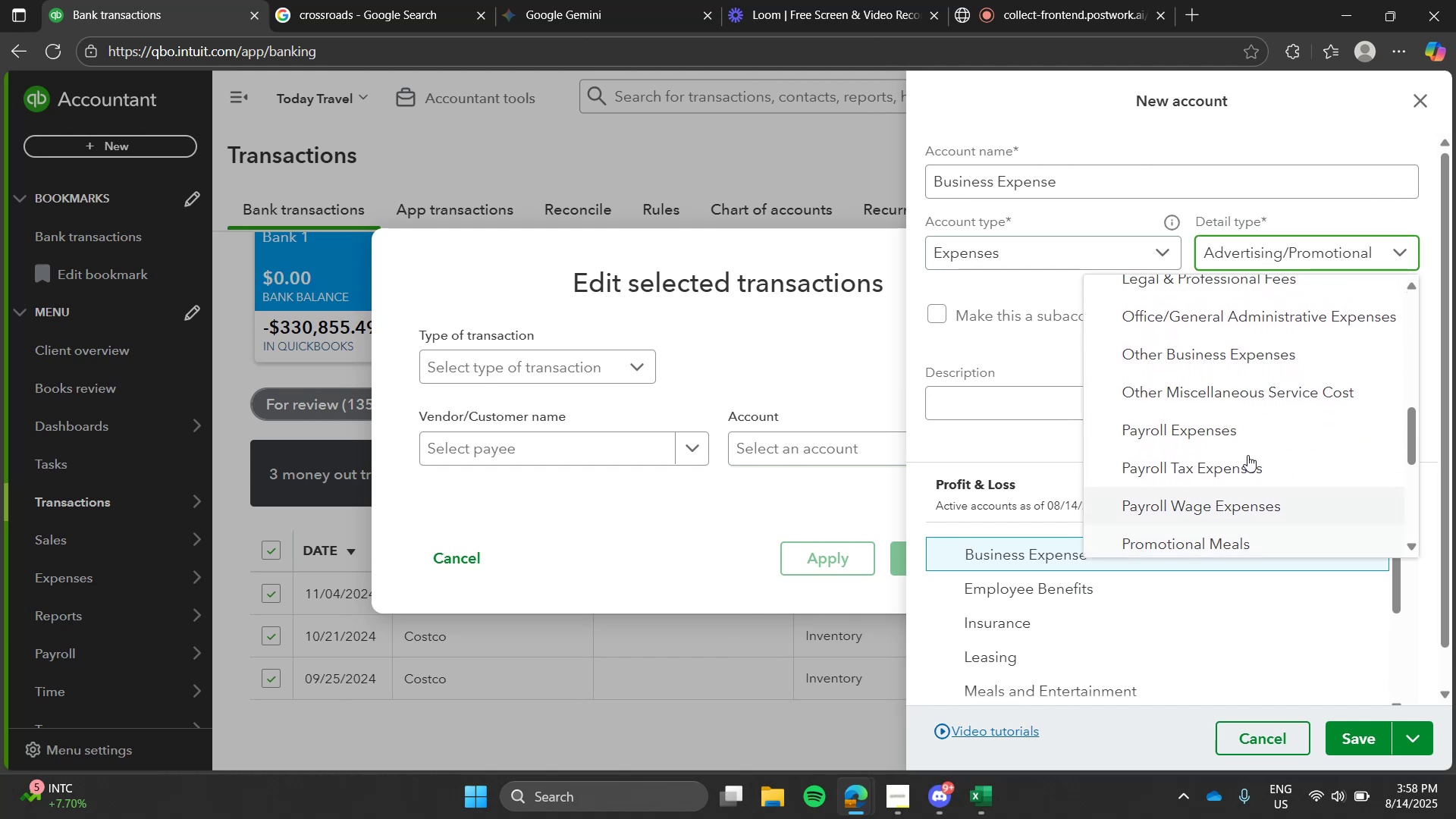 
left_click([1244, 321])
 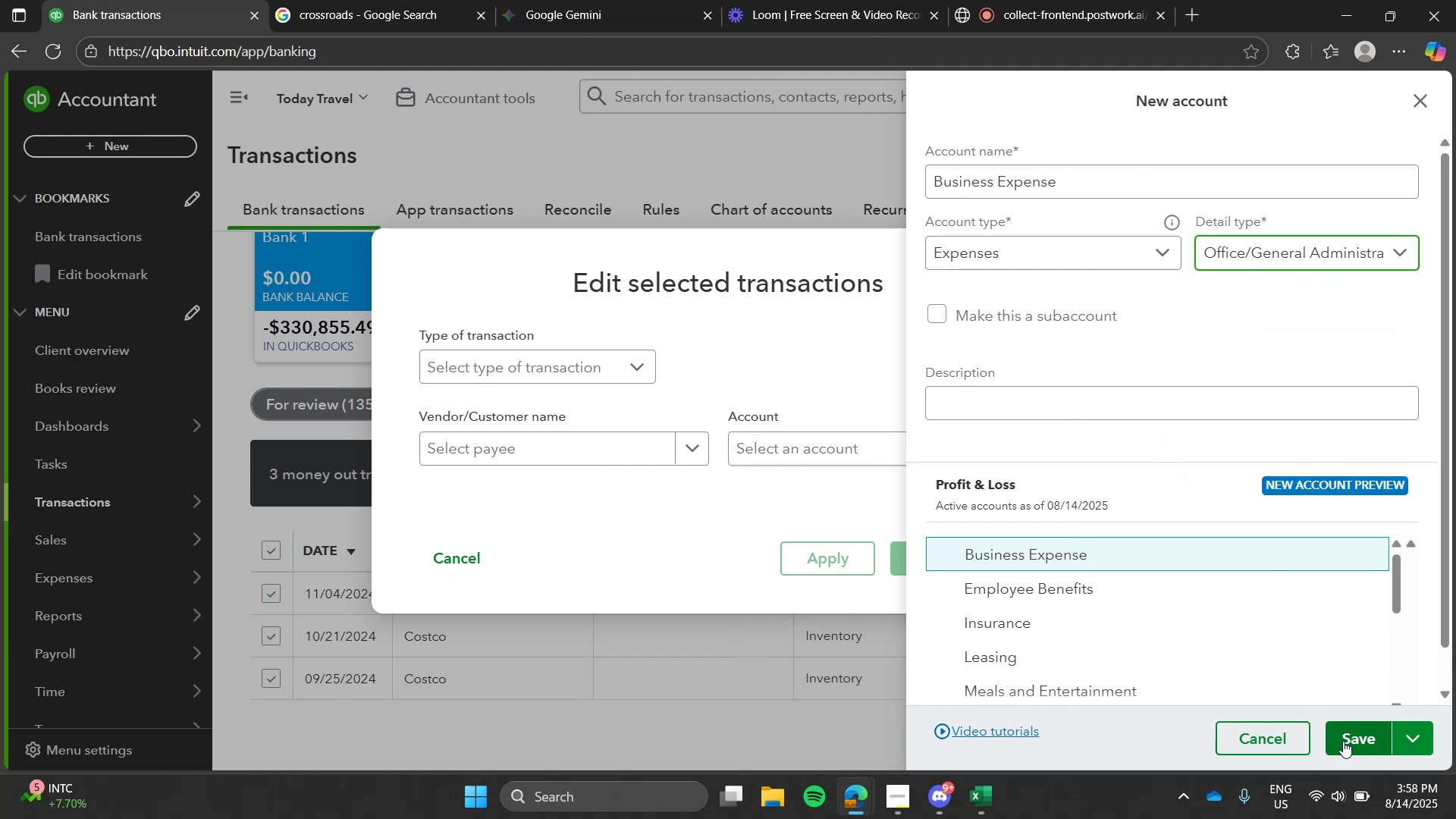 
left_click([1343, 741])
 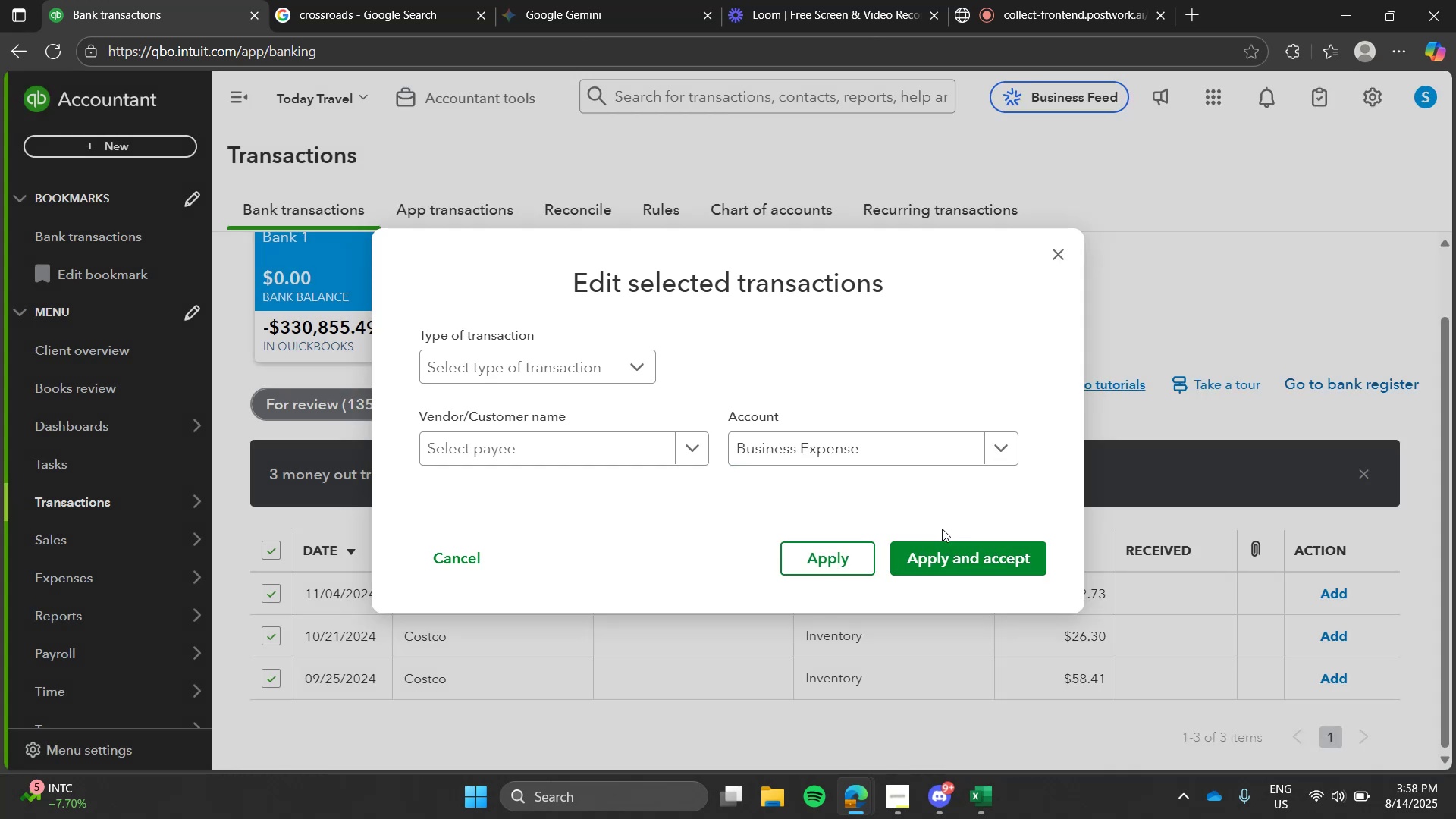 
left_click([956, 546])
 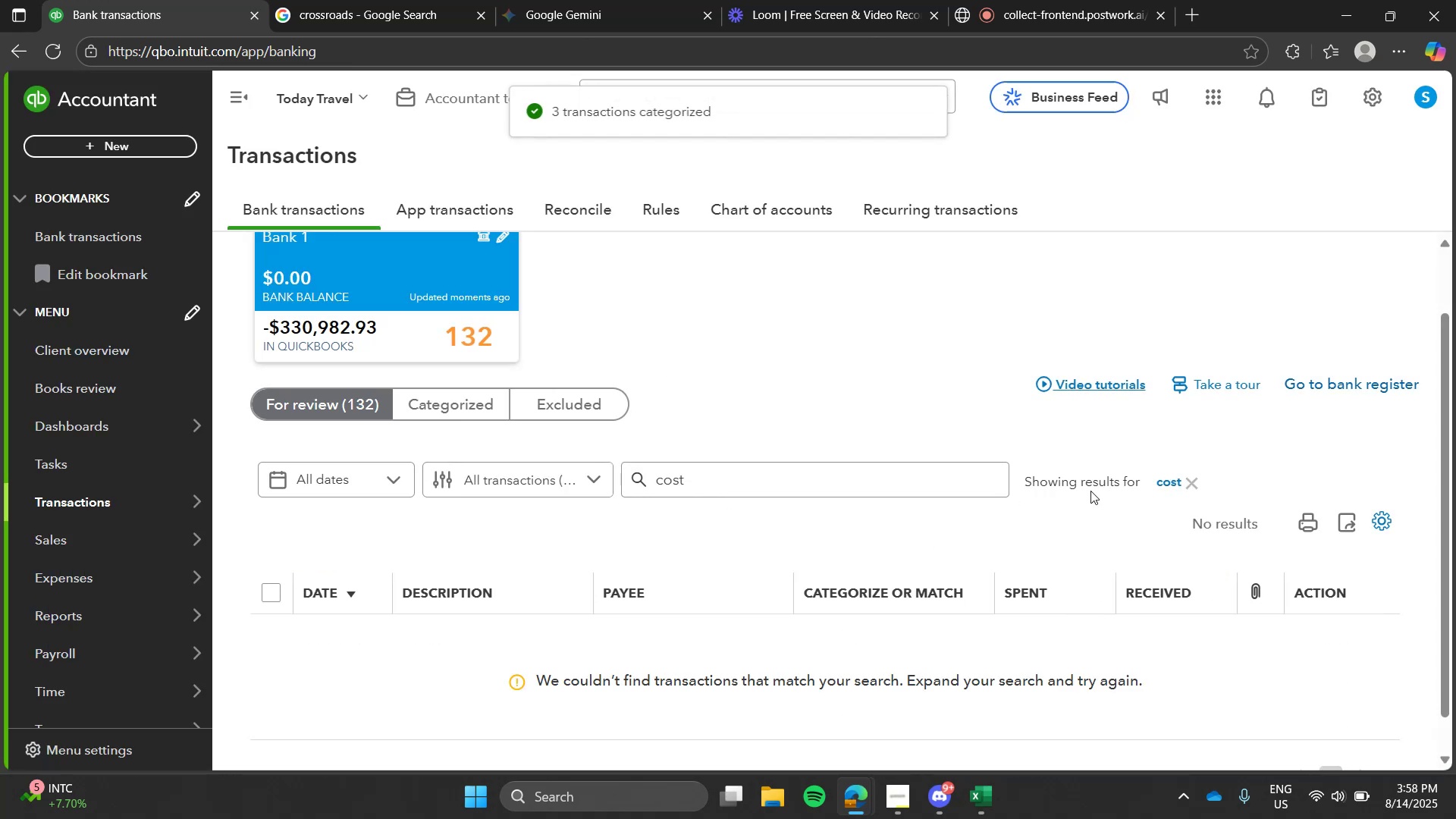 
left_click([1194, 481])
 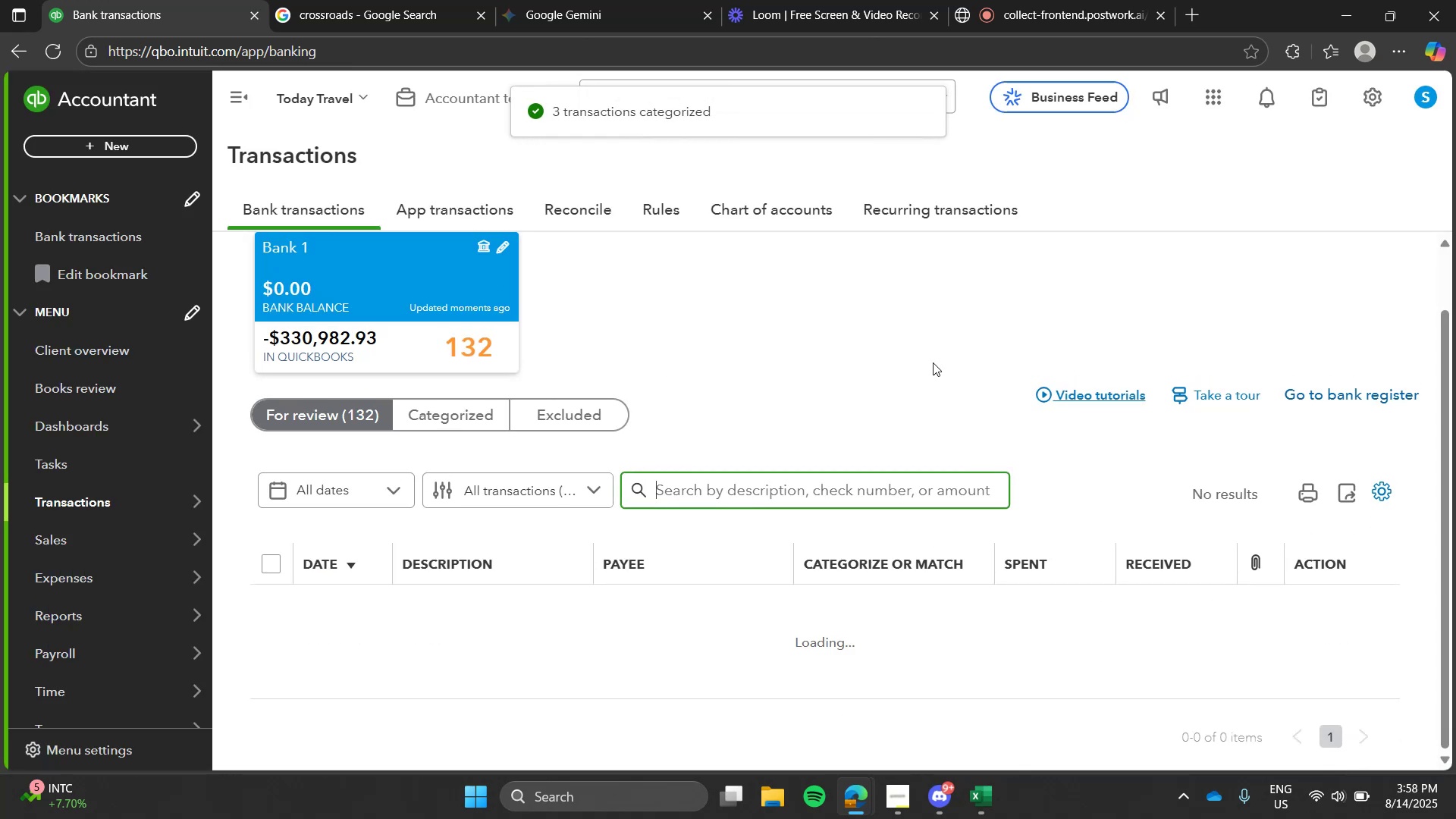 
left_click([933, 362])
 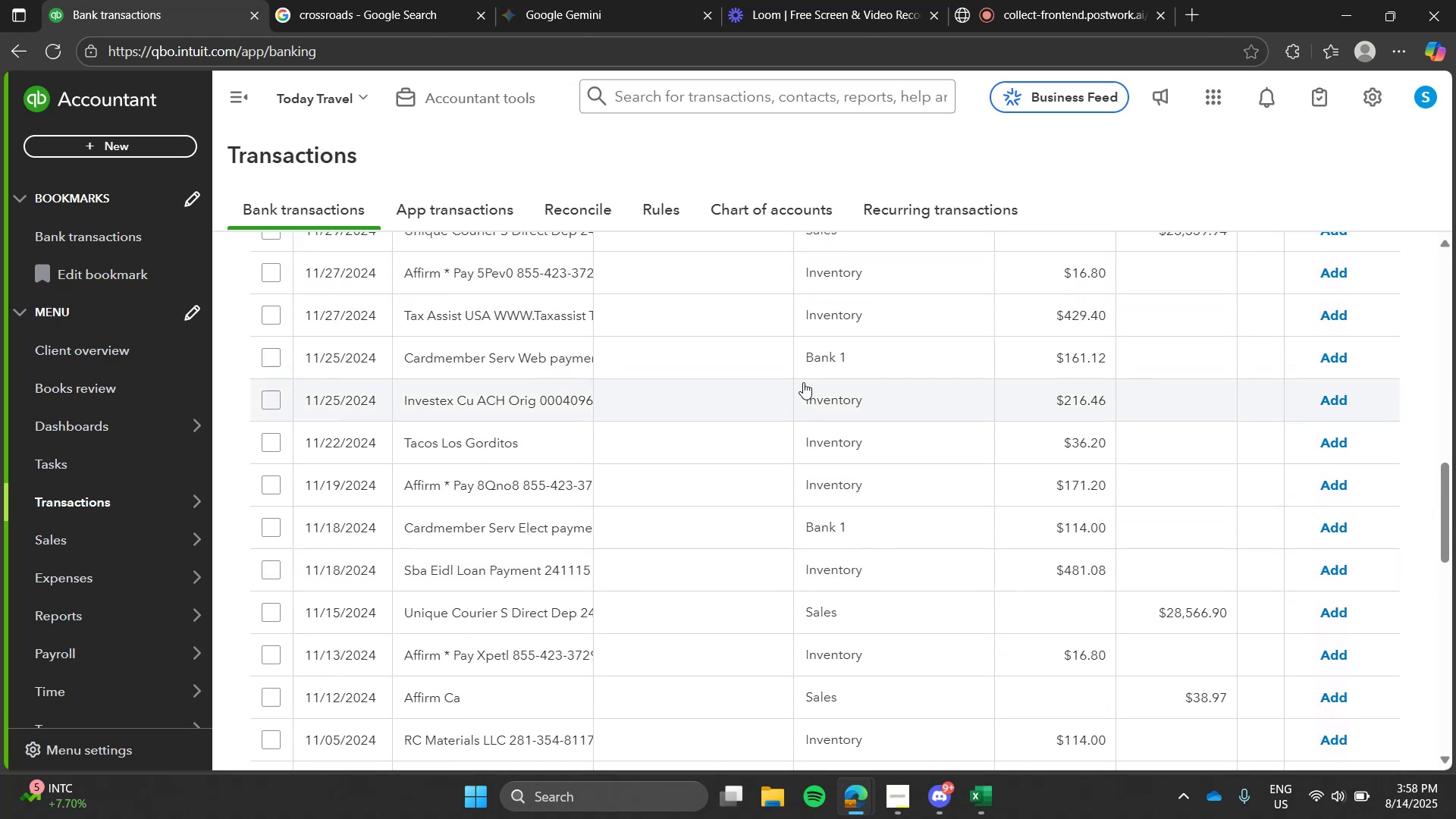 
wait(7.28)
 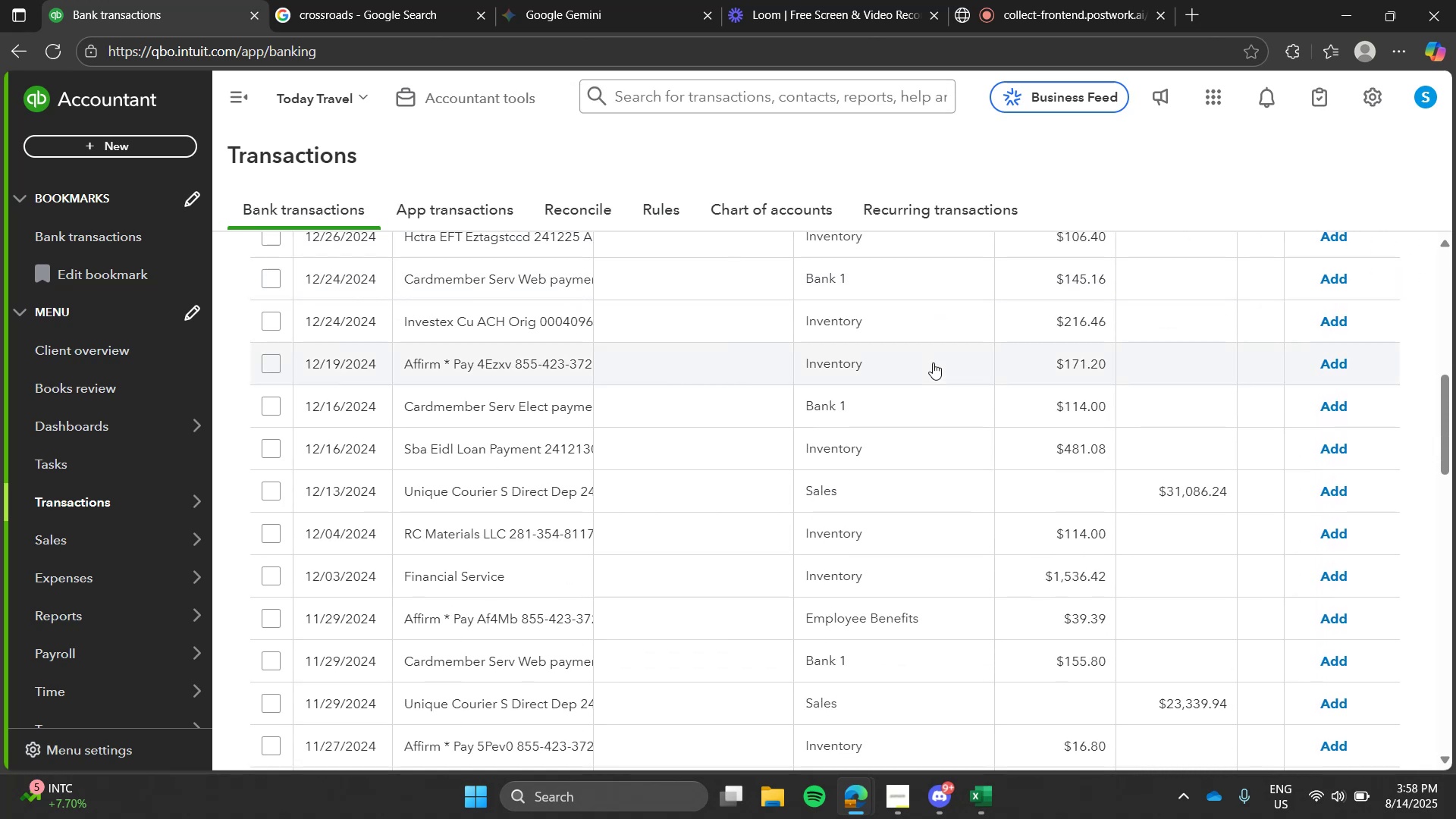 
key(T)
 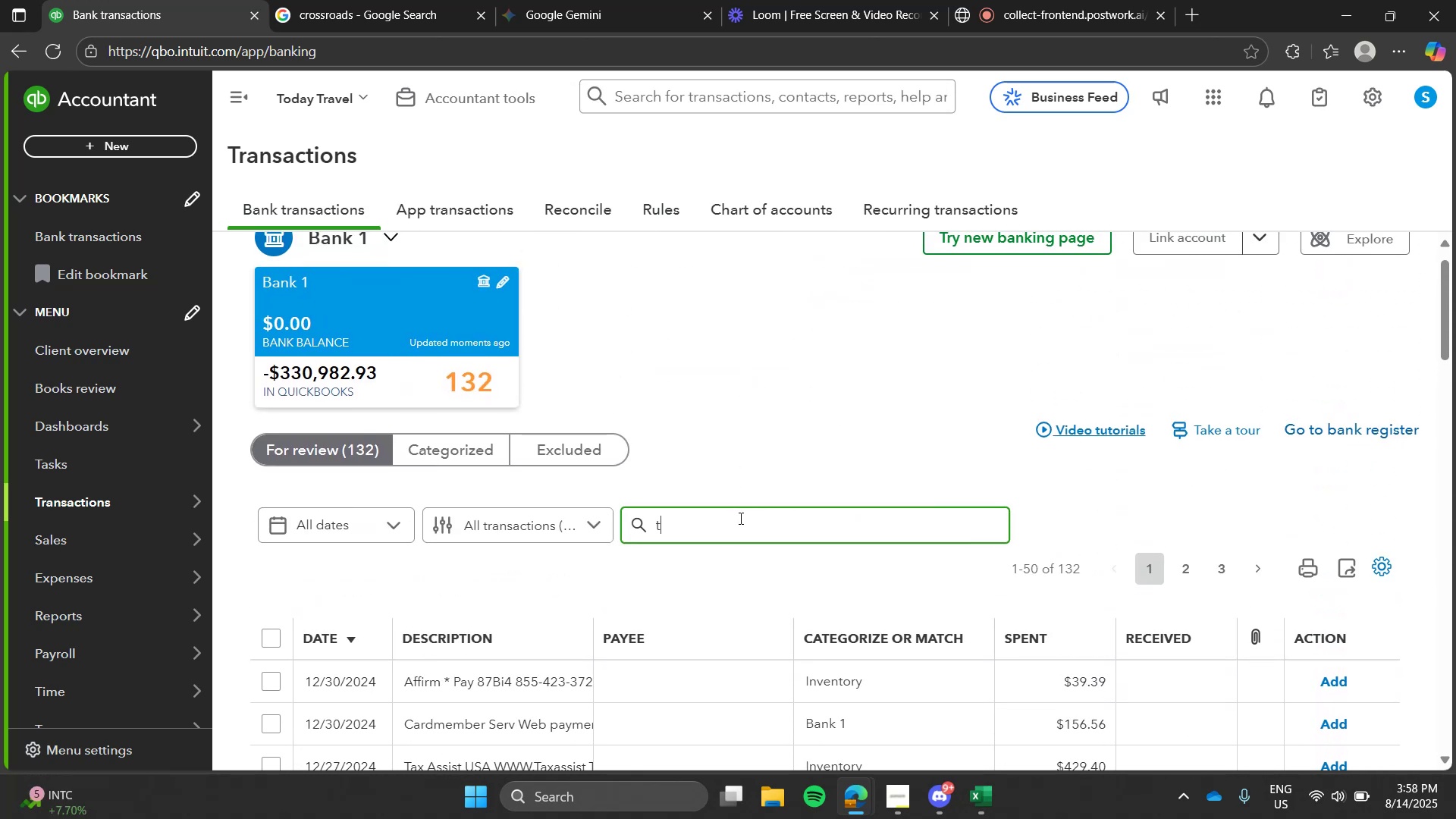 
left_click([739, 518])
 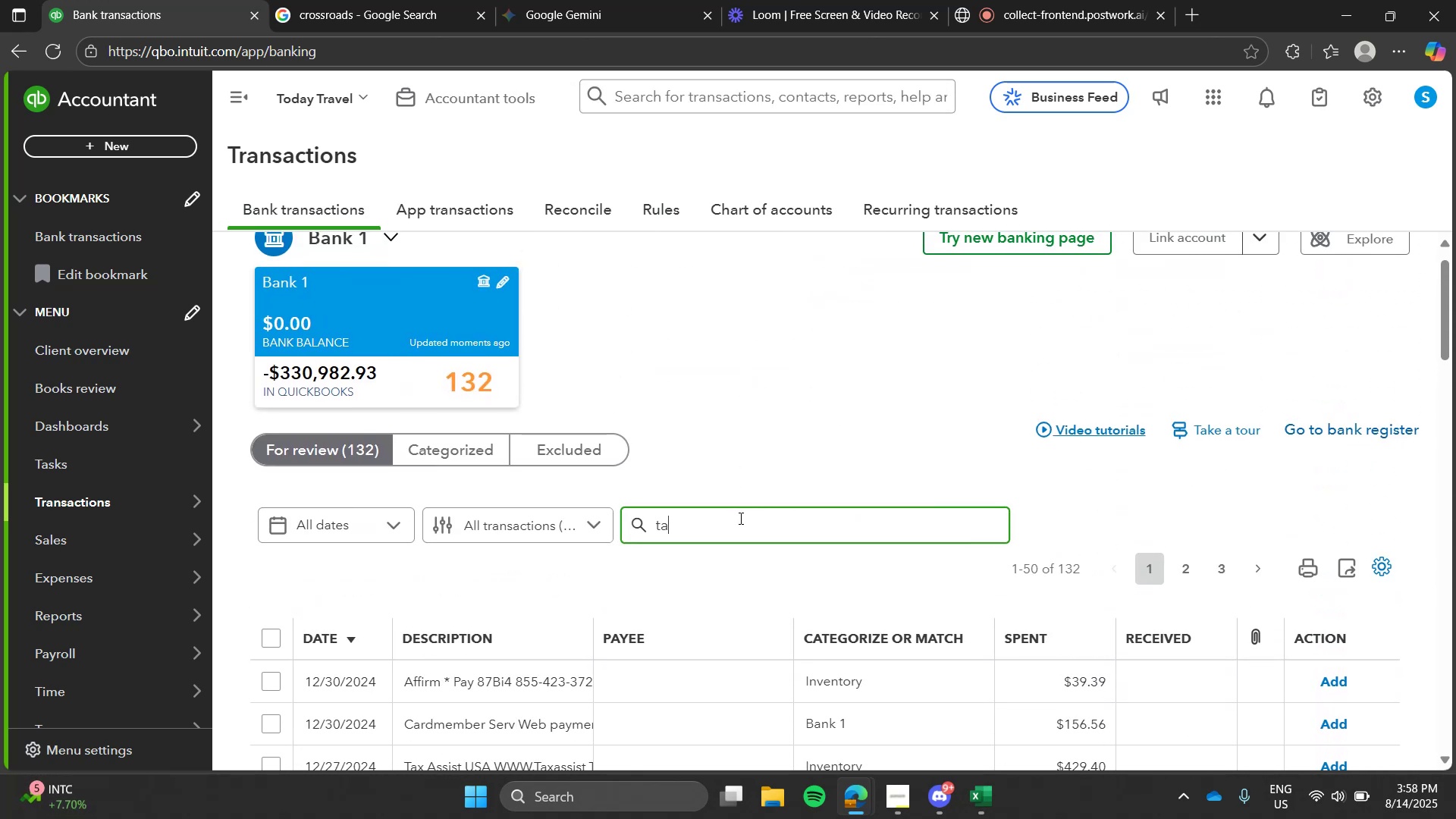 
type(acos)
 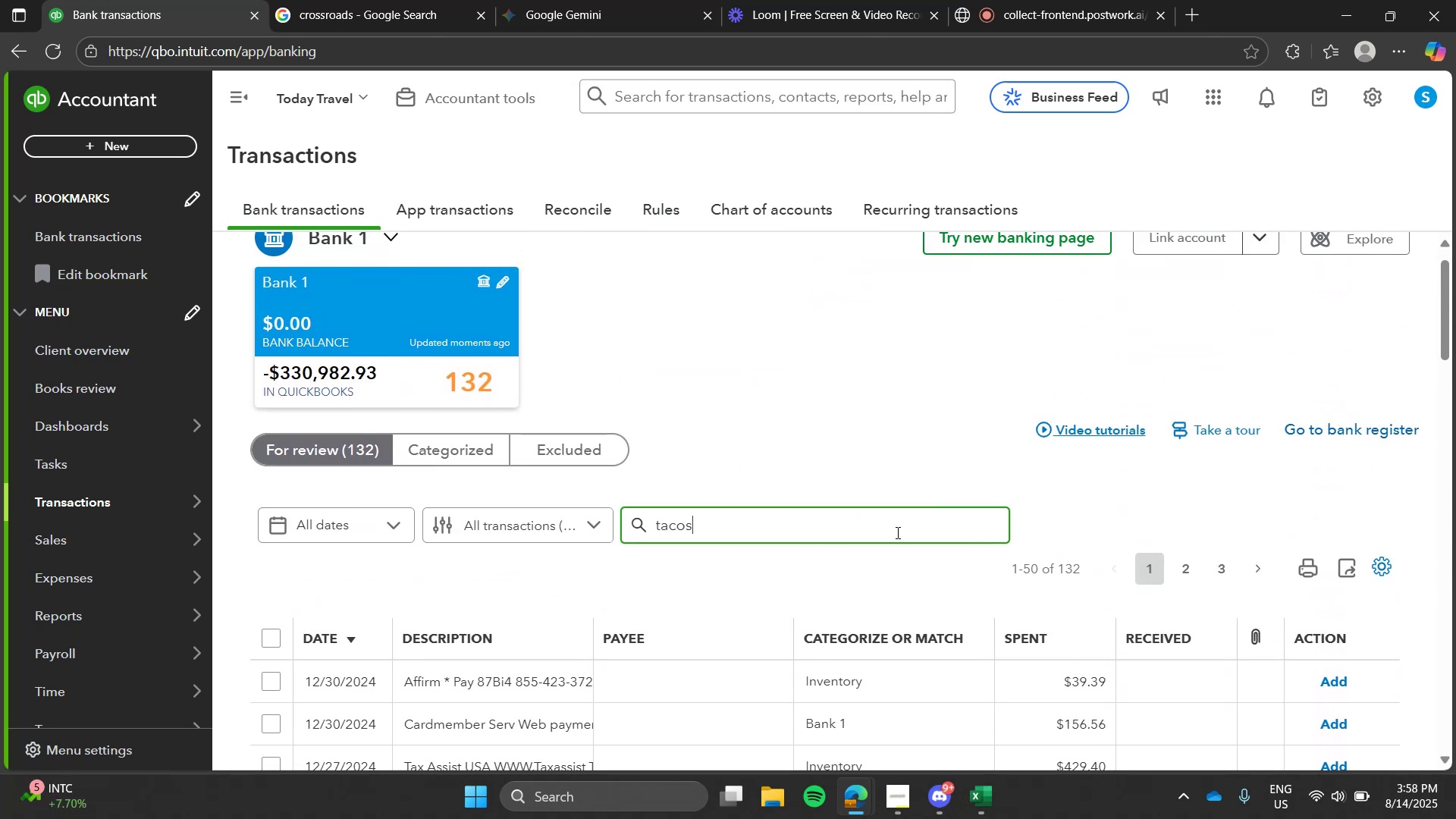 
key(Enter)
 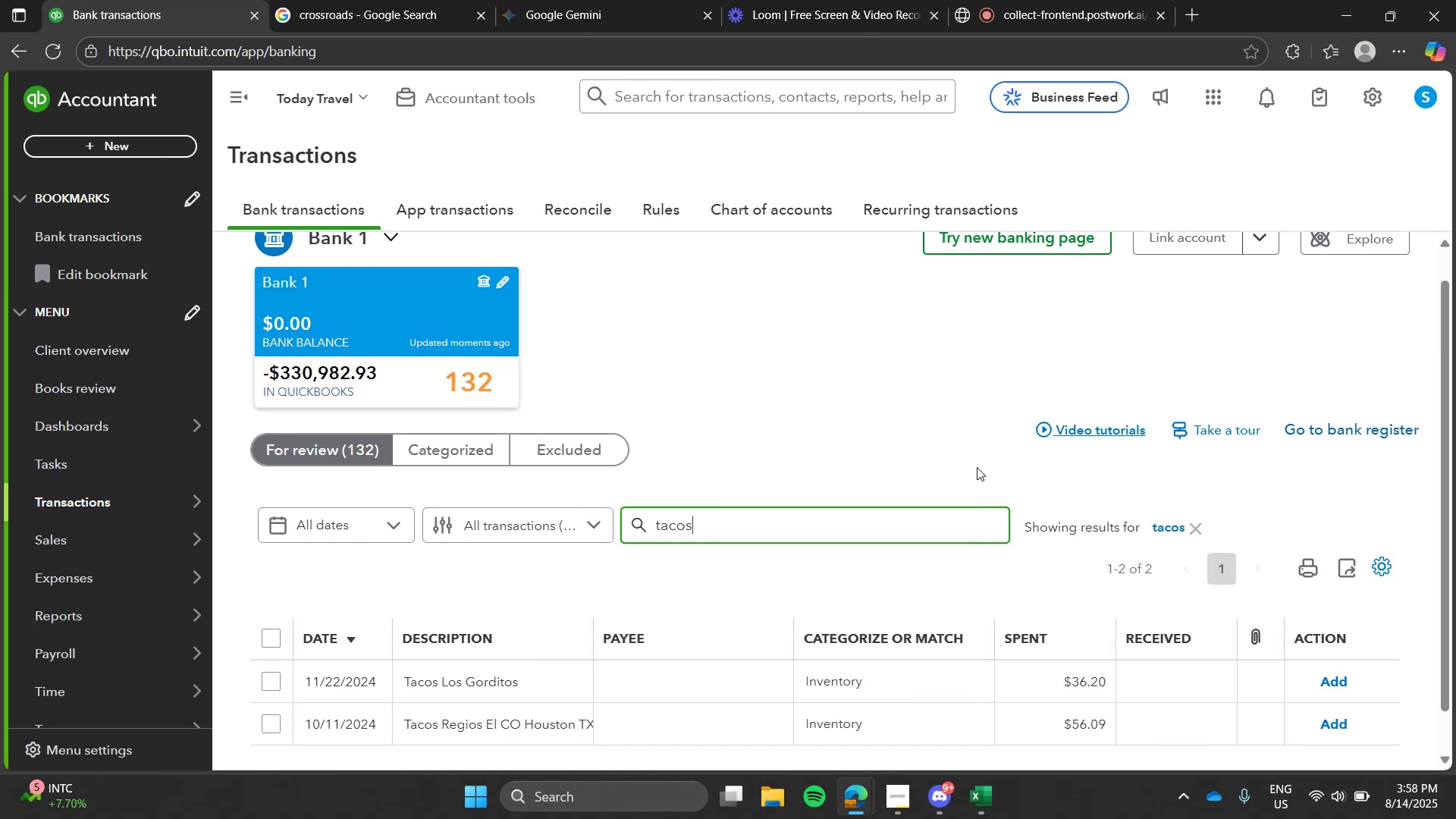 
wait(14.1)
 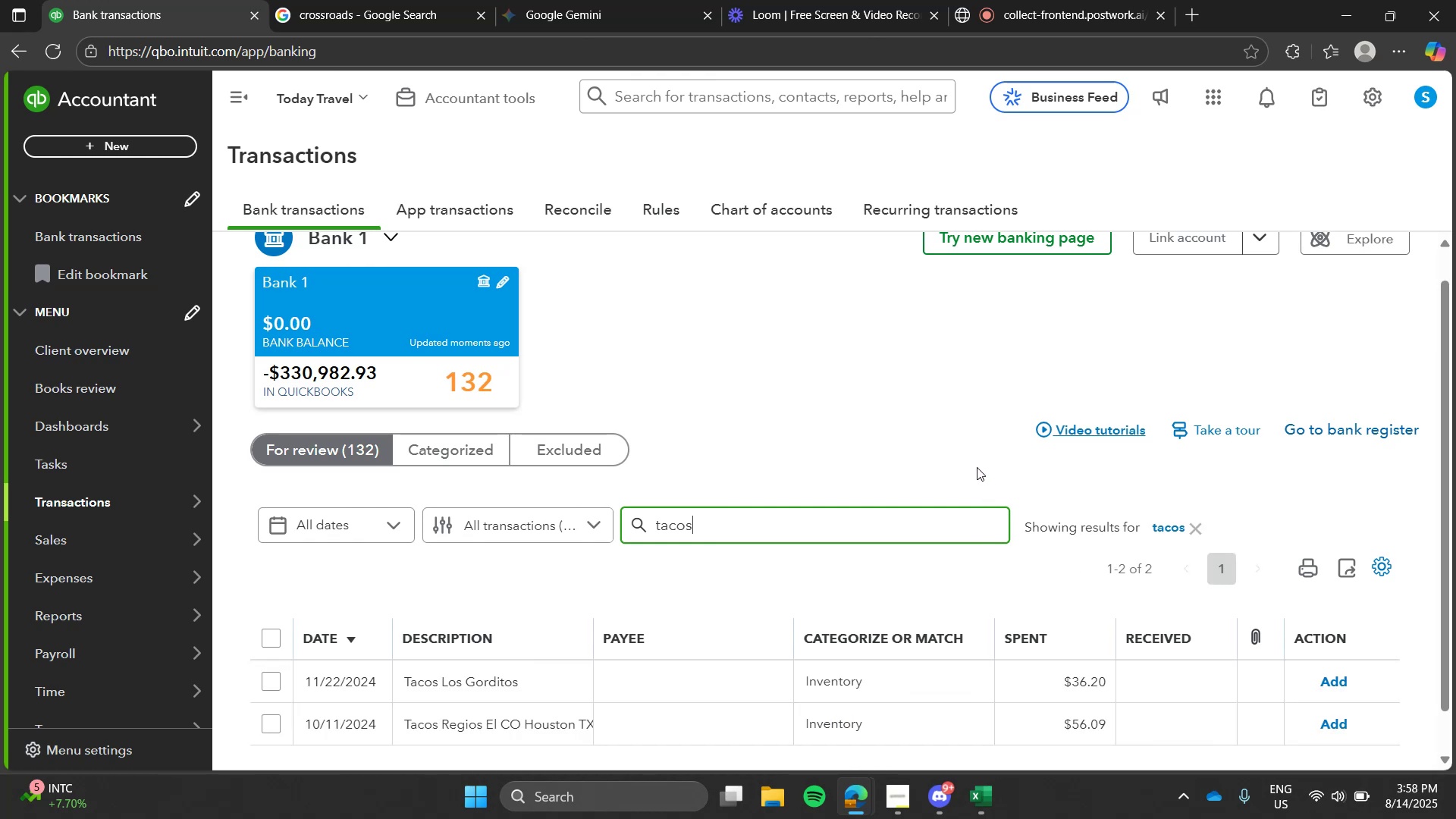 
left_click([977, 467])
 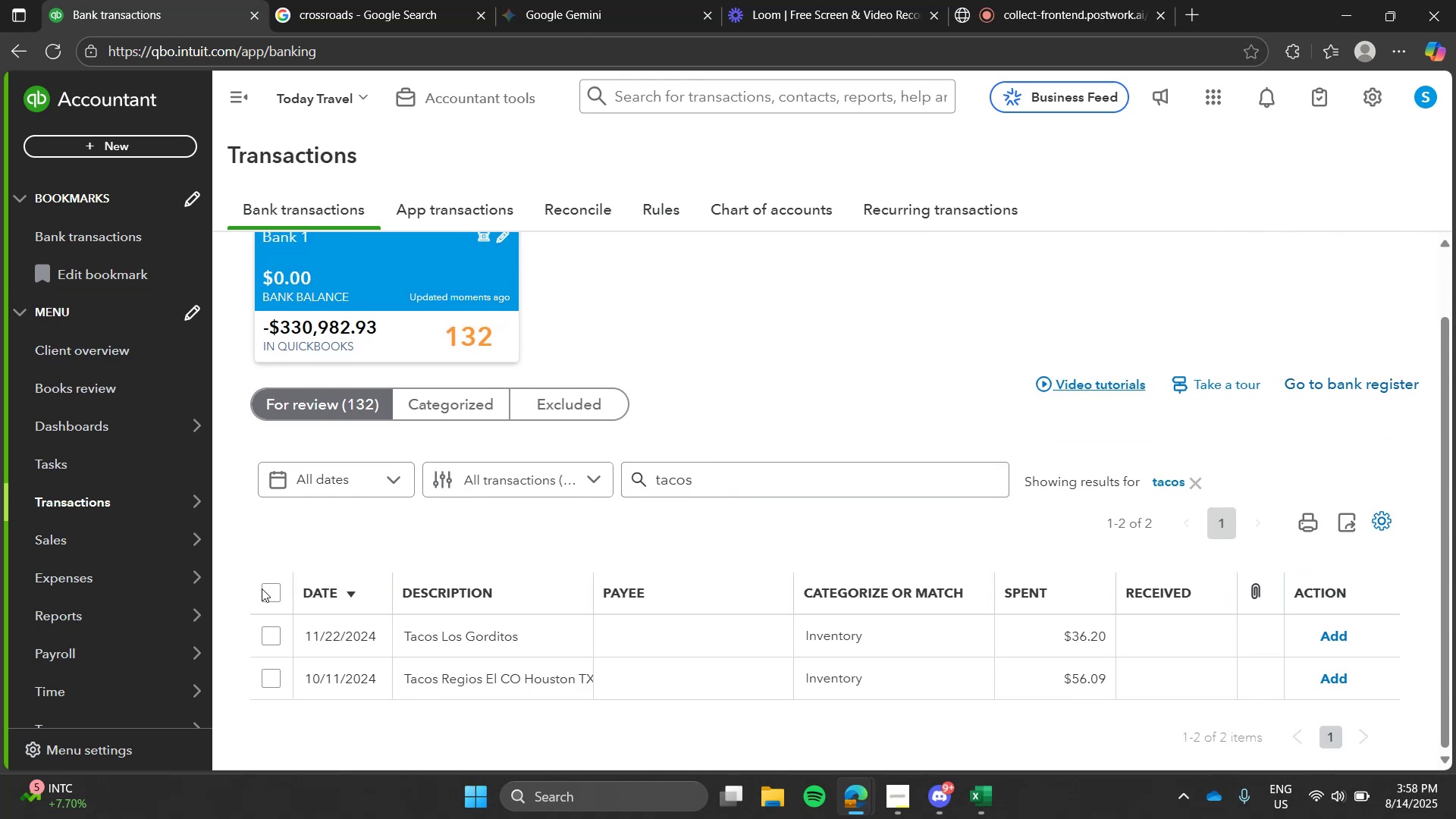 
left_click([263, 589])
 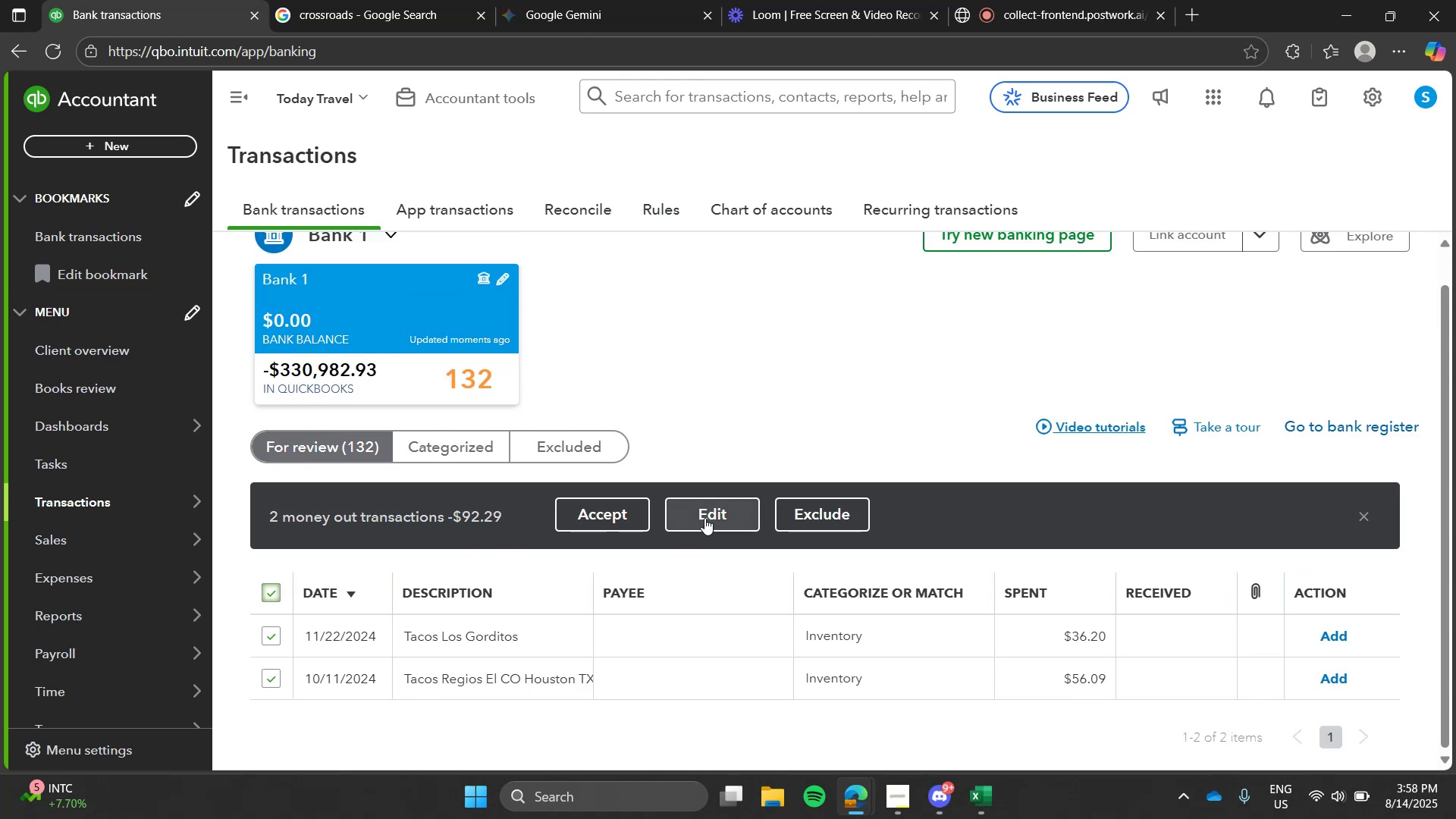 
left_click([717, 512])
 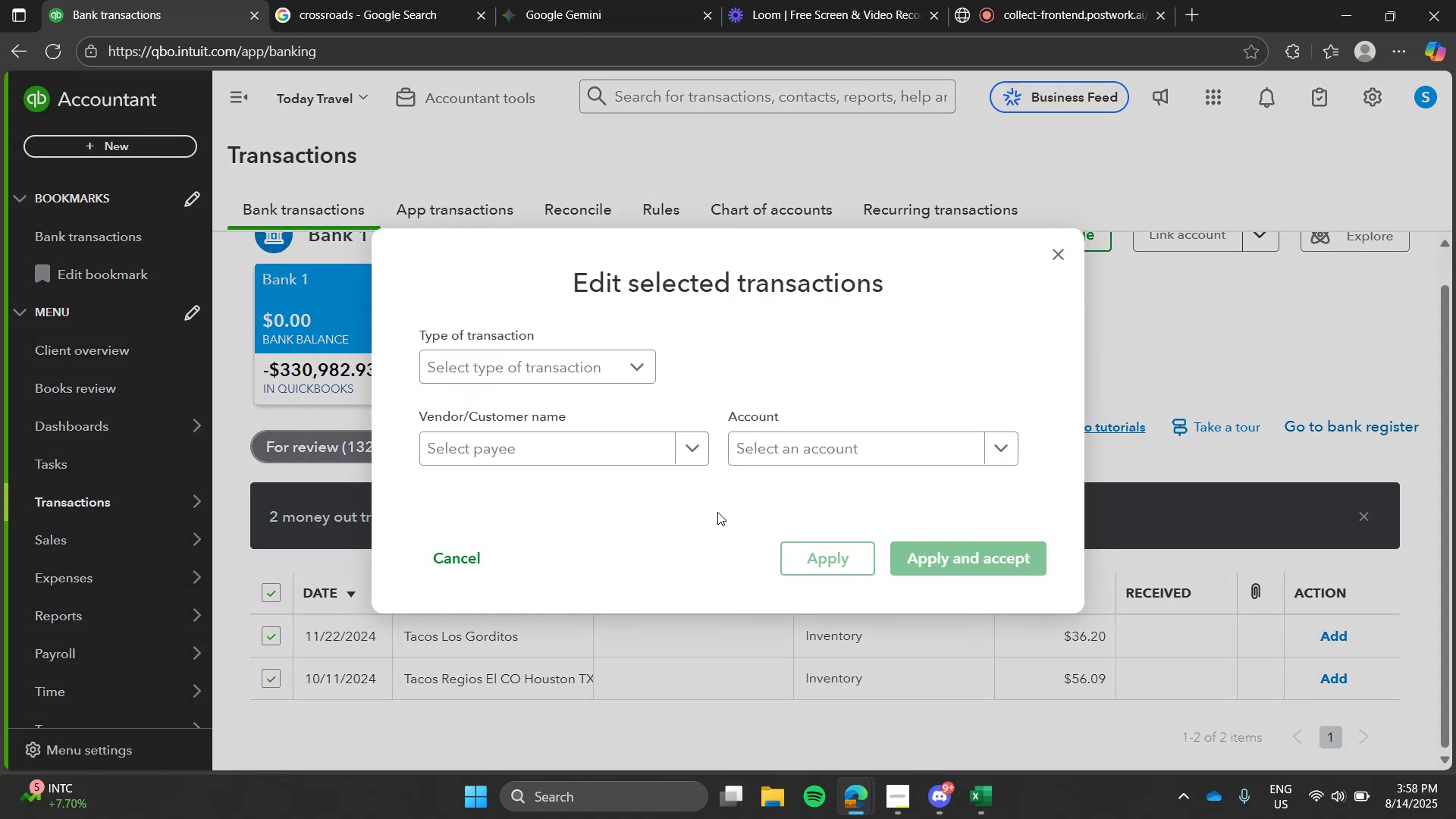 
left_click([887, 436])
 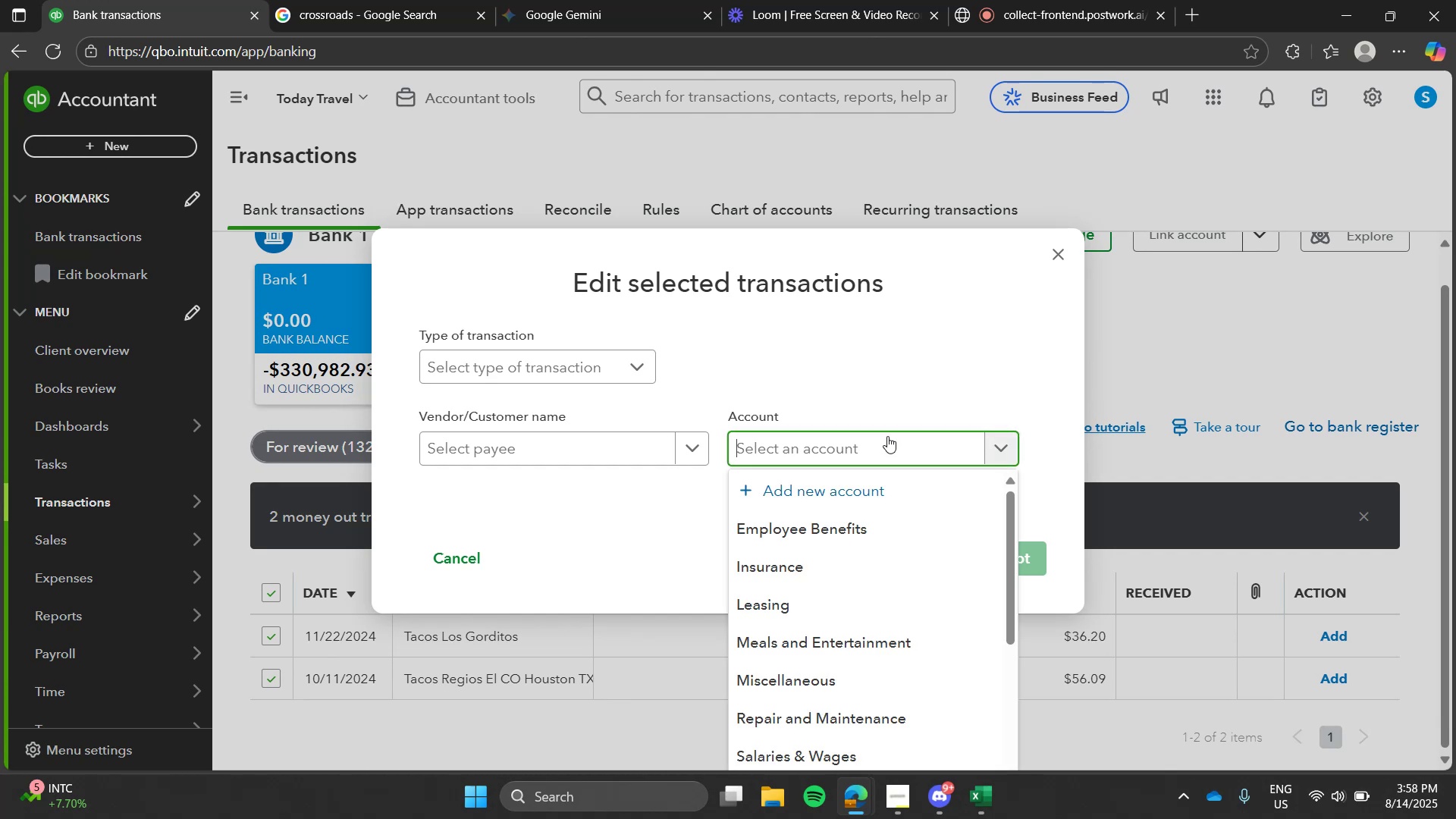 
type(mea)
key(Tab)
 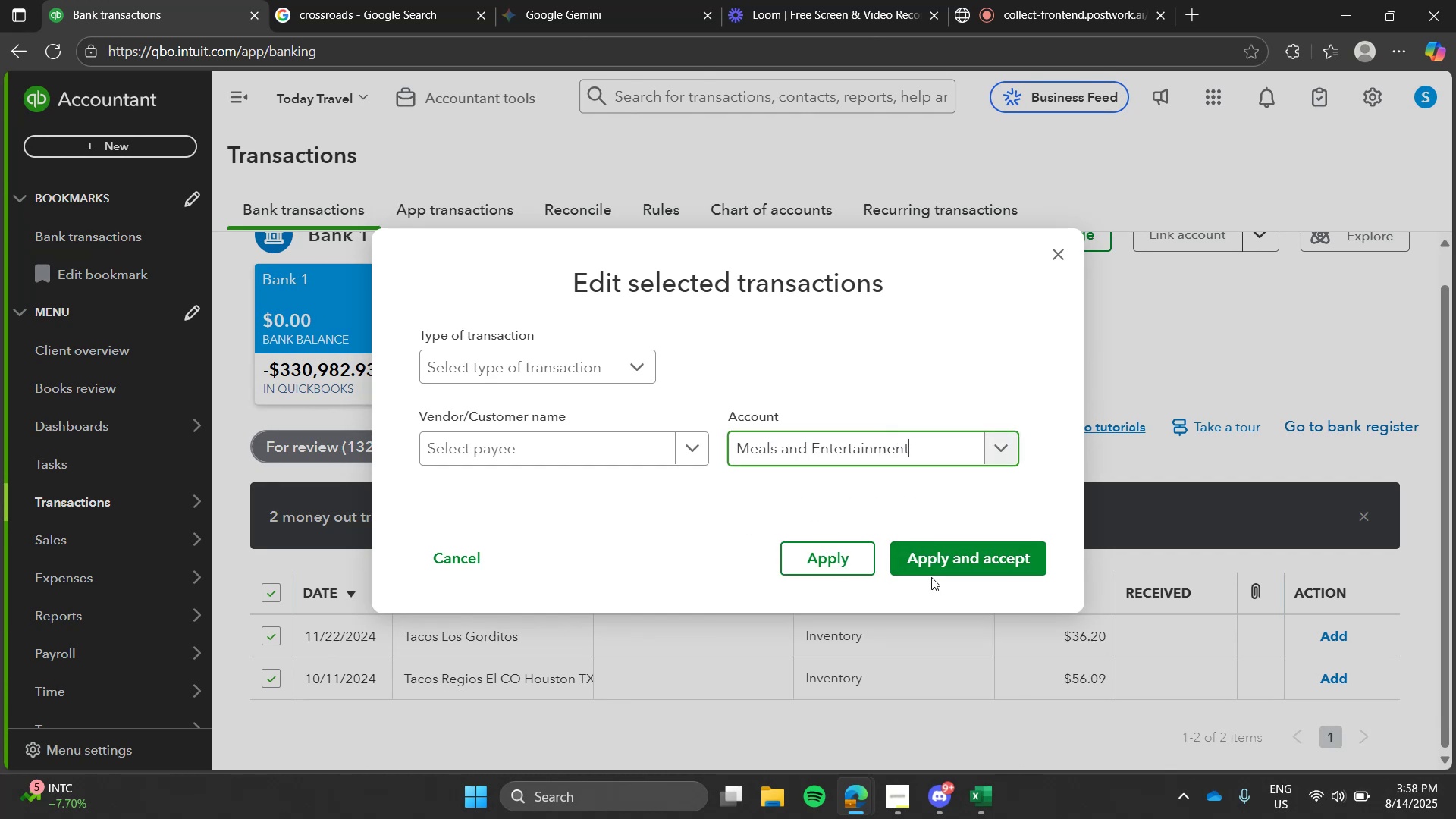 
left_click([940, 564])
 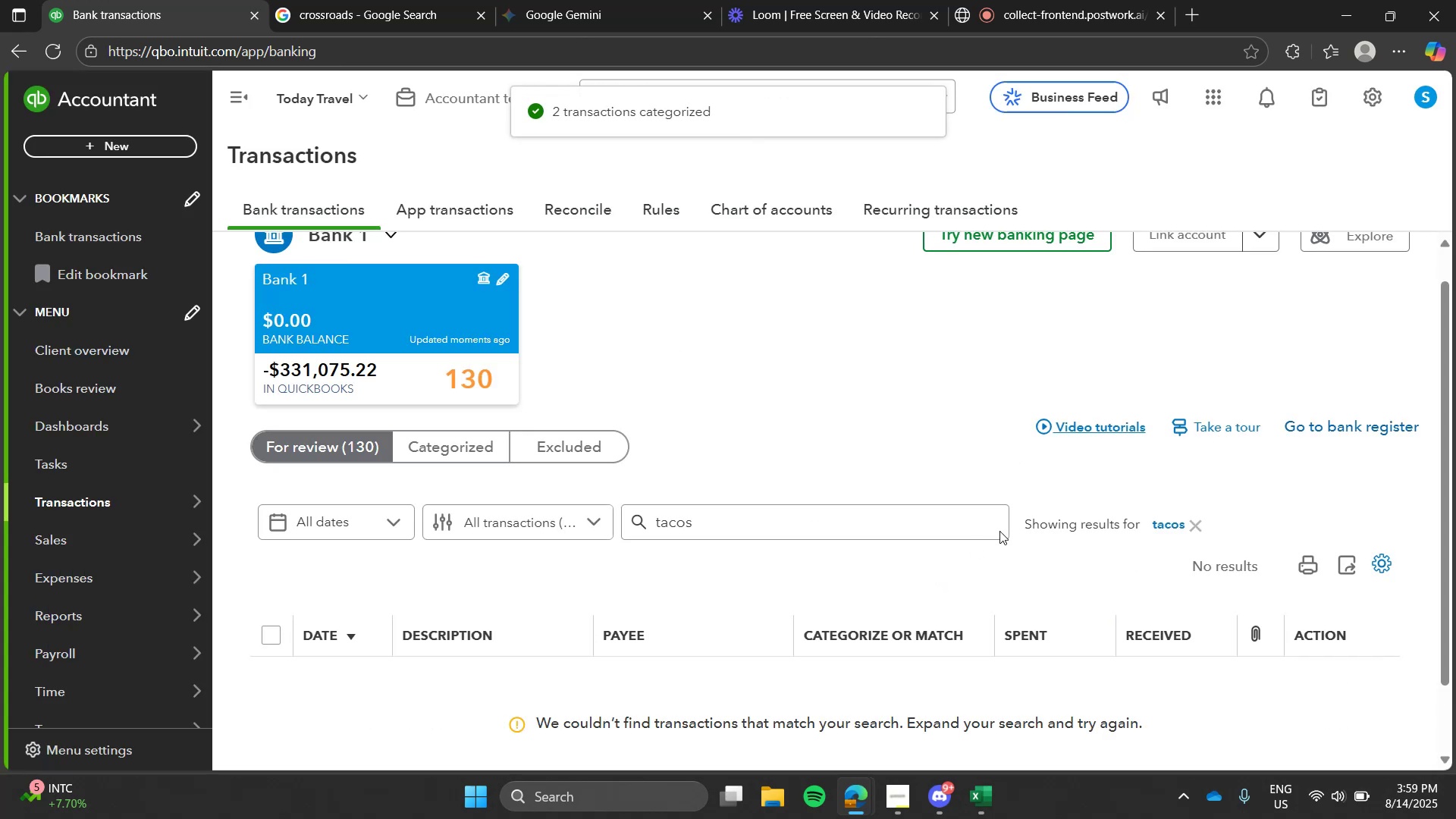 
left_click([1169, 521])
 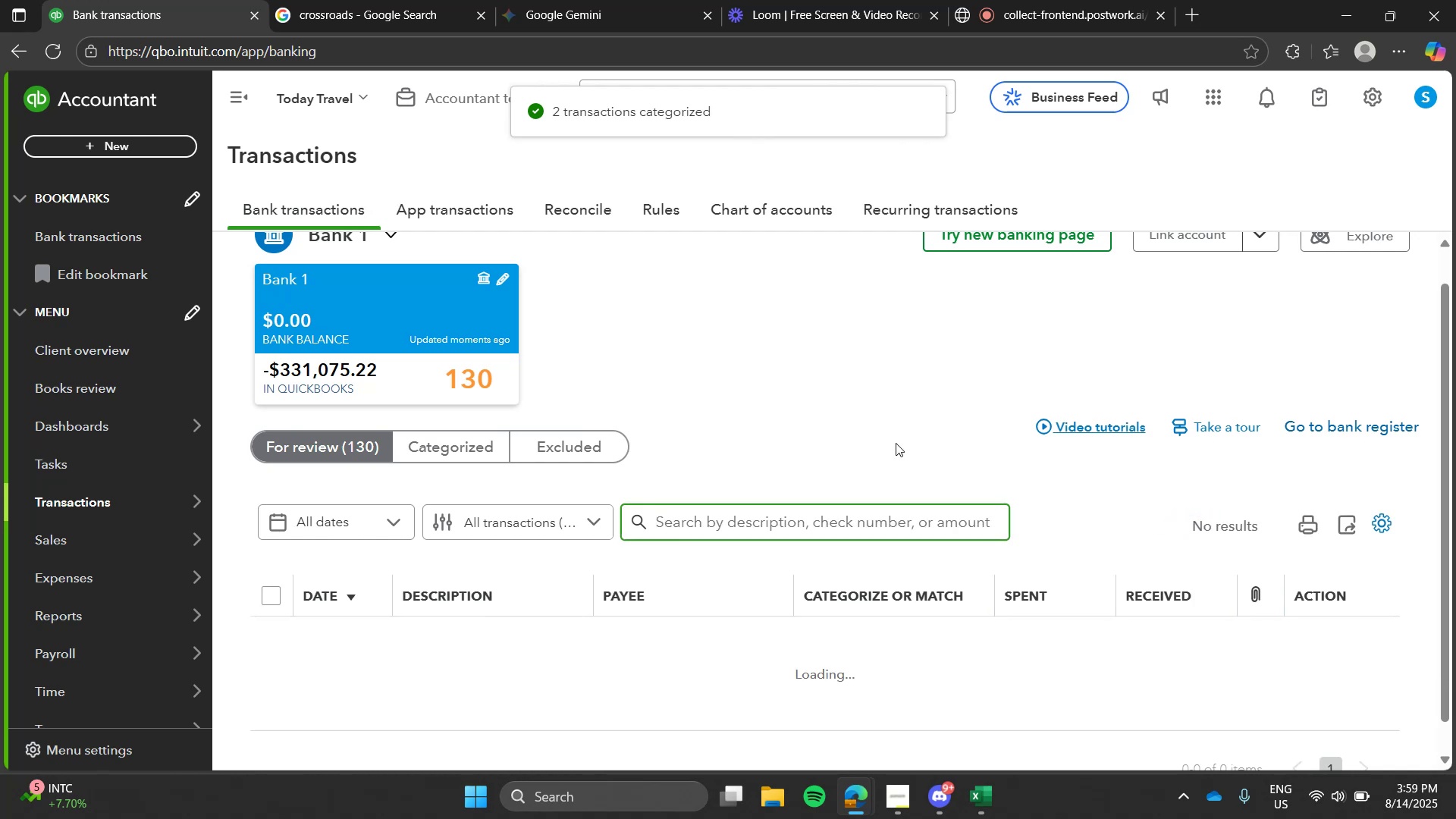 
left_click([896, 443])
 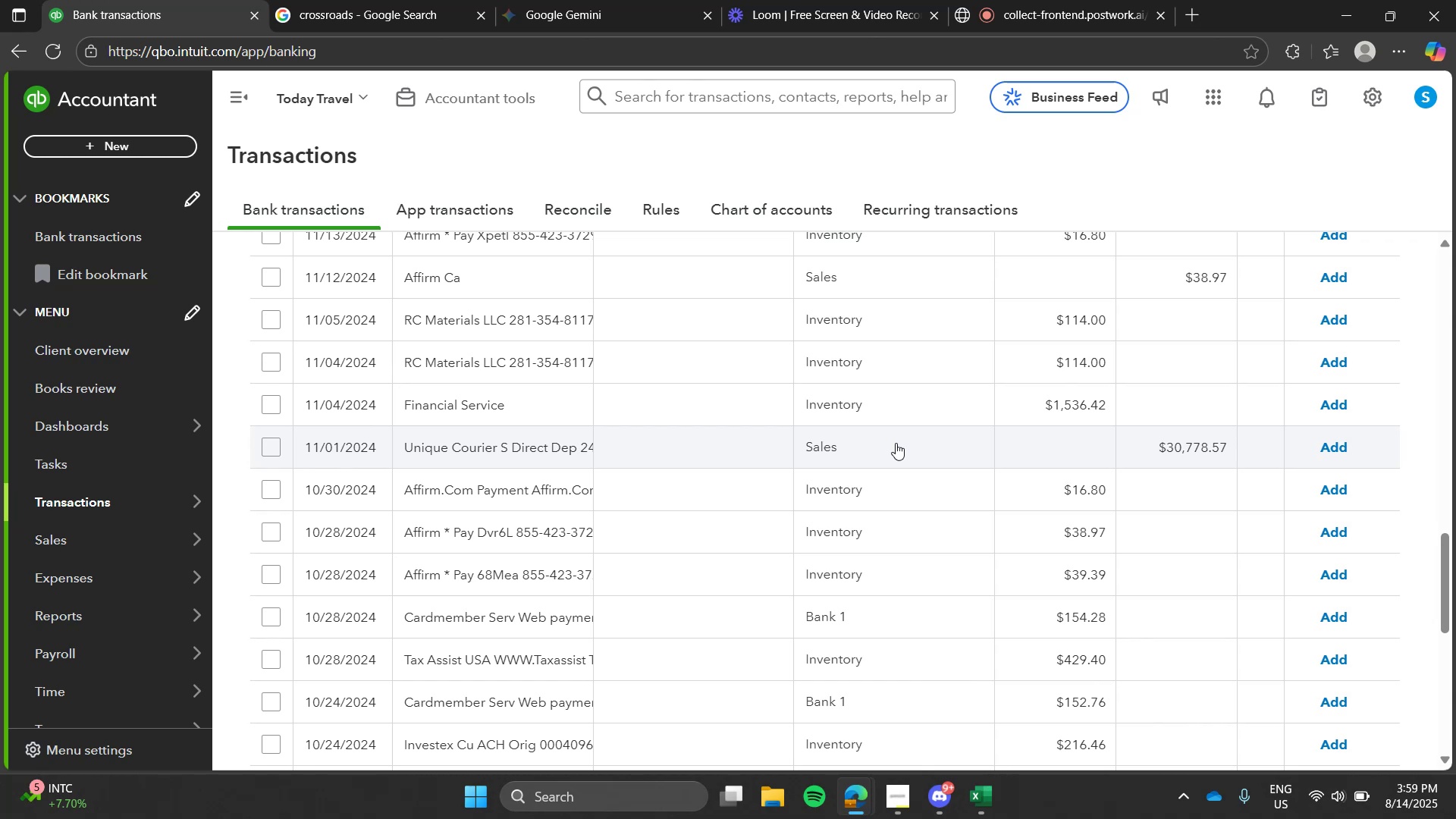 
wait(15.98)
 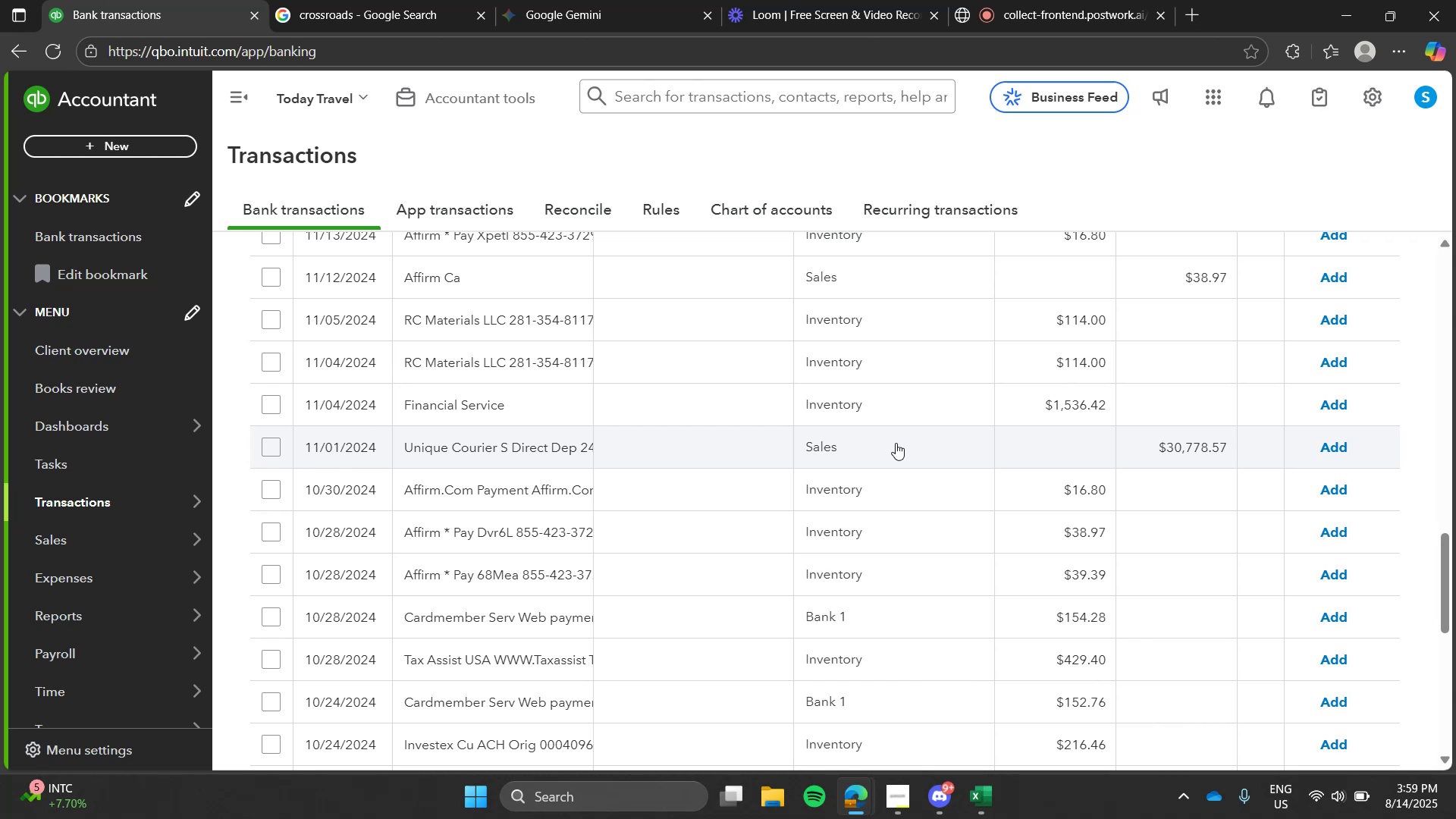 
left_click([573, 623])
 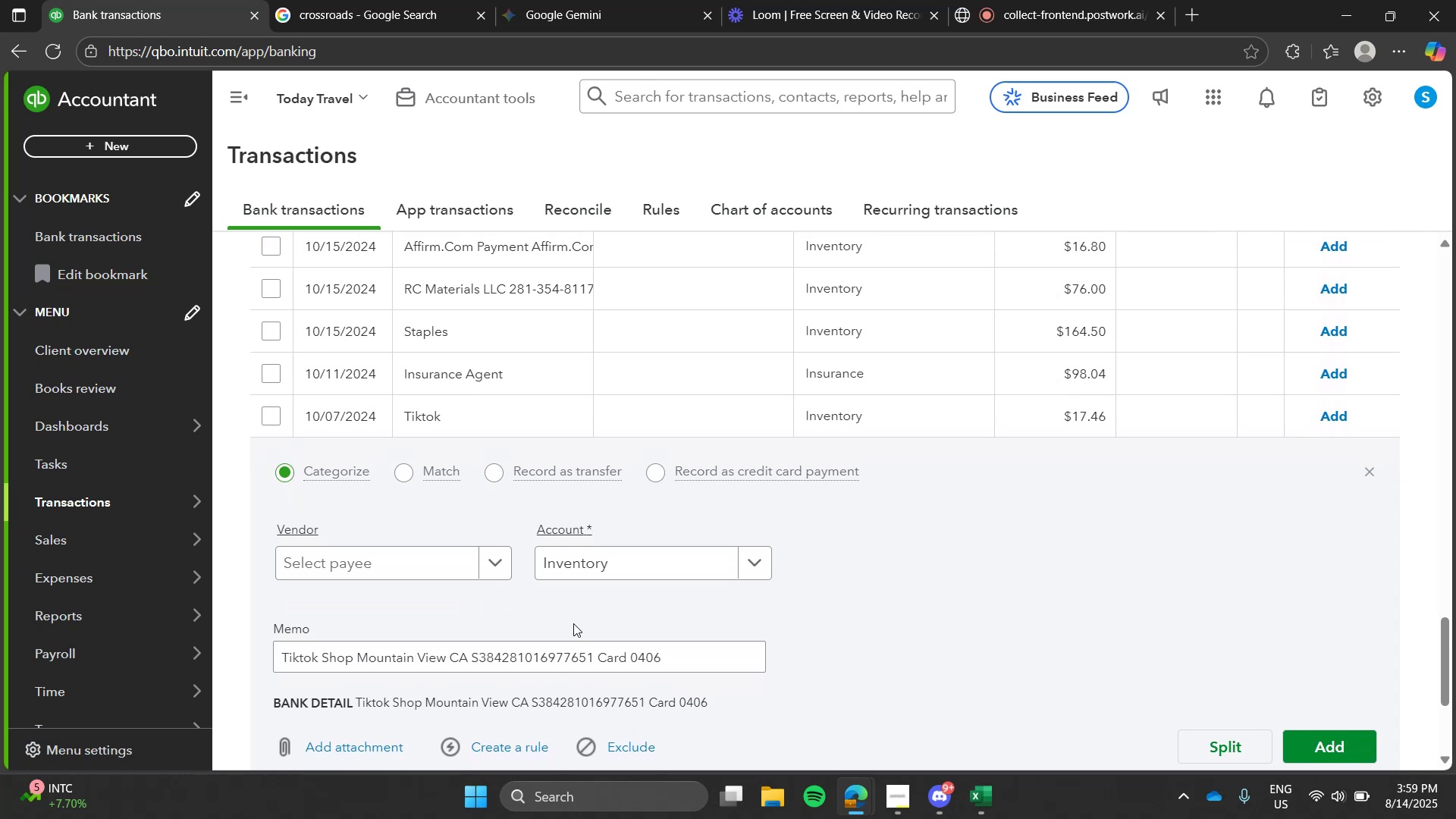 
wait(7.57)
 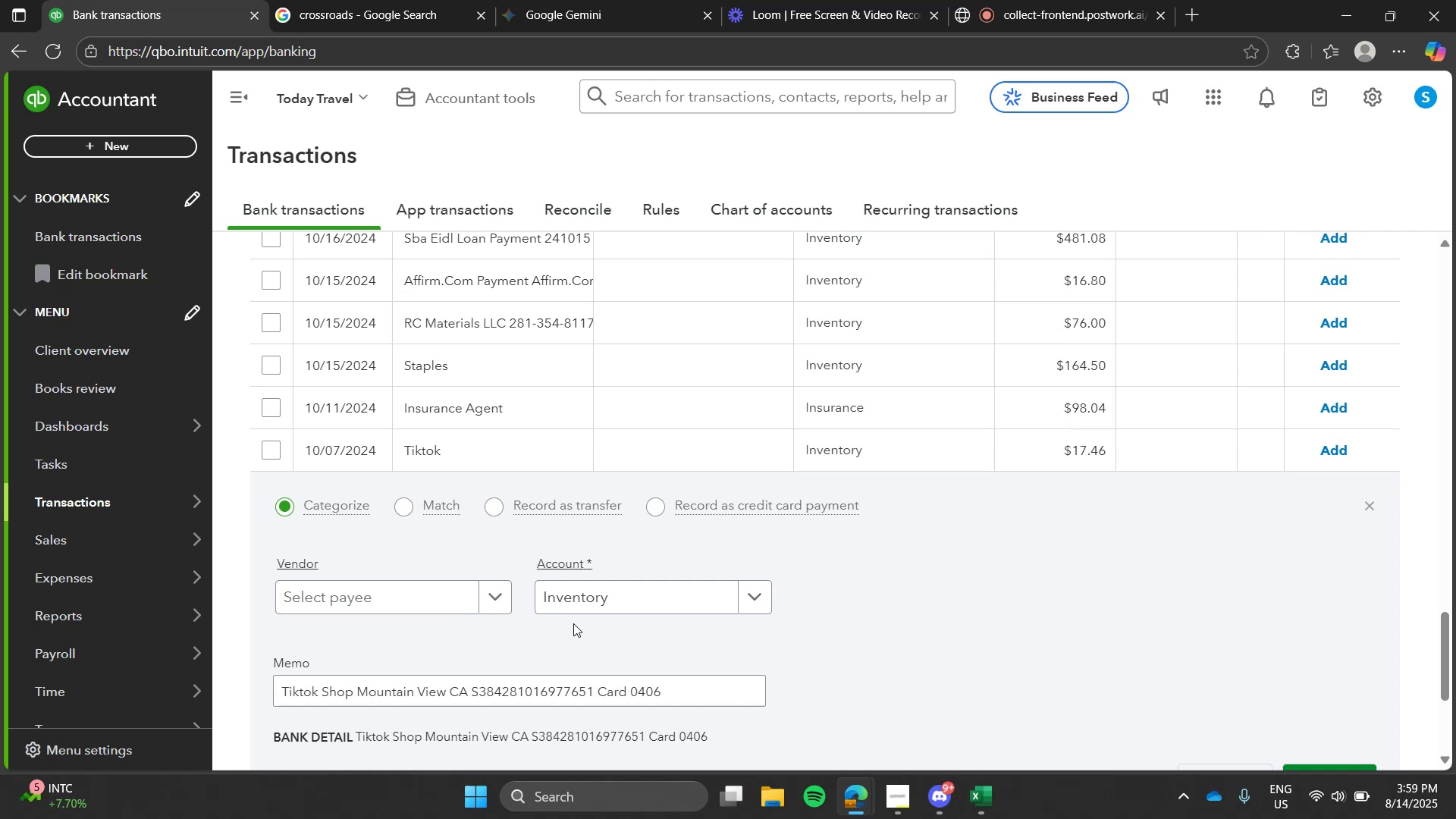 
left_click([927, 573])
 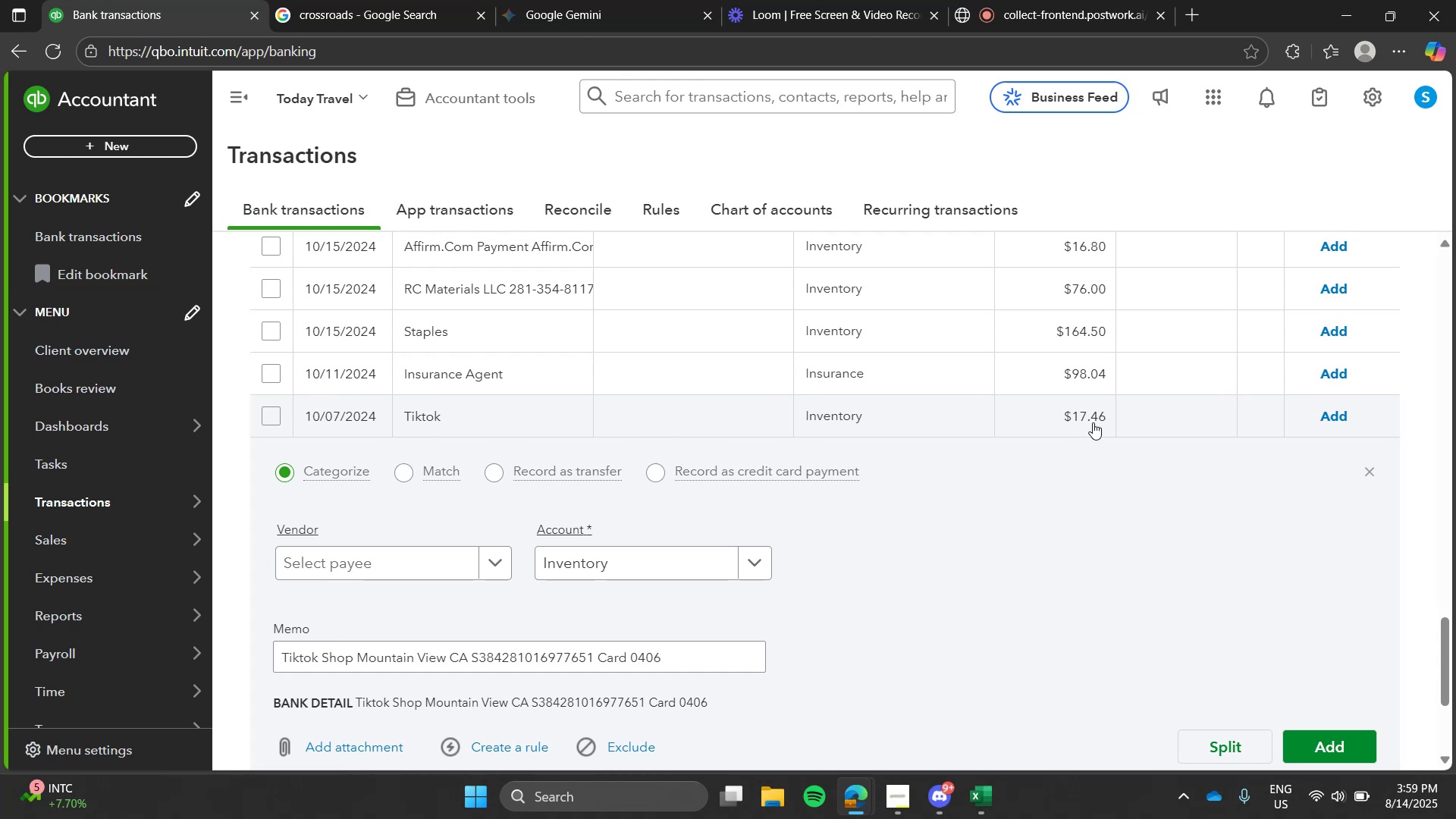 
wait(35.12)
 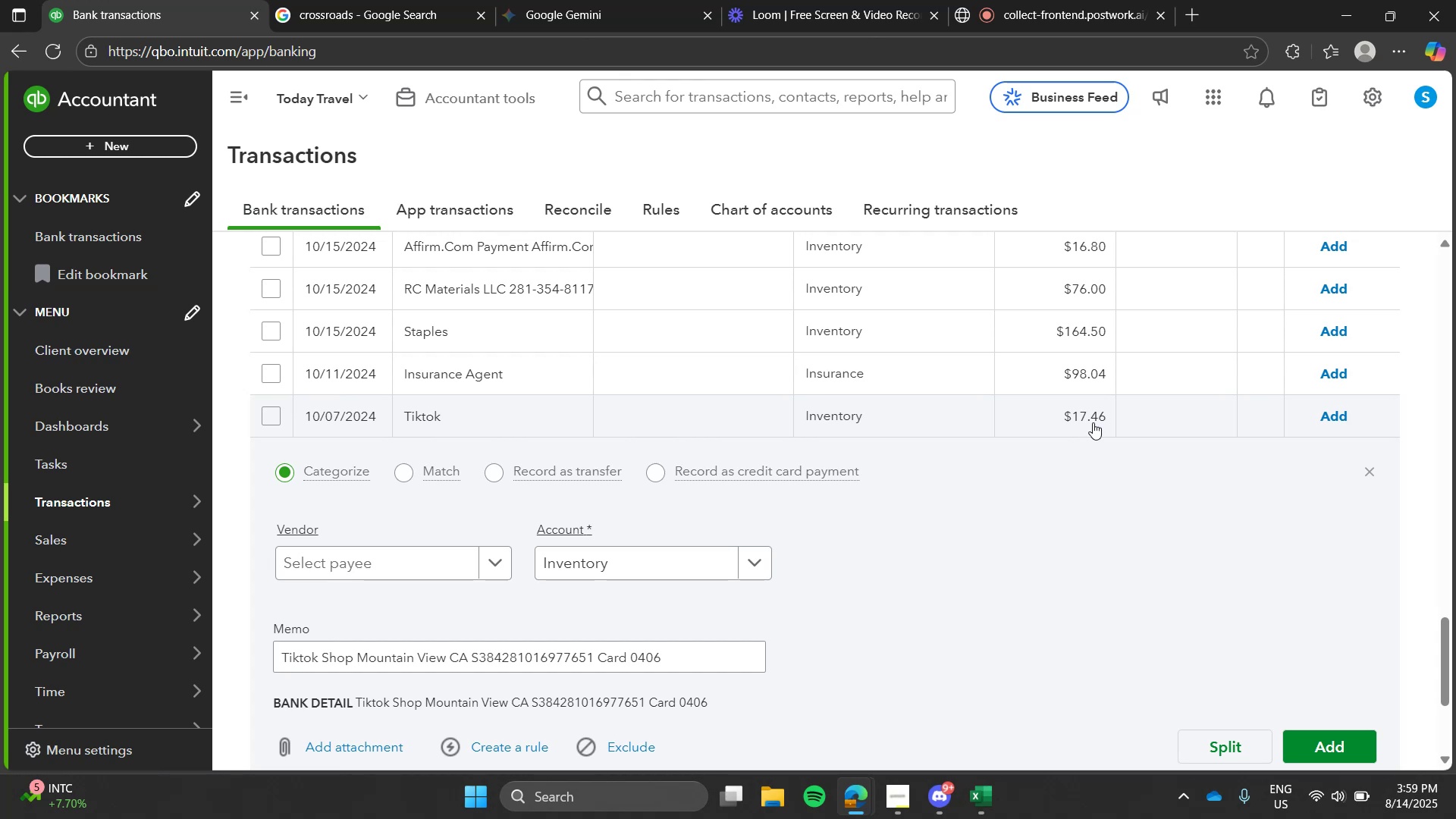 
left_click([670, 556])
 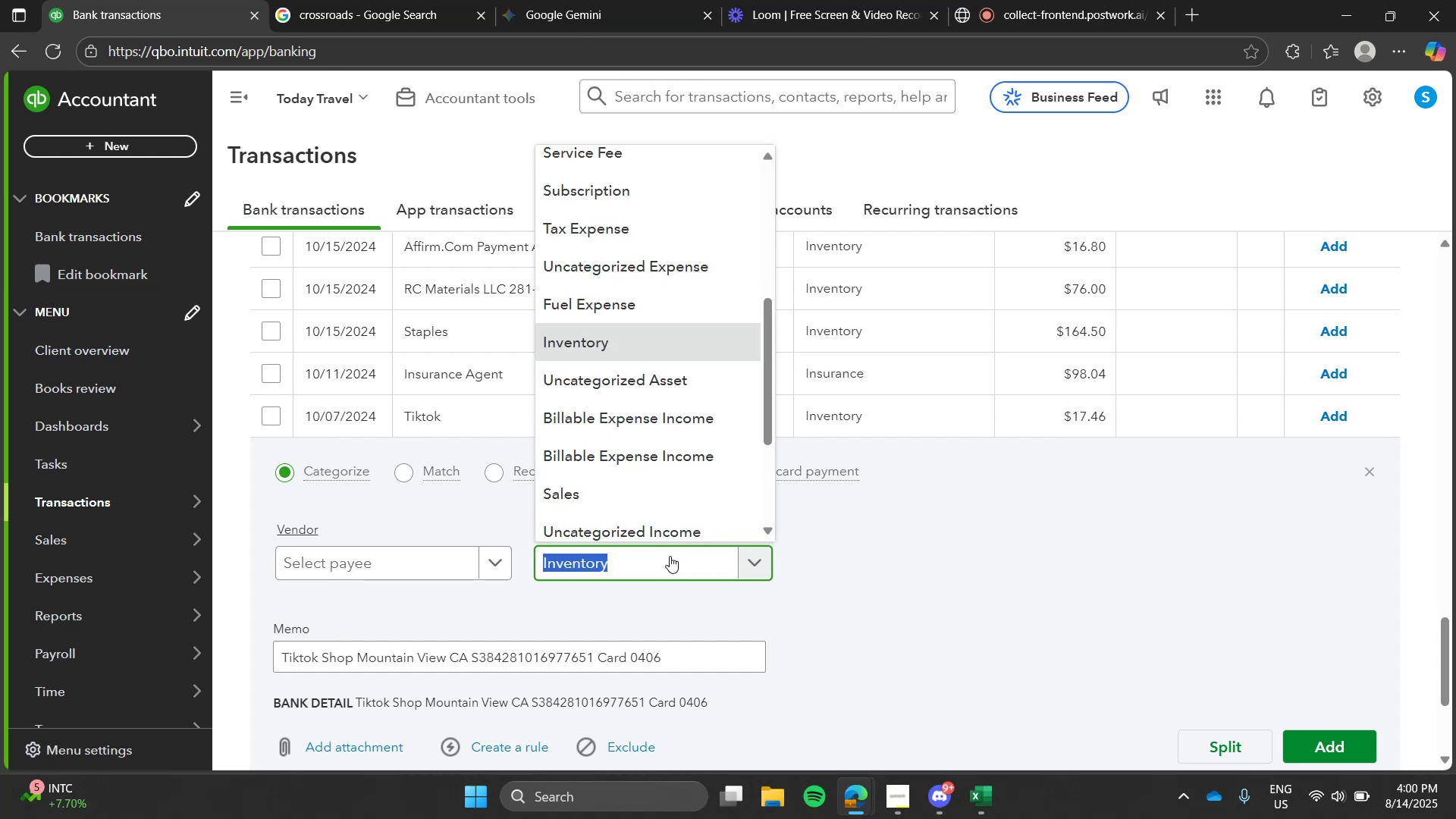 
type(mis)
 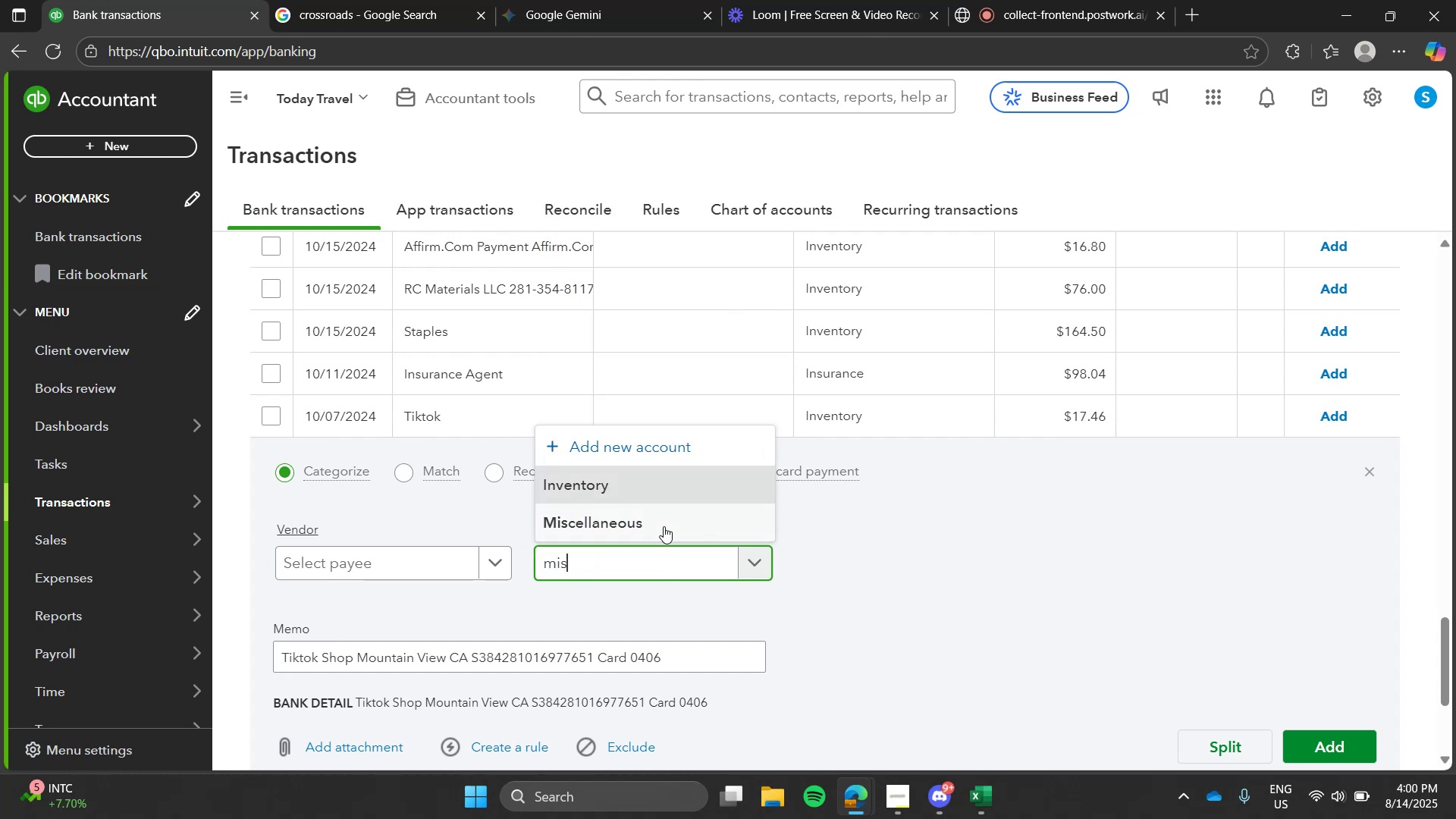 
left_click([663, 523])
 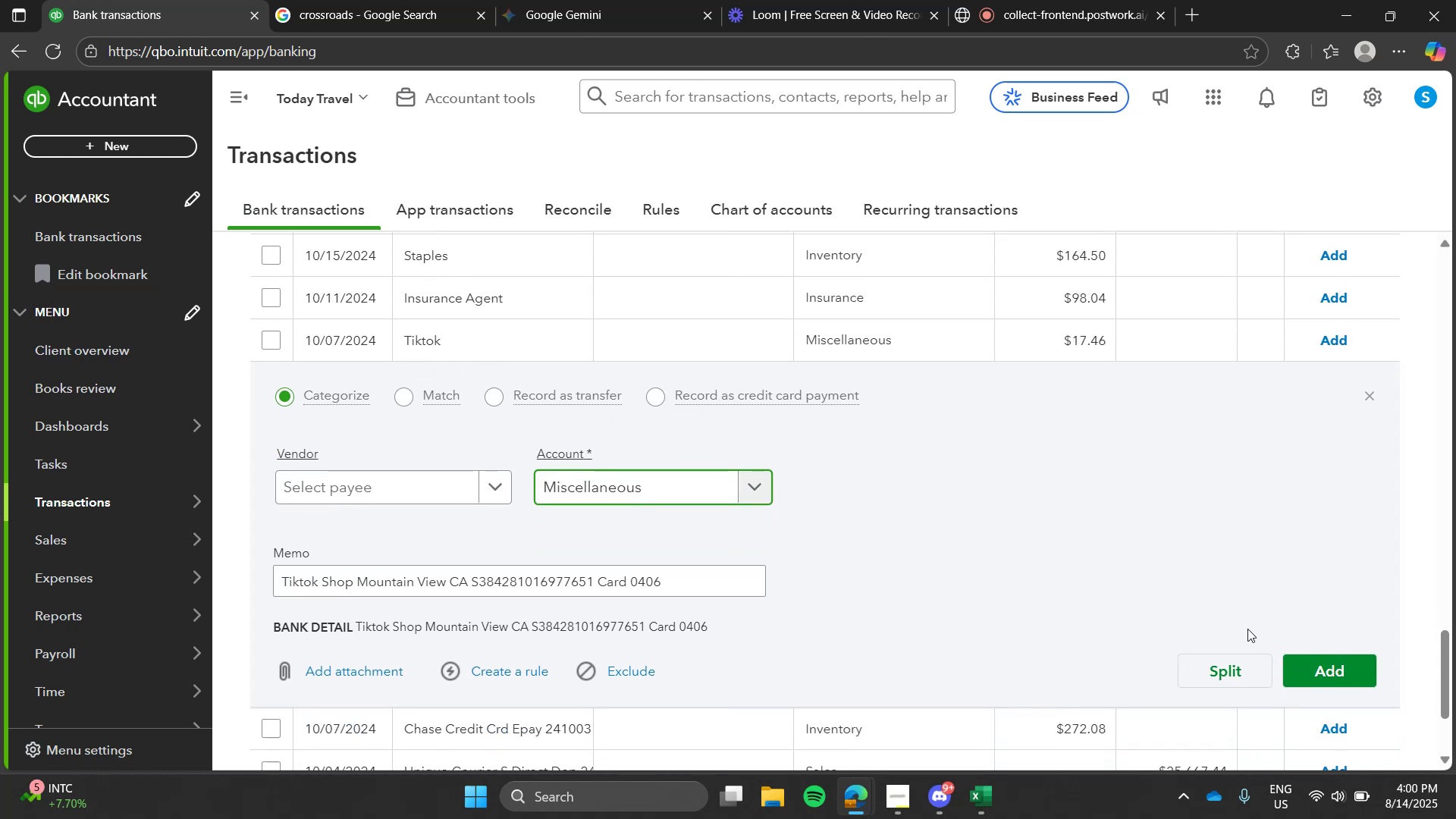 
mouse_move([1038, 535])
 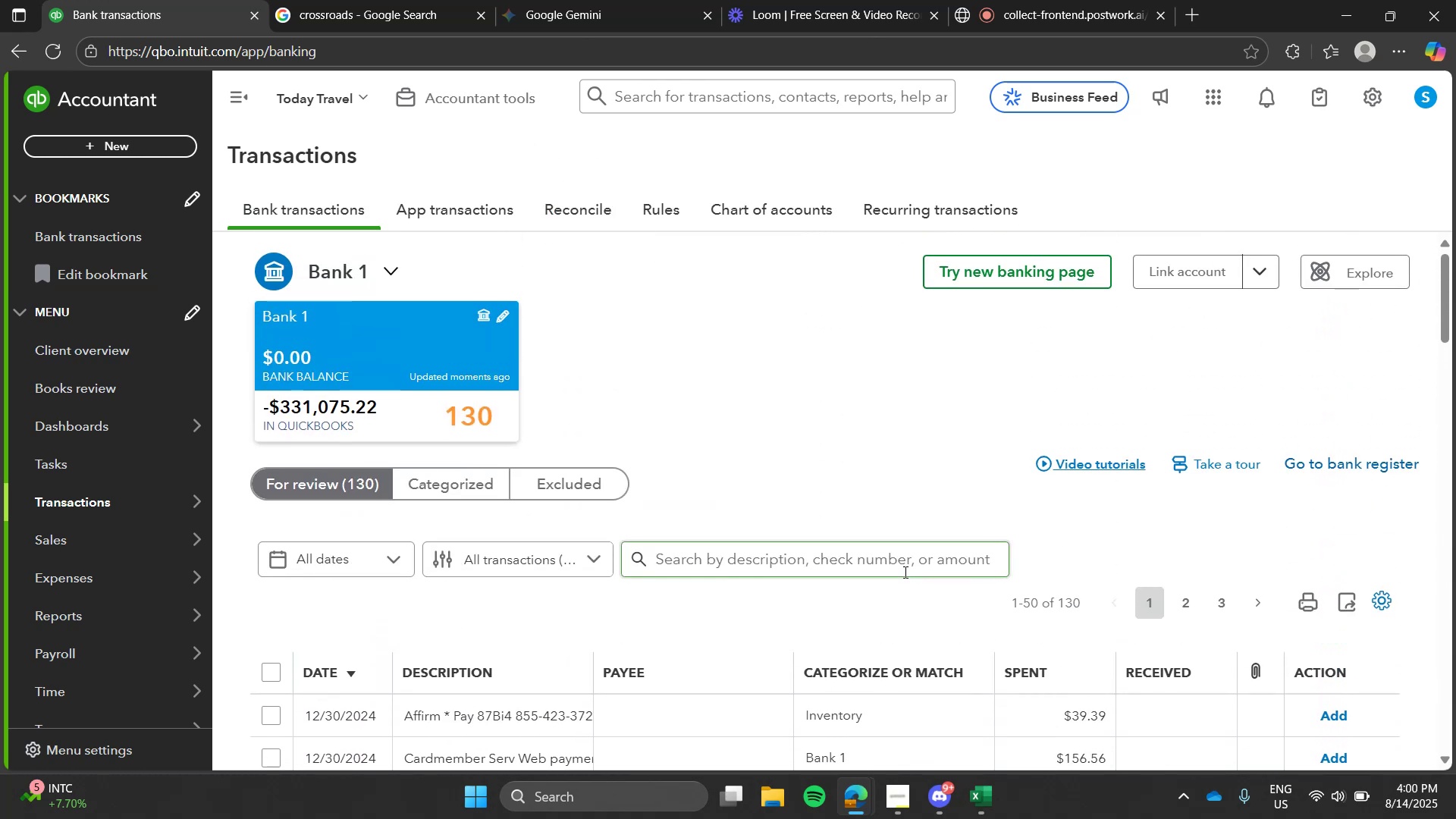 
left_click([904, 572])
 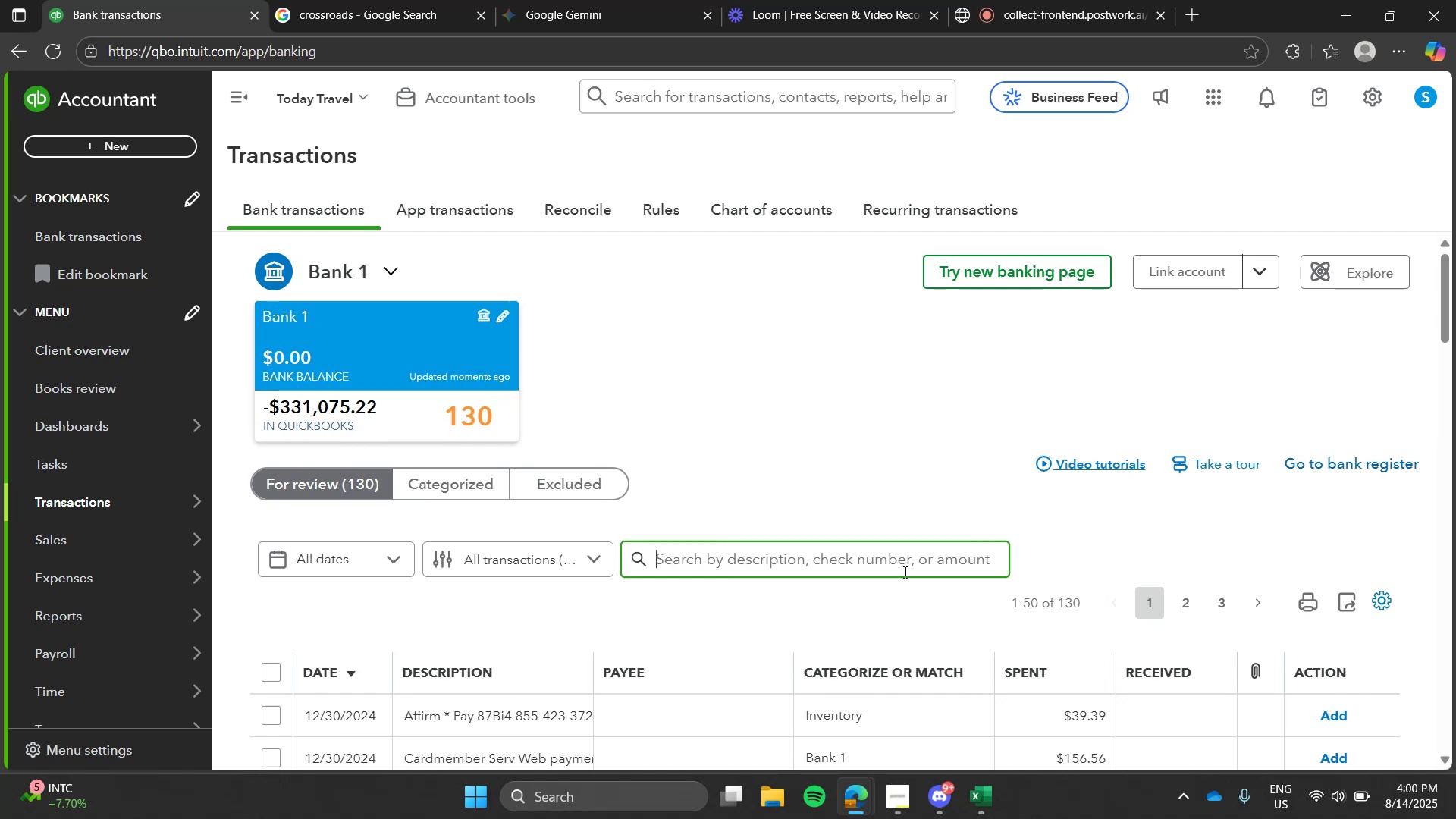 
type(tiktok)
 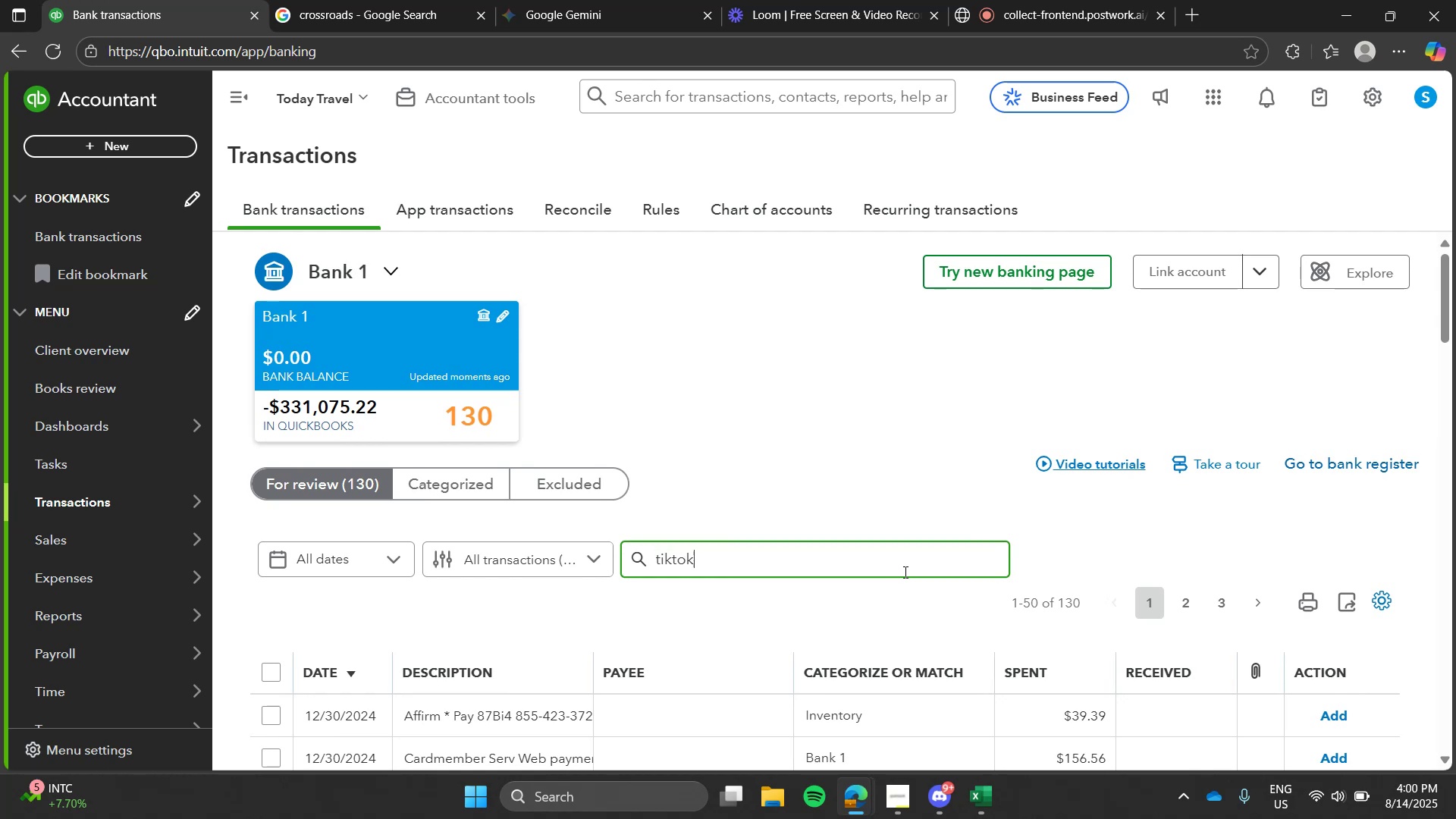 
key(Enter)
 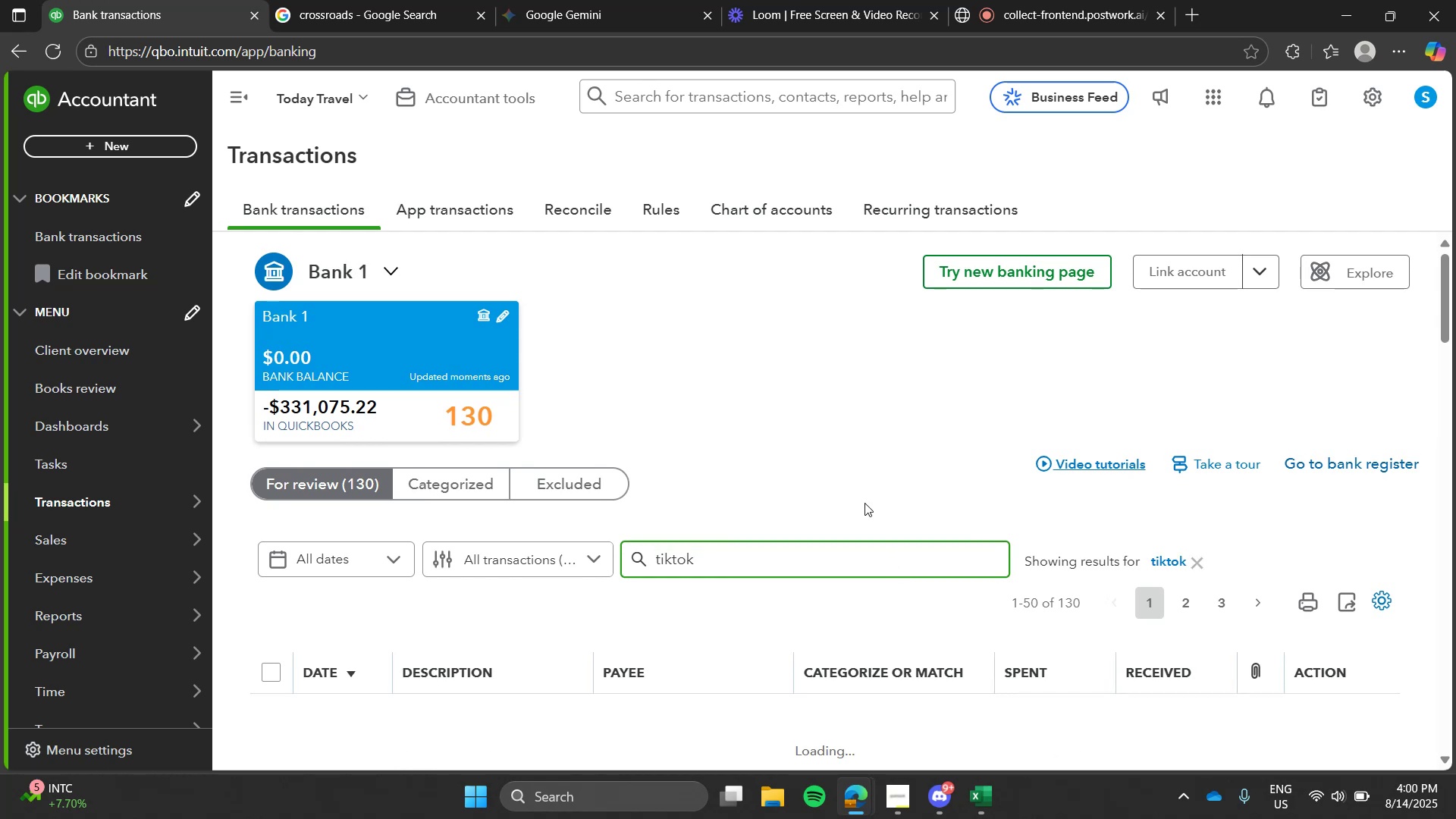 
left_click([850, 472])
 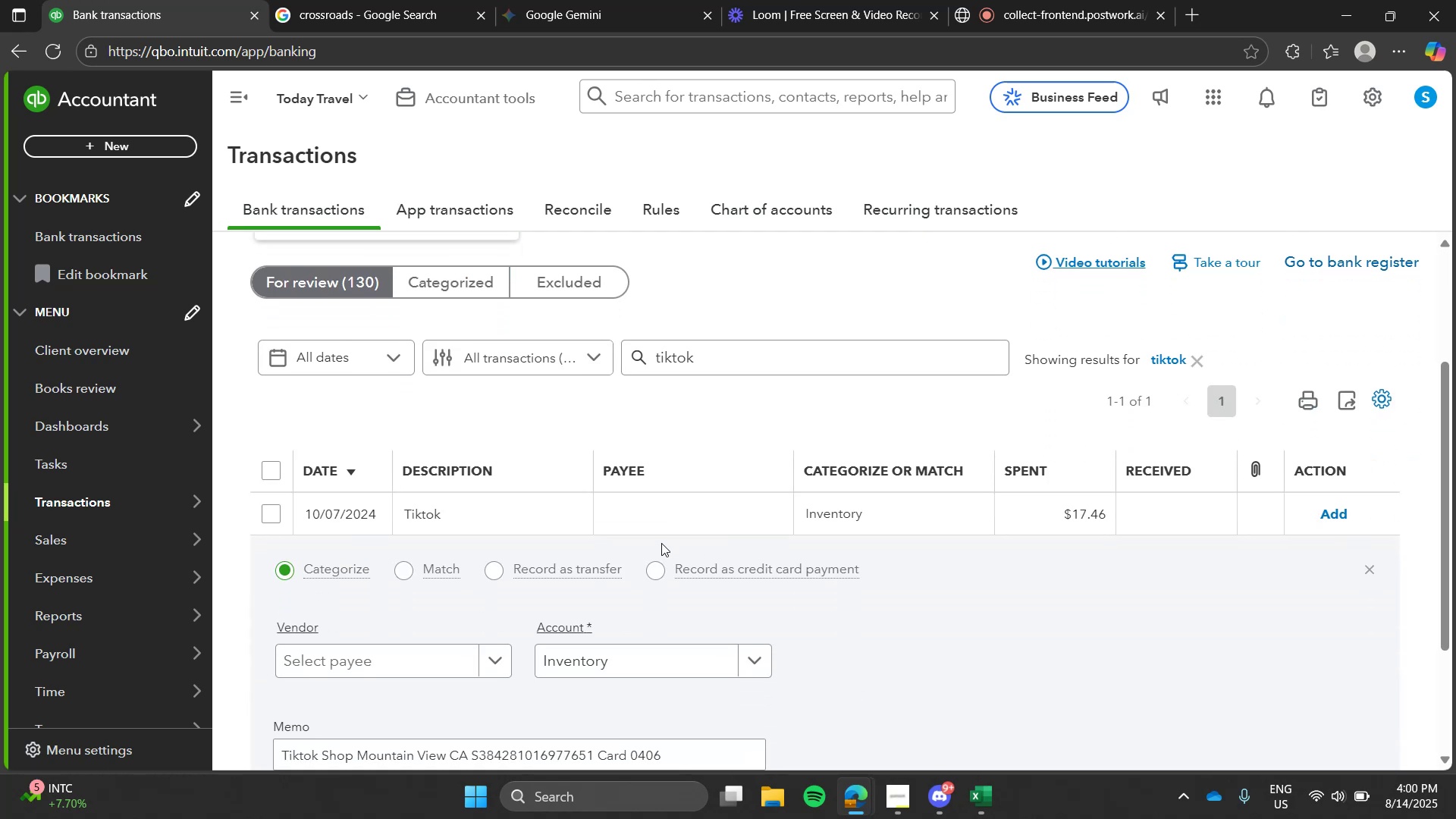 
left_click([617, 522])
 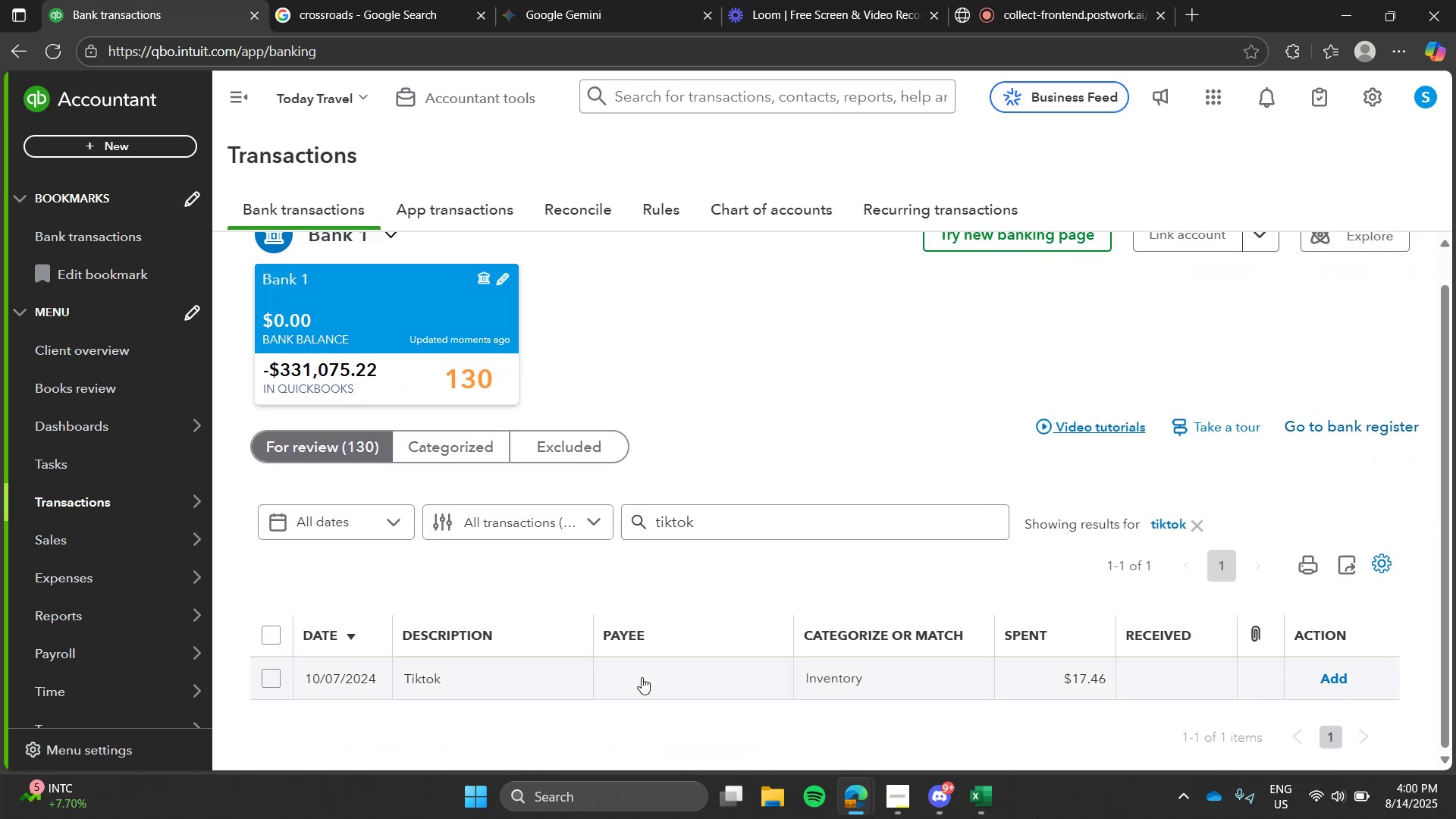 
left_click([642, 677])
 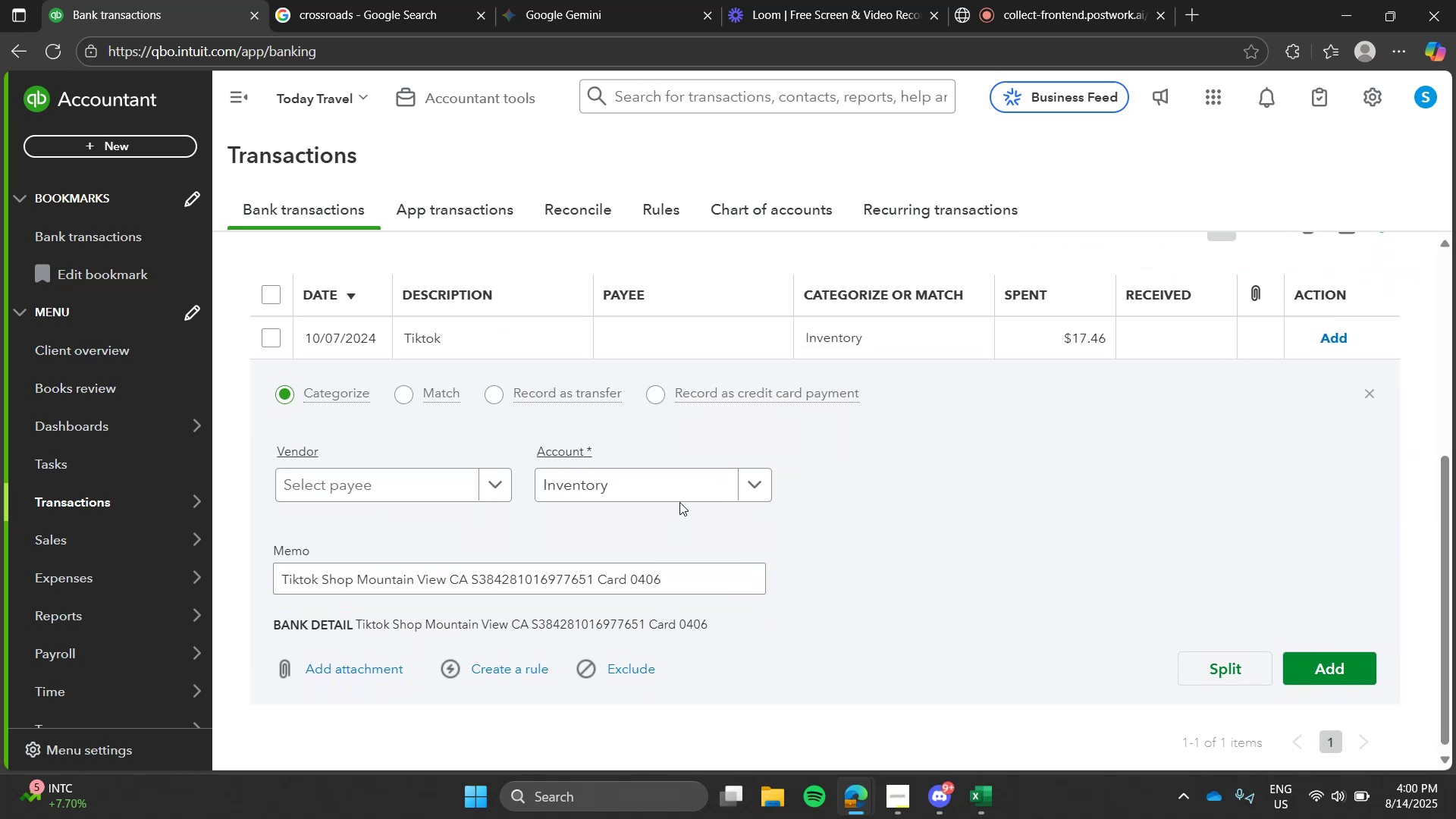 
left_click([682, 487])
 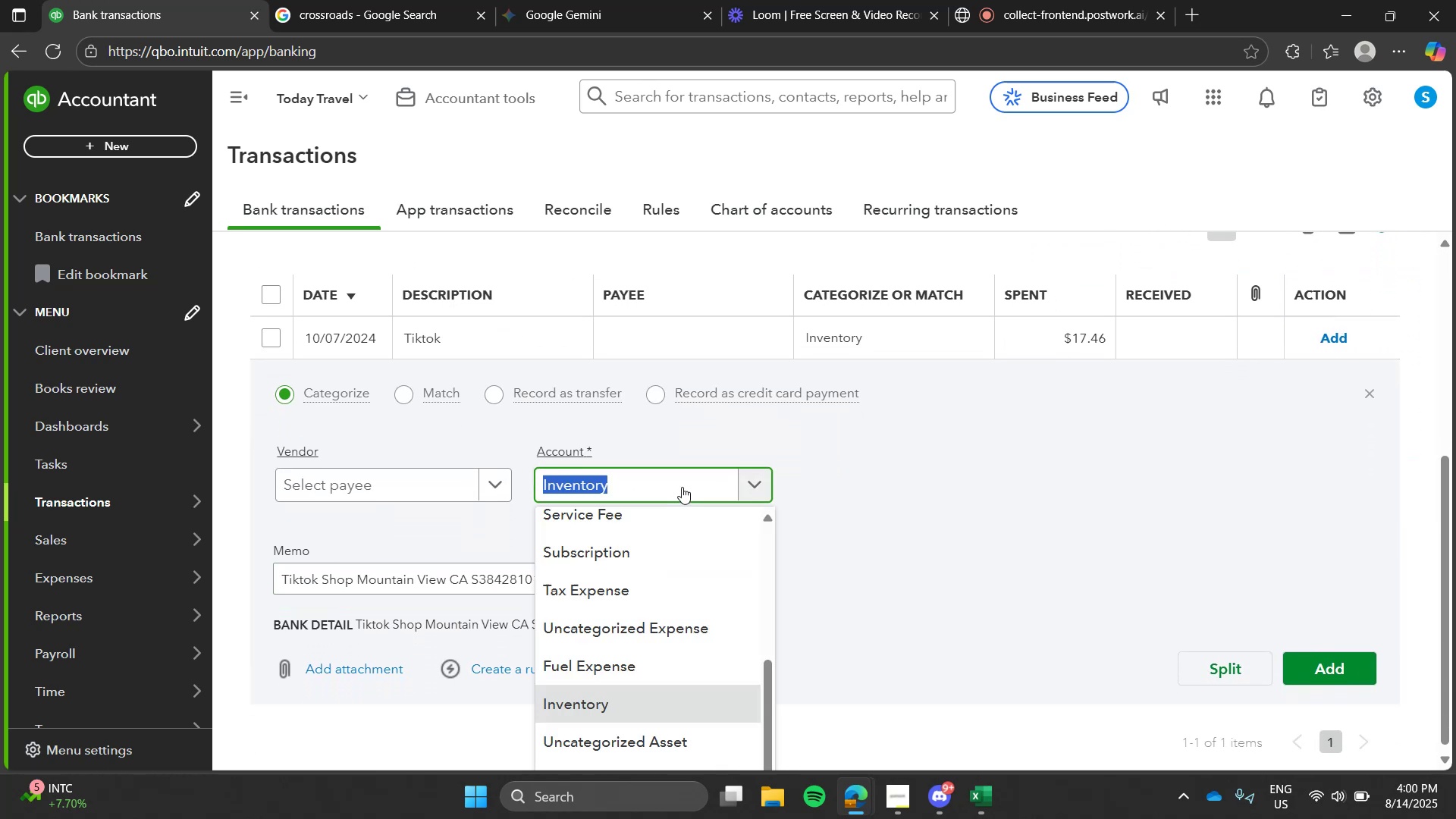 
type(enter)
 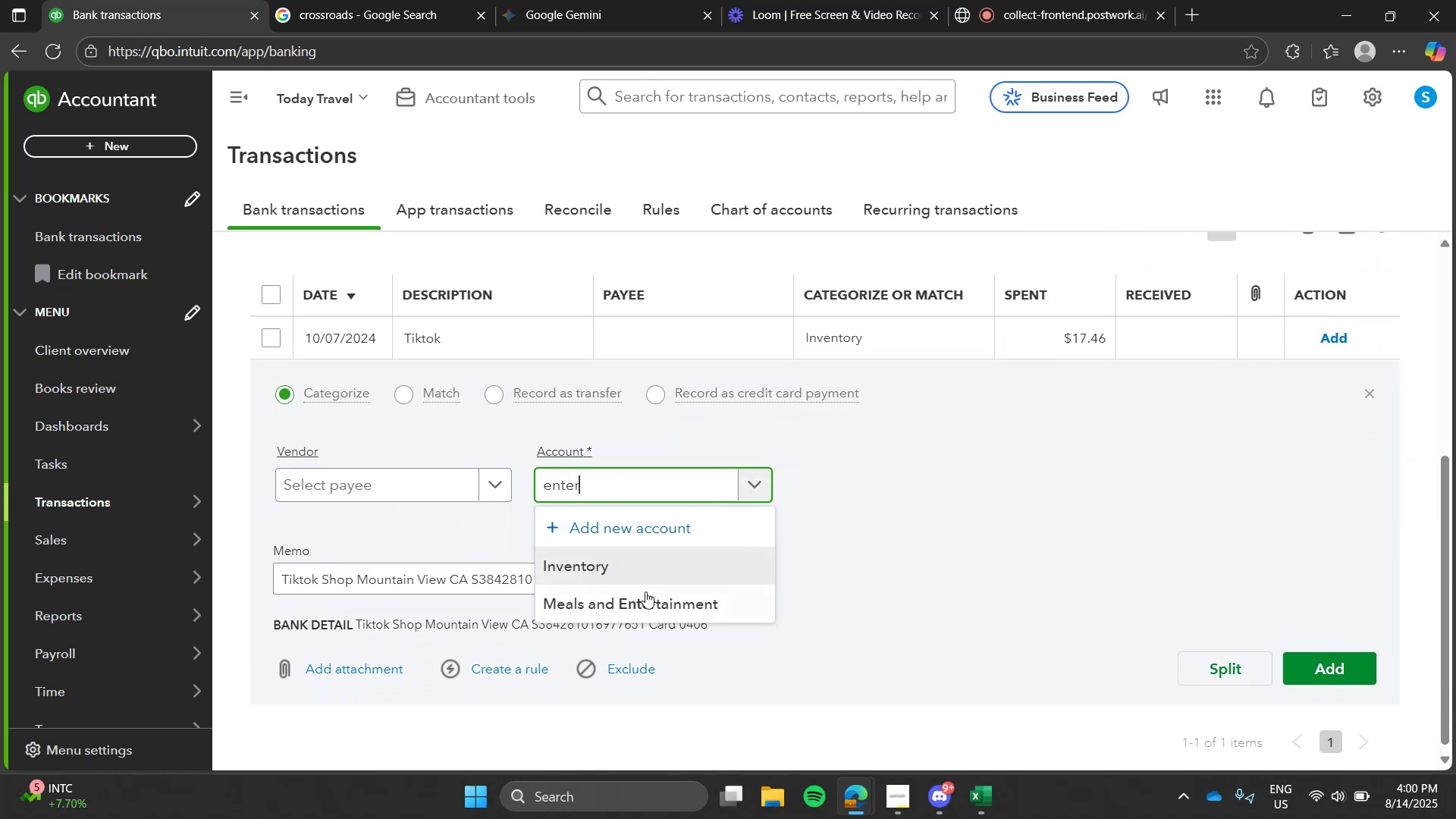 
left_click([643, 606])
 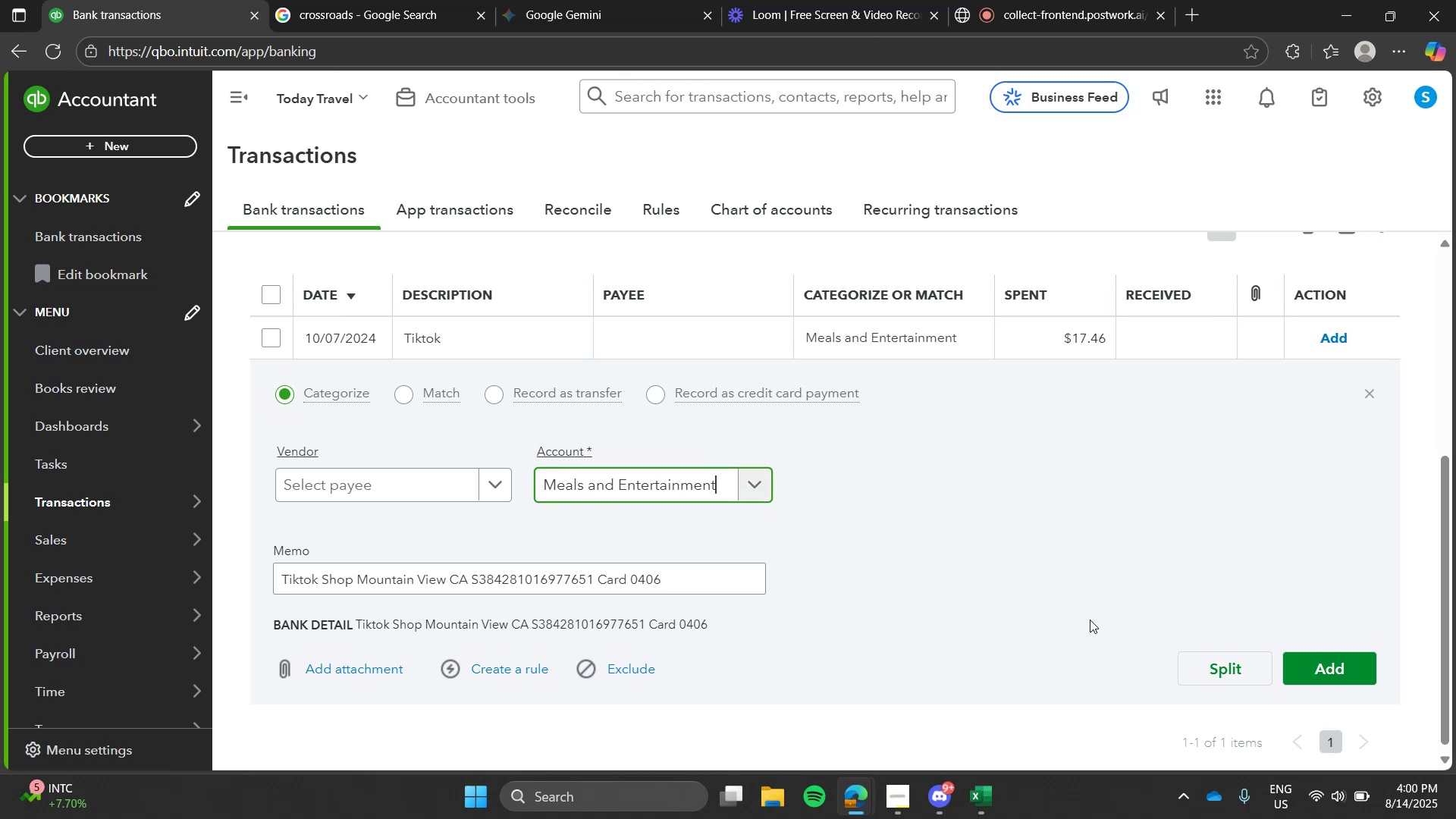 
left_click([1308, 670])
 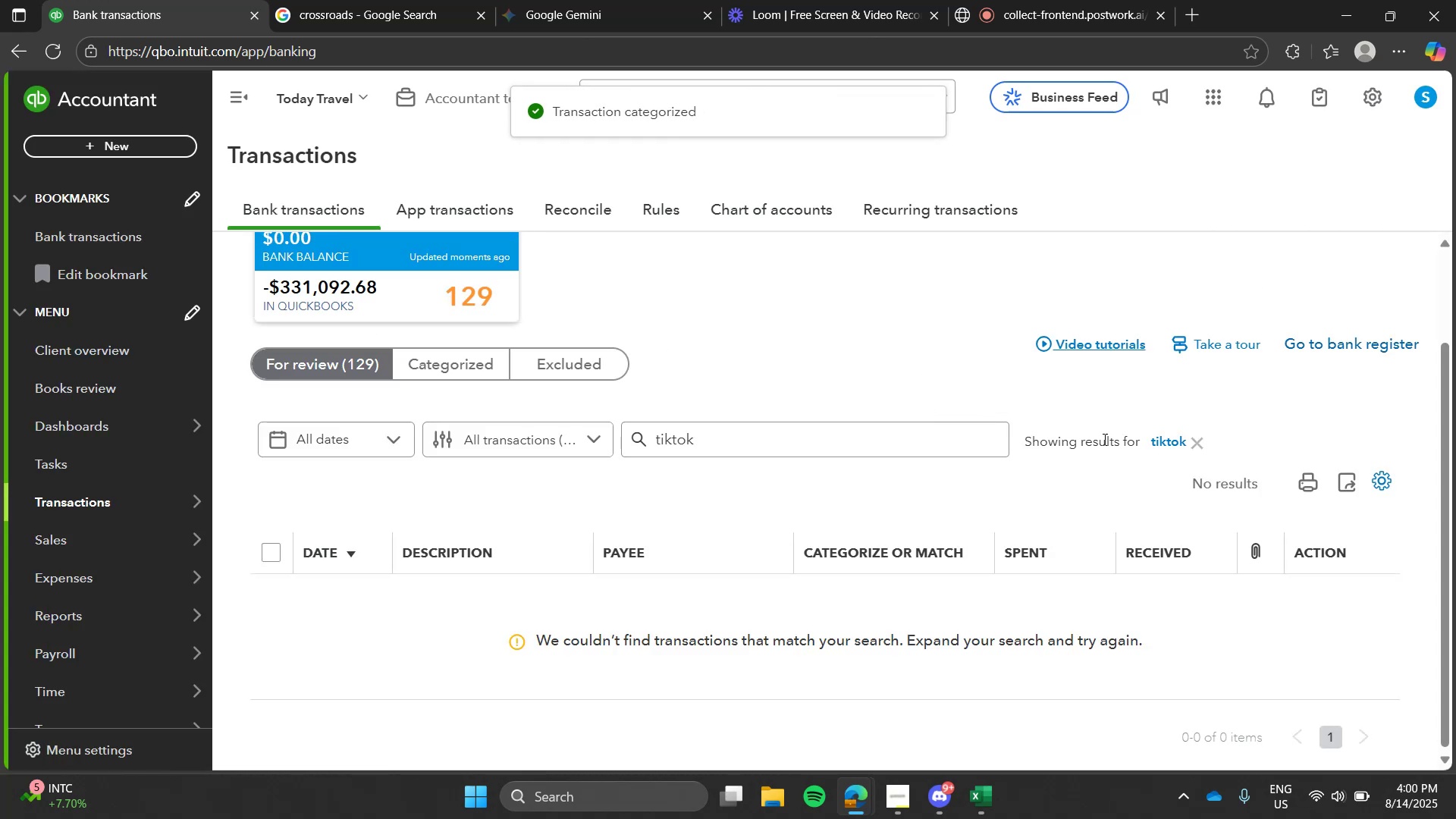 
left_click([1166, 447])
 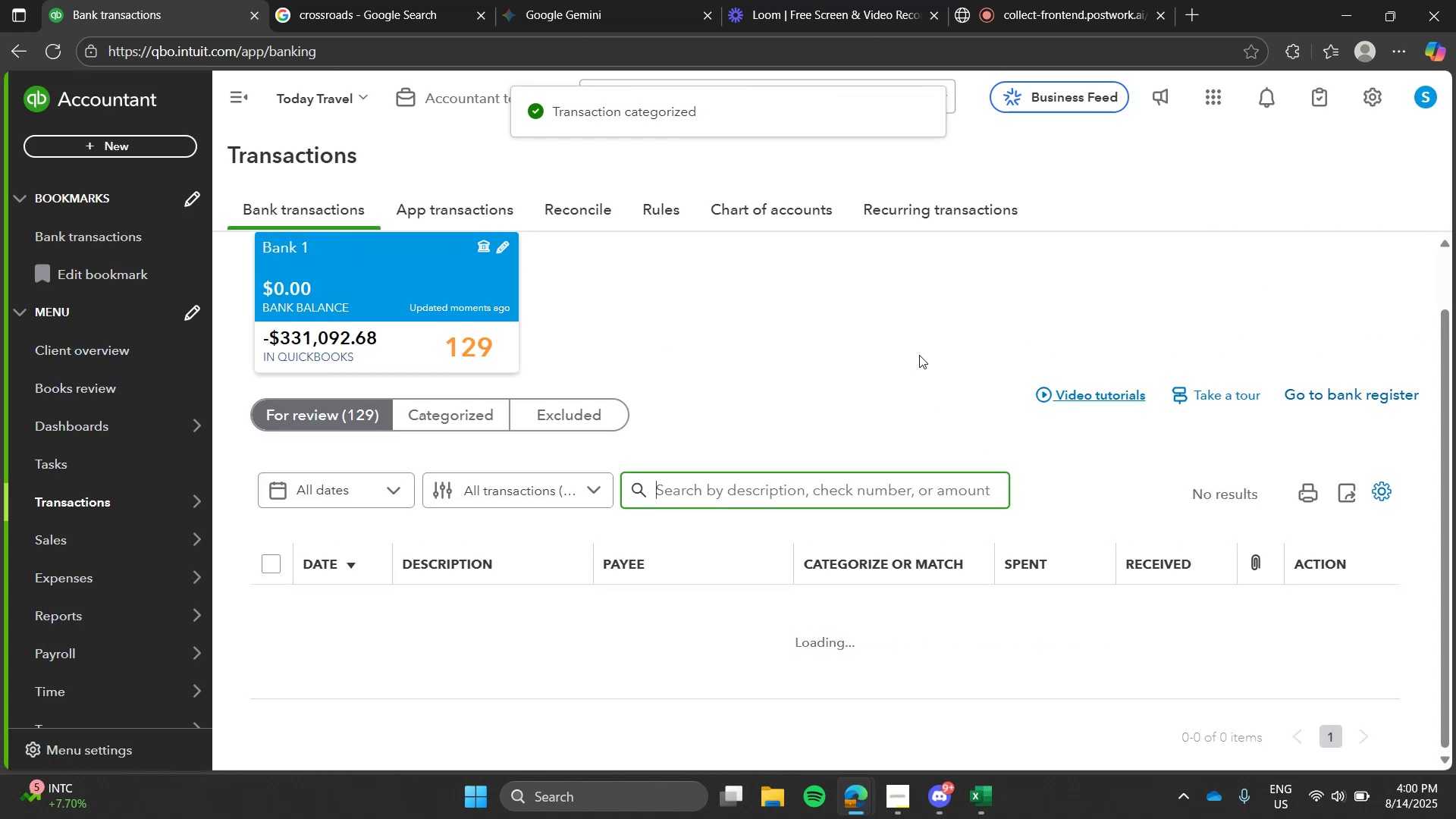 
left_click([919, 355])
 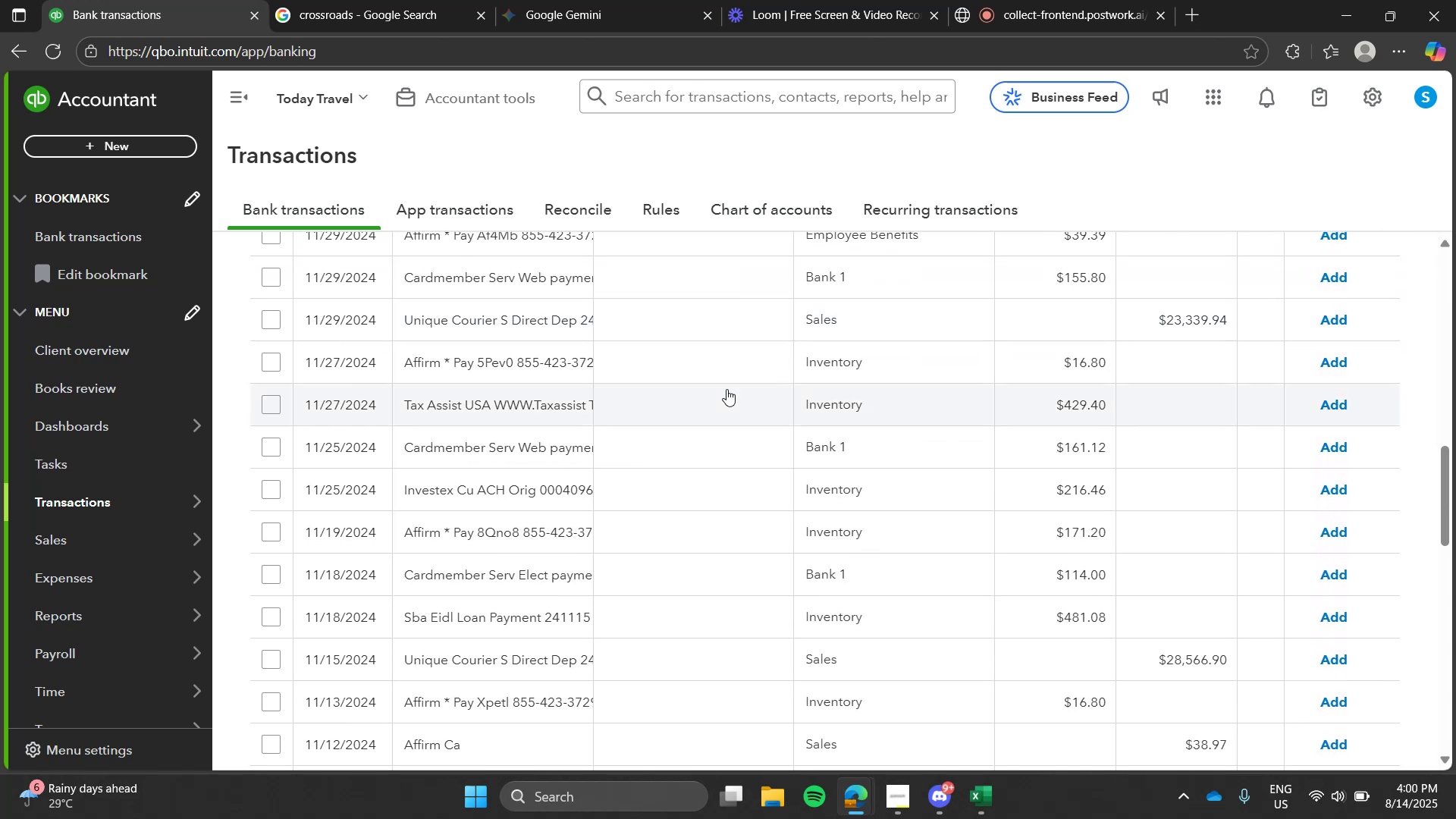 
wait(17.83)
 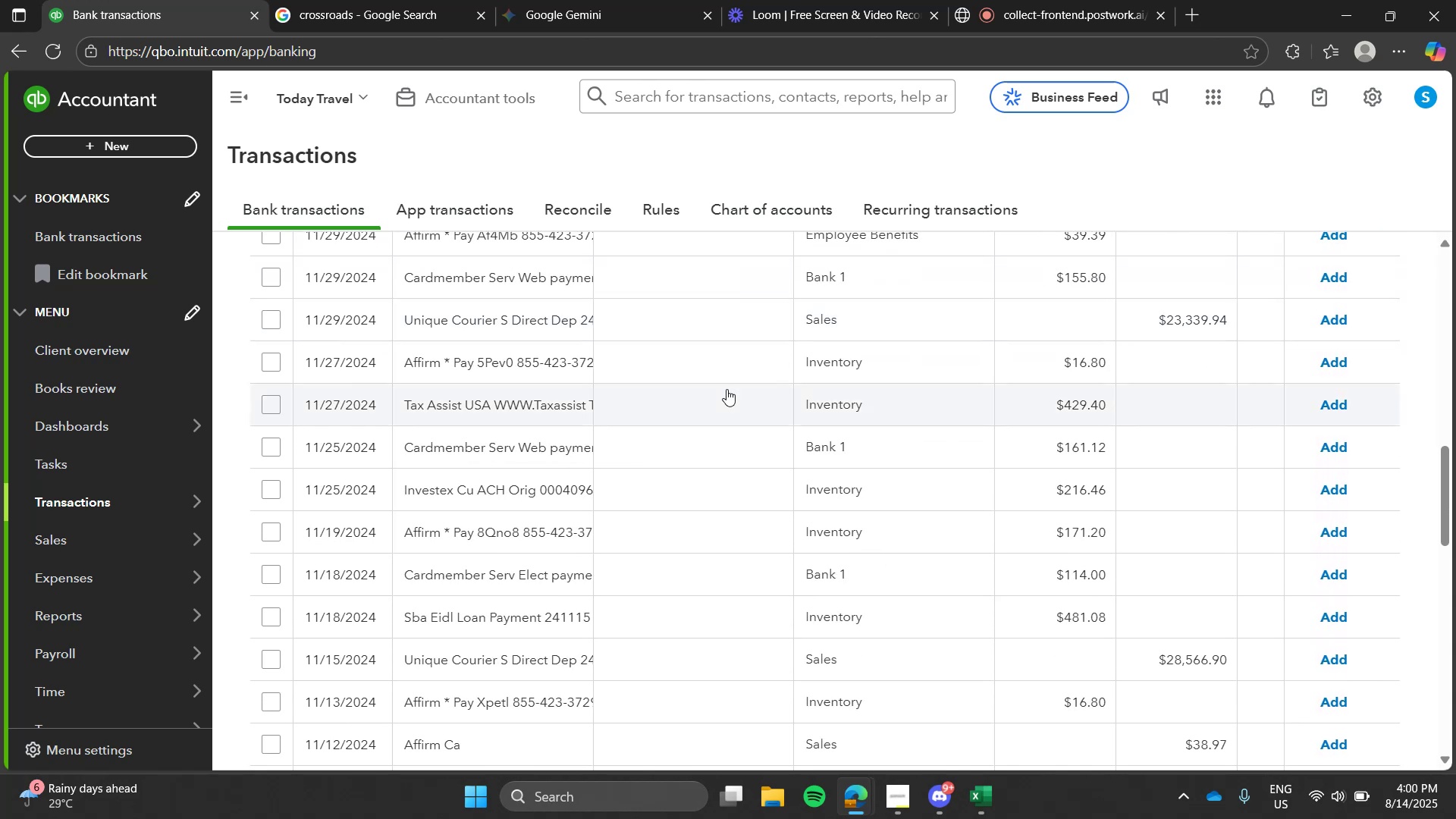 
left_click([543, 626])
 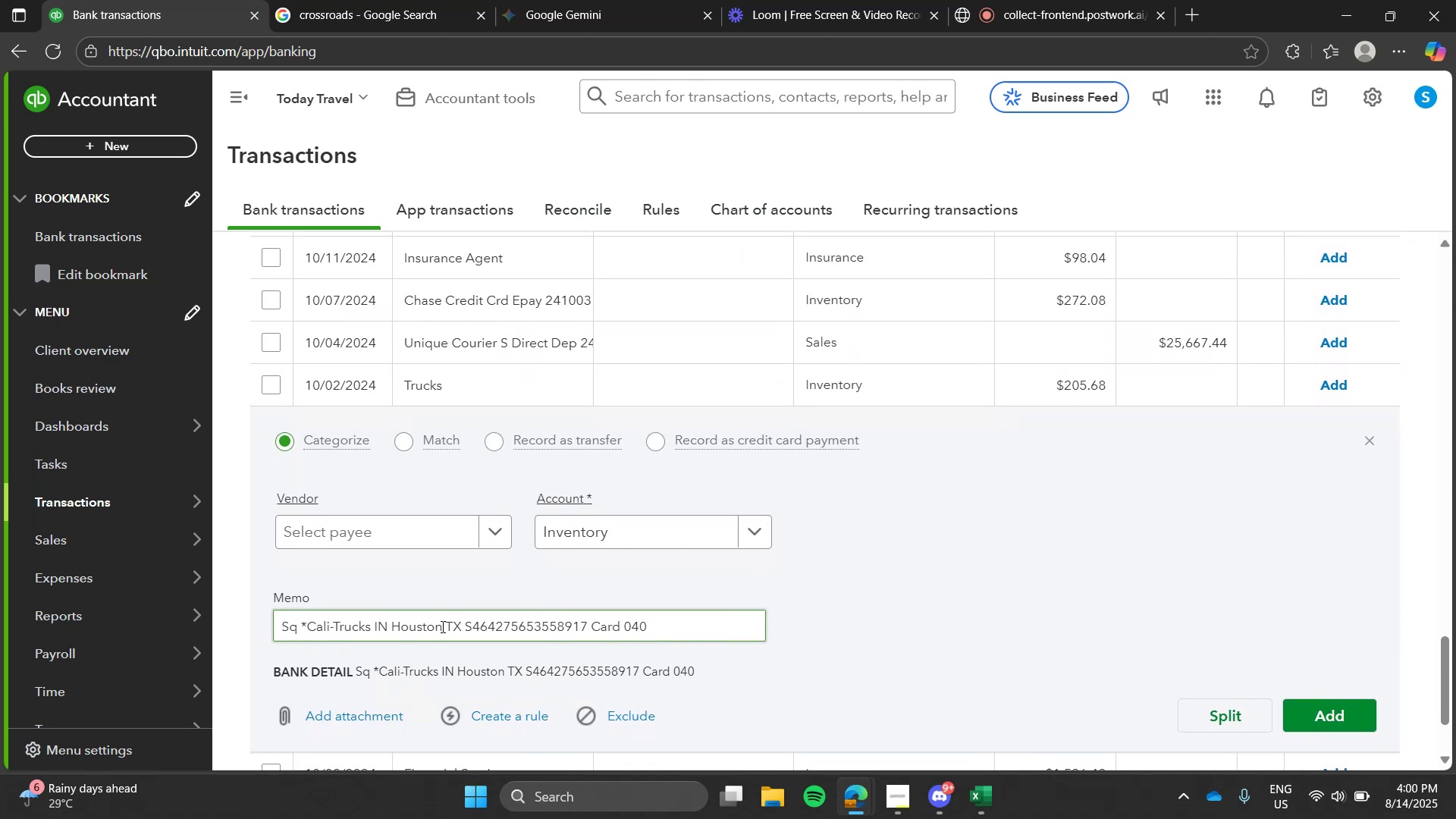 
wait(5.13)
 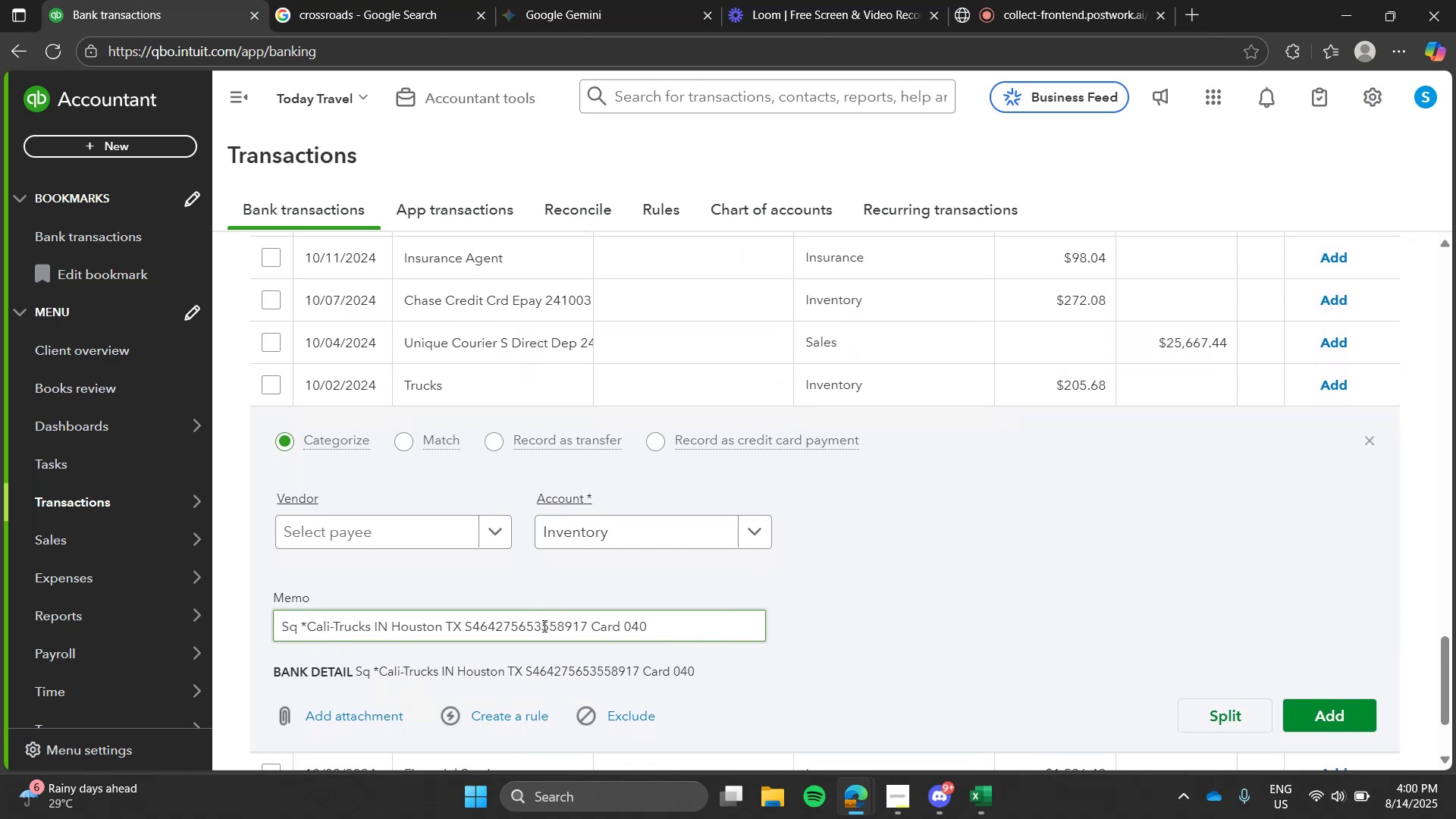 
left_click_drag(start_coordinate=[463, 626], to_coordinate=[146, 639])
 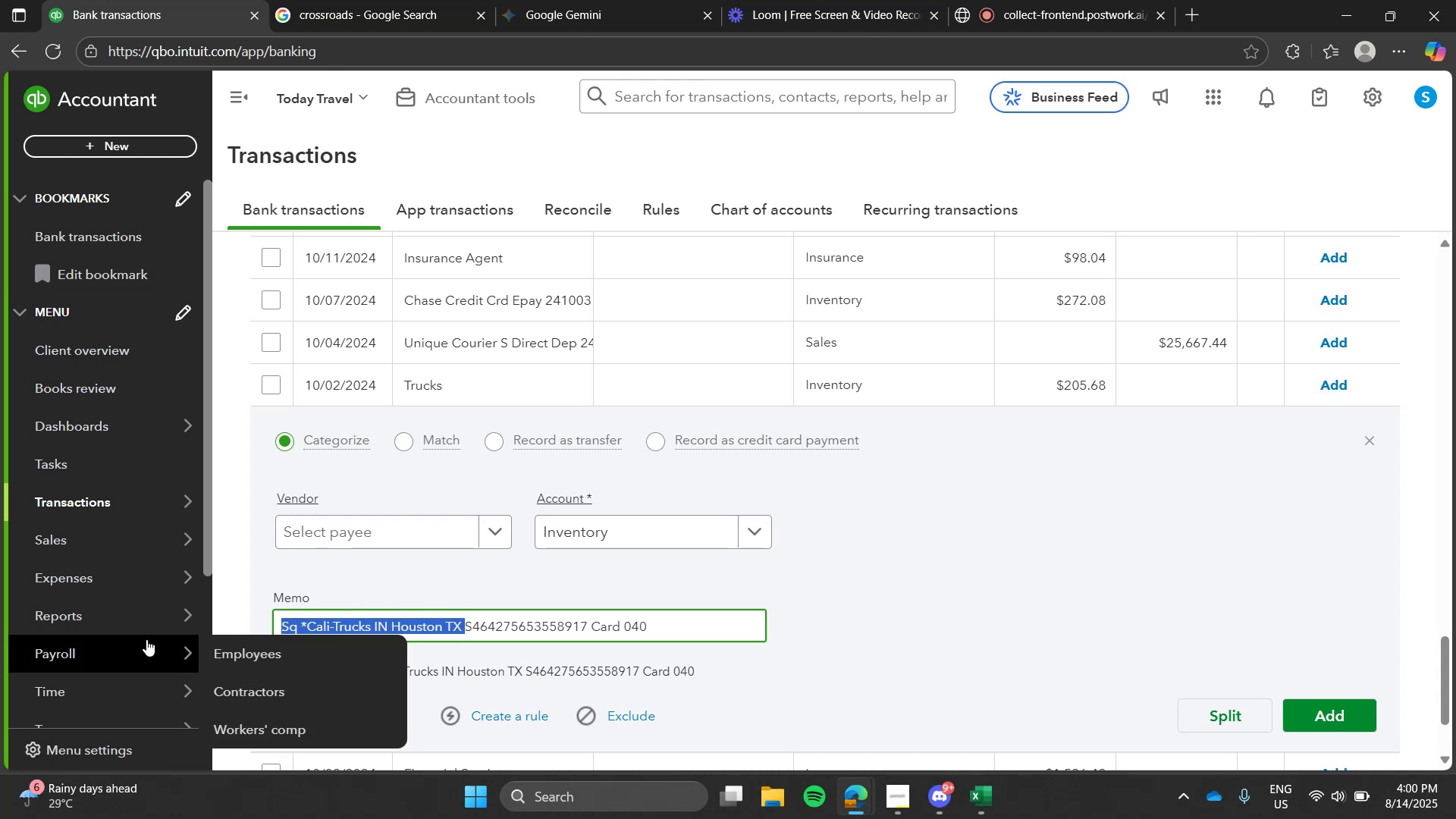 
key(Control+C)
 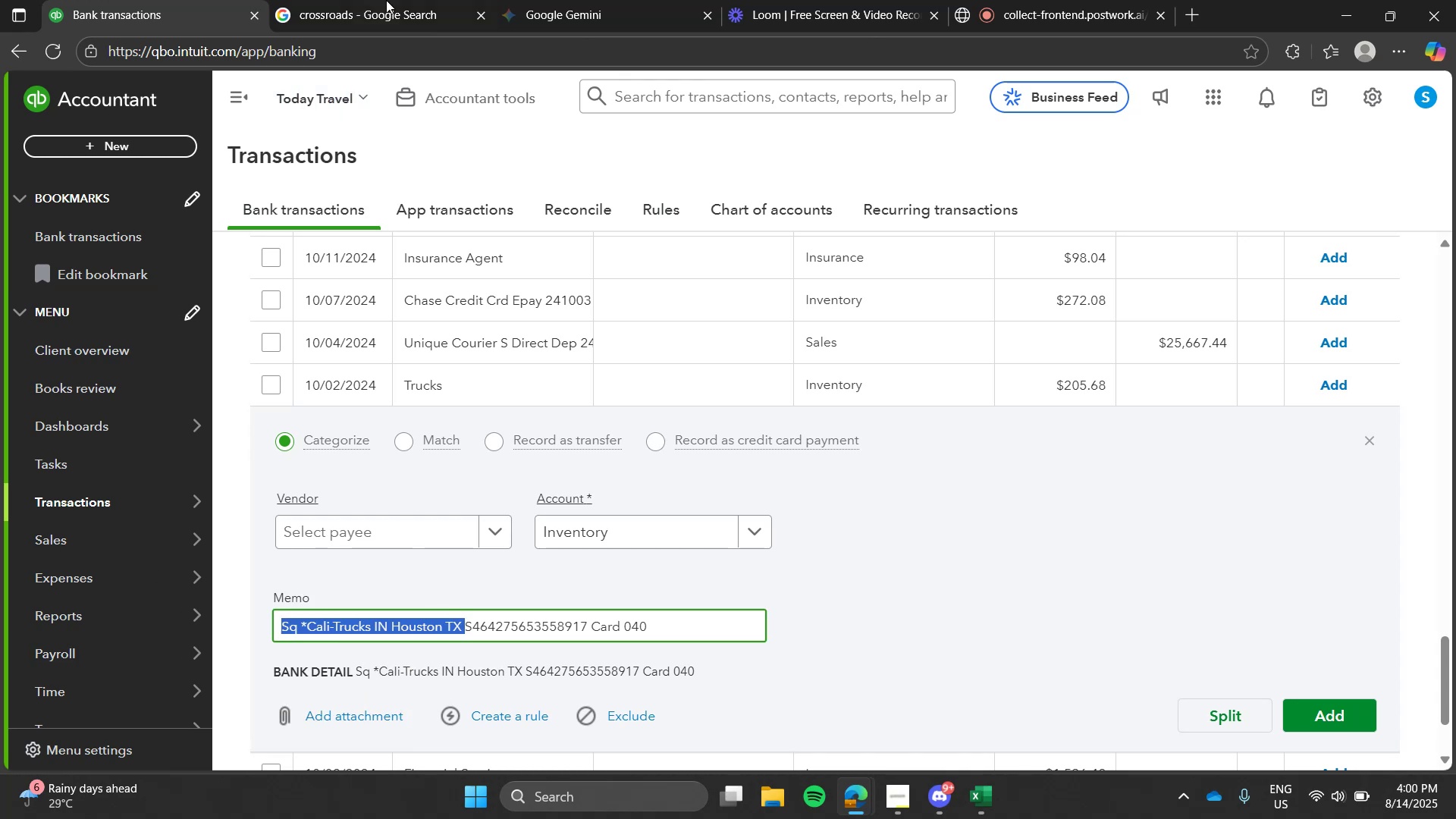 
left_click([386, 0])
 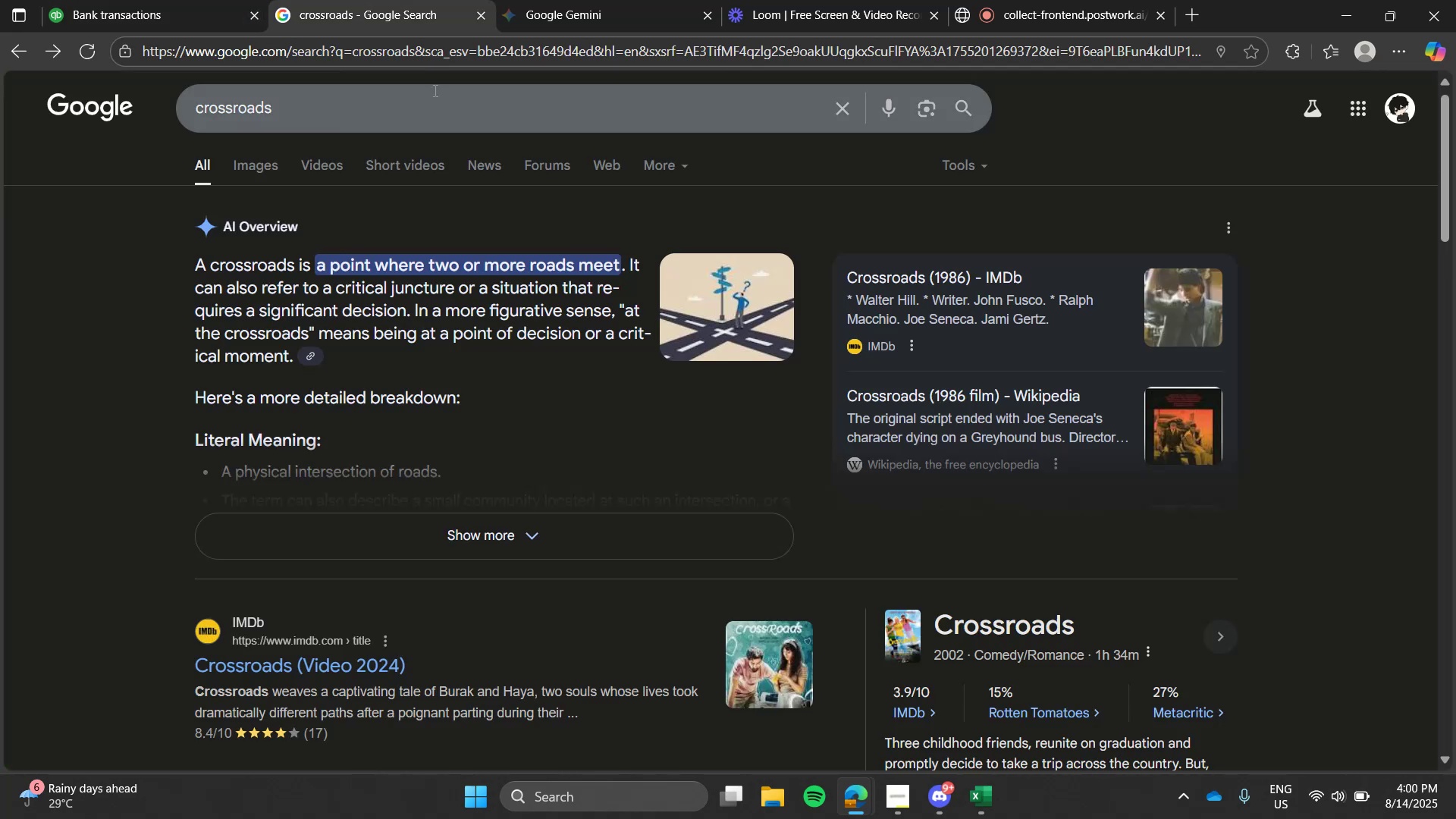 
double_click([434, 90])
 